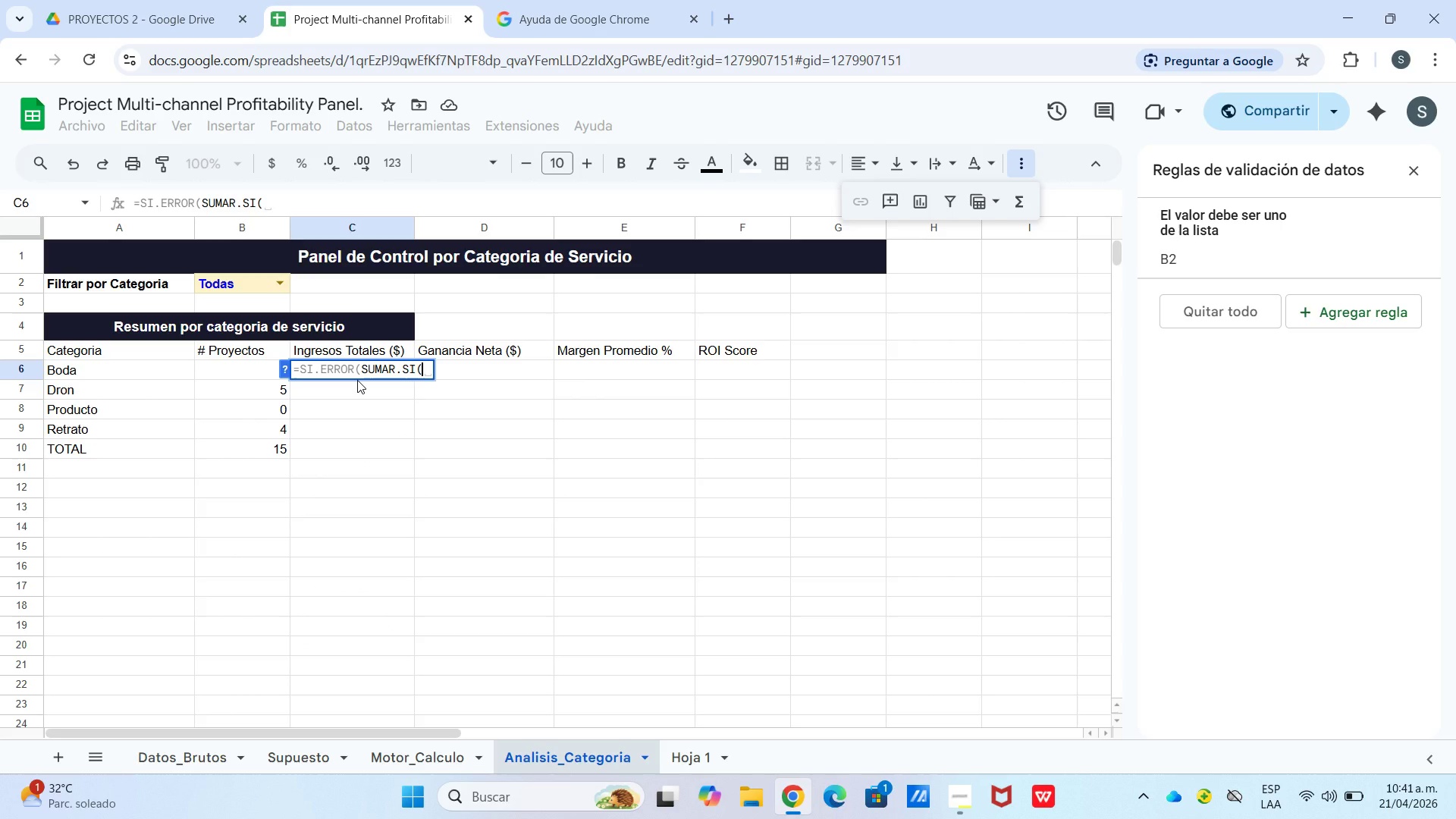 
type([Motor_Calculo[)
 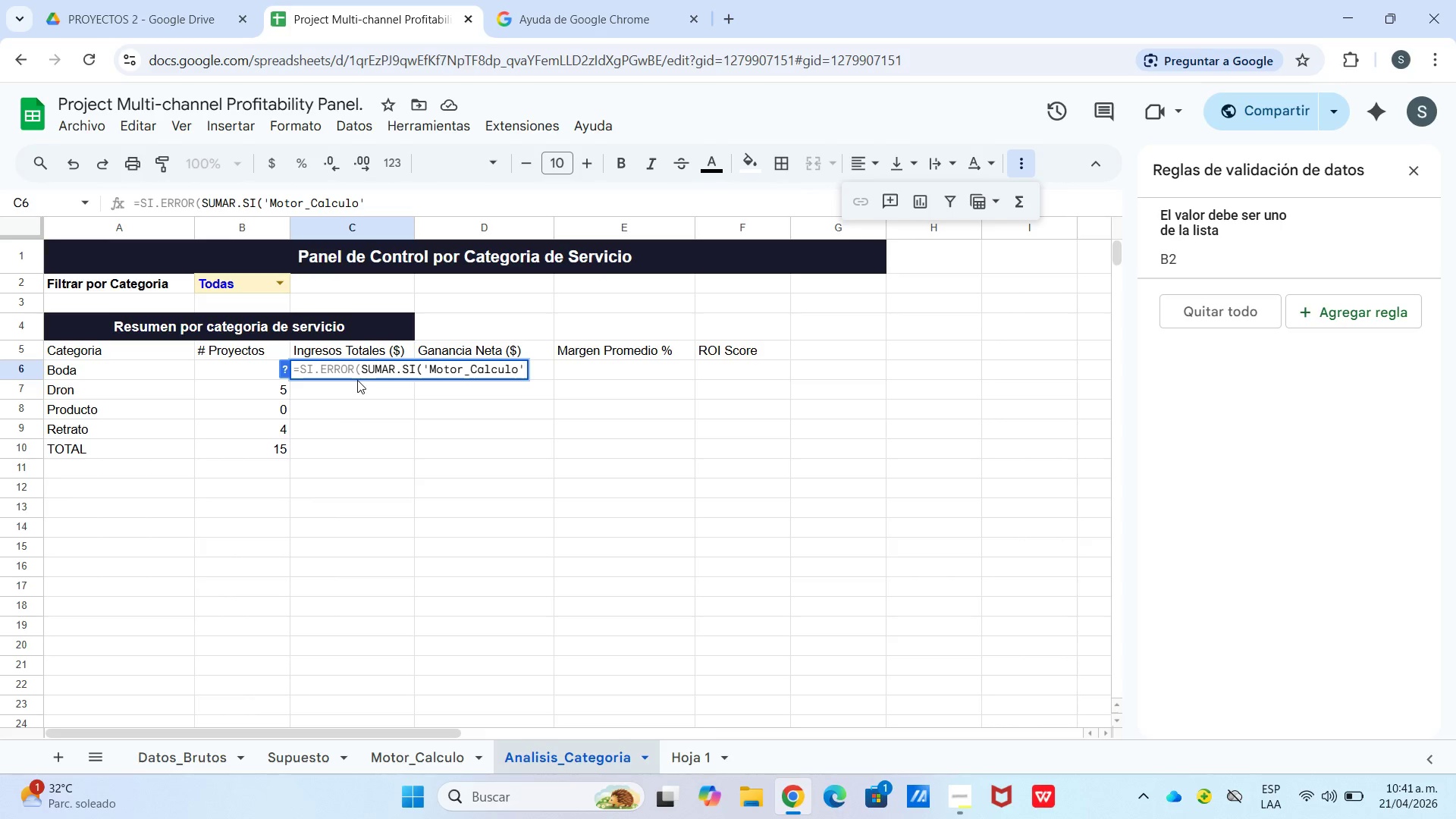 
type(!$)
 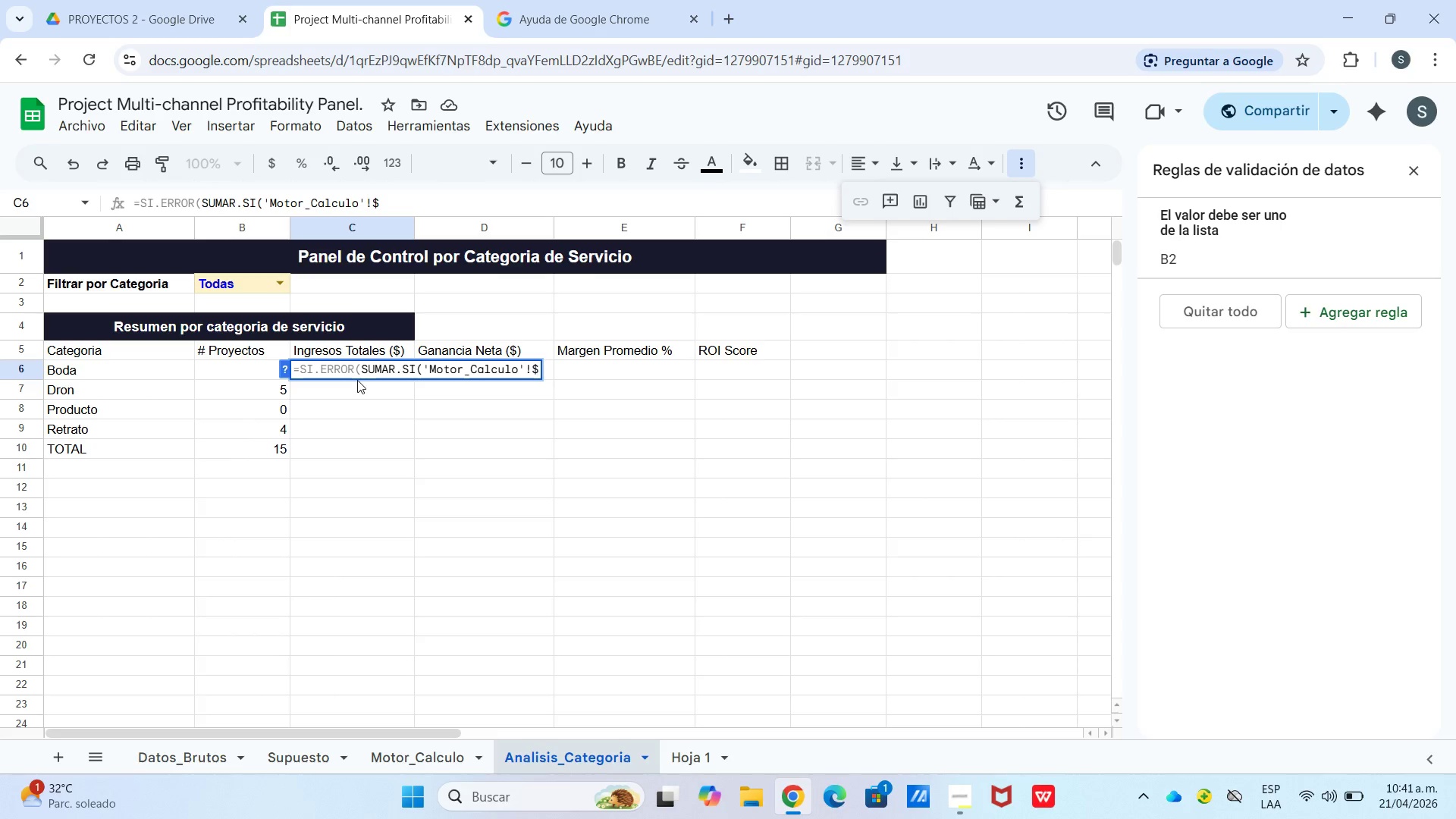 
wait(30.72)
 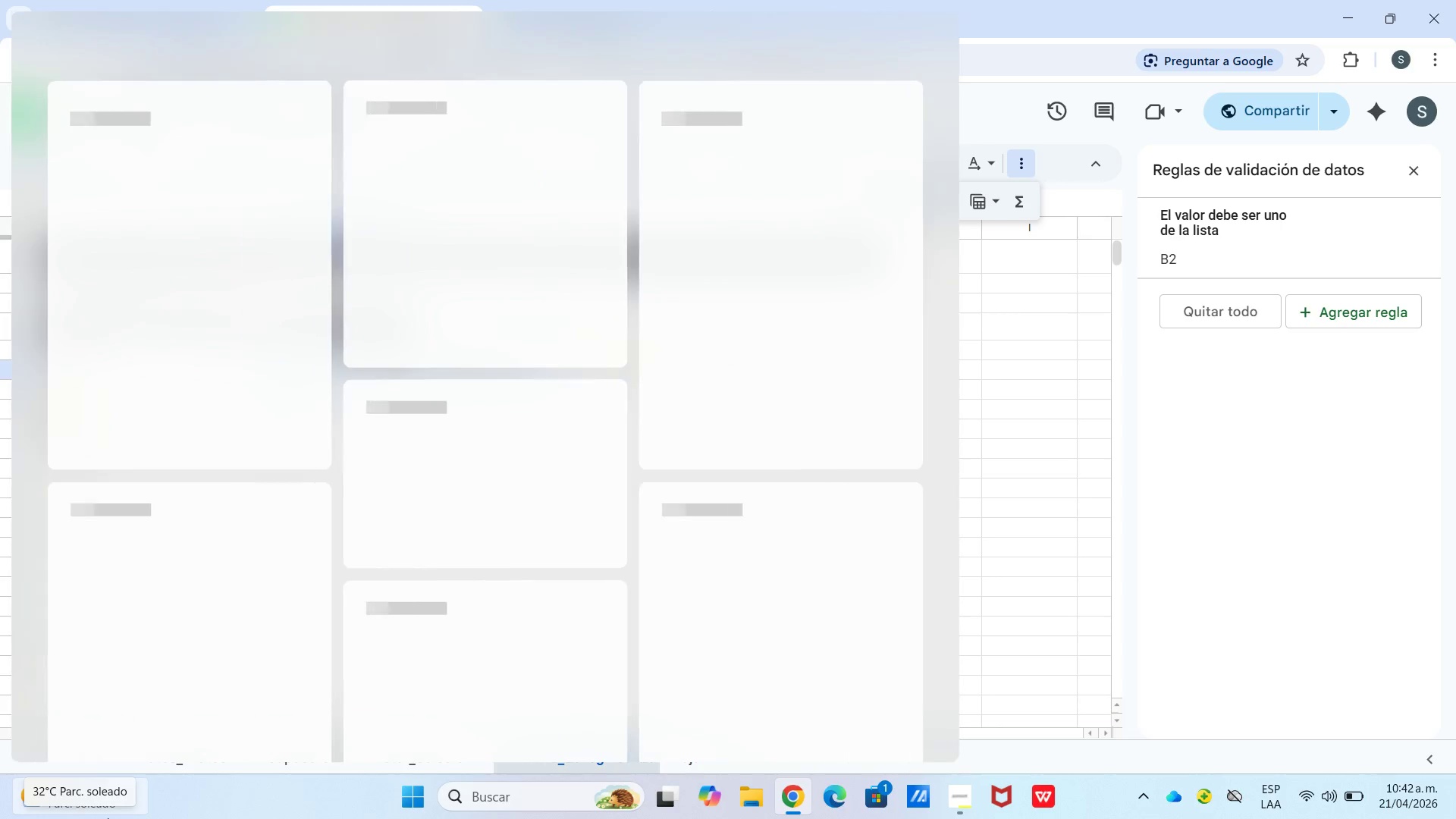 
left_click([434, 198])
 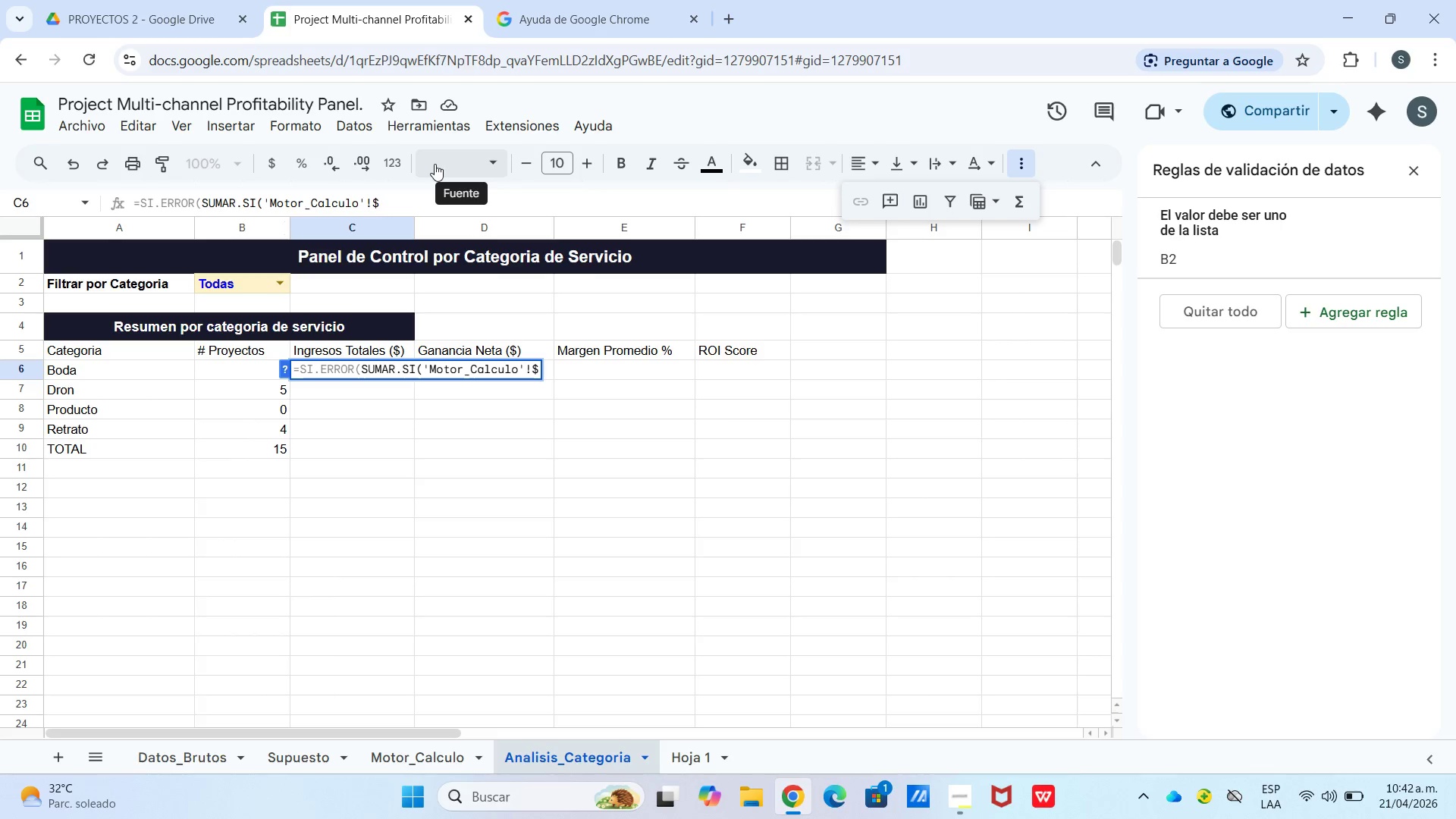 
wait(19.66)
 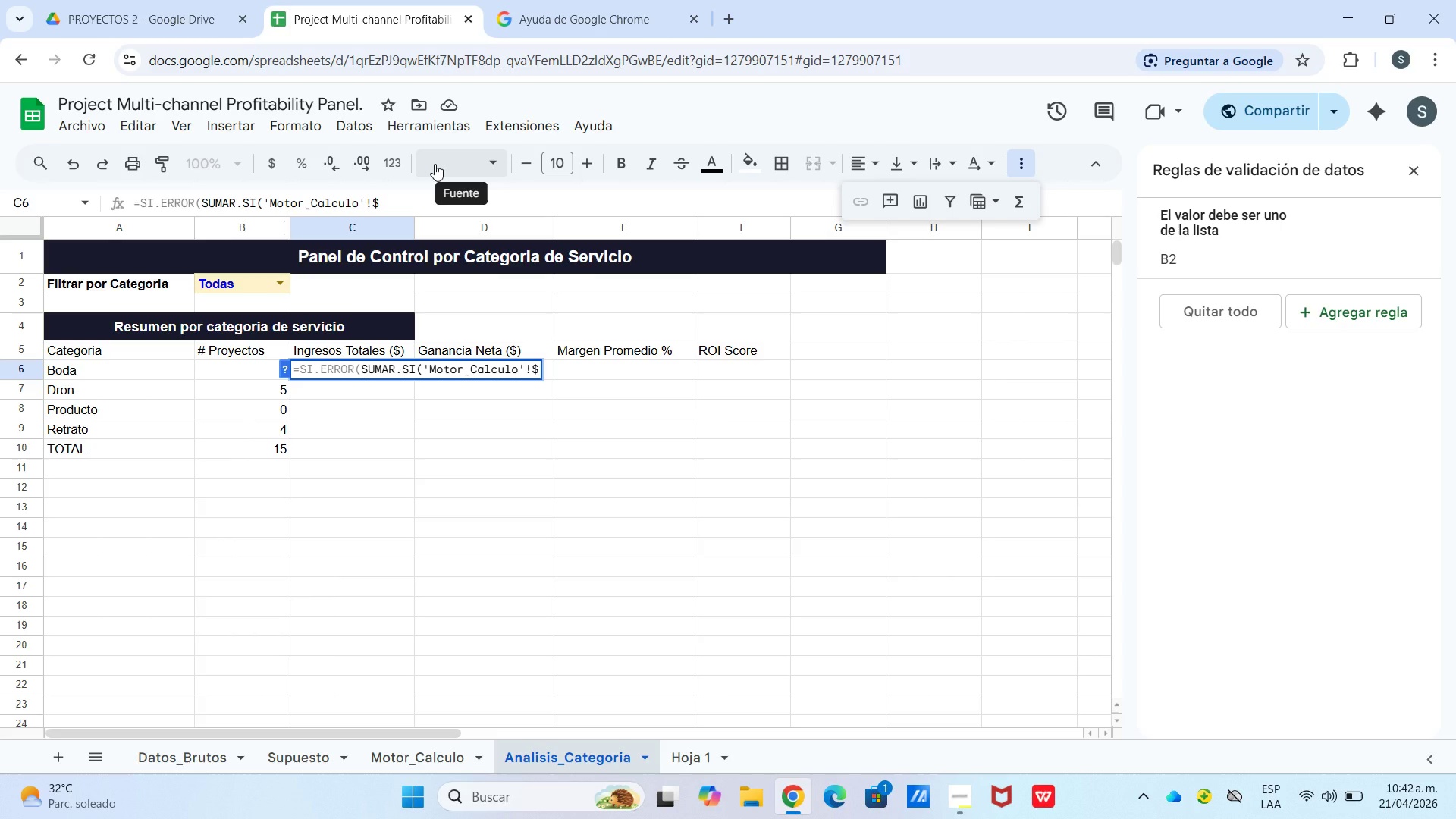 
type(B$)
 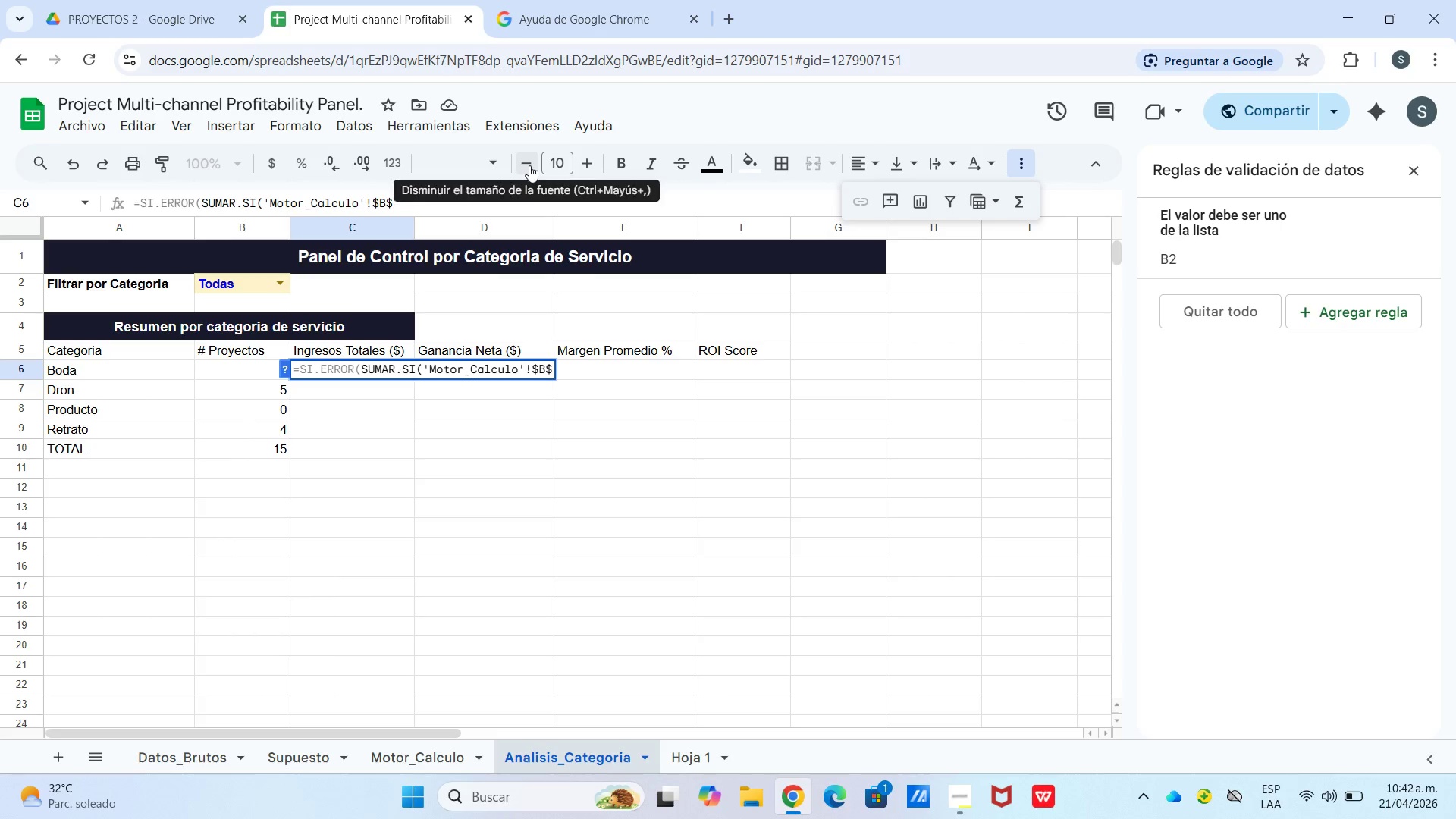 
type(2>$B$21[)
key(Backspace)
type(,a6,[Motor>)
key(Backspace)
type(_Calculo[)
 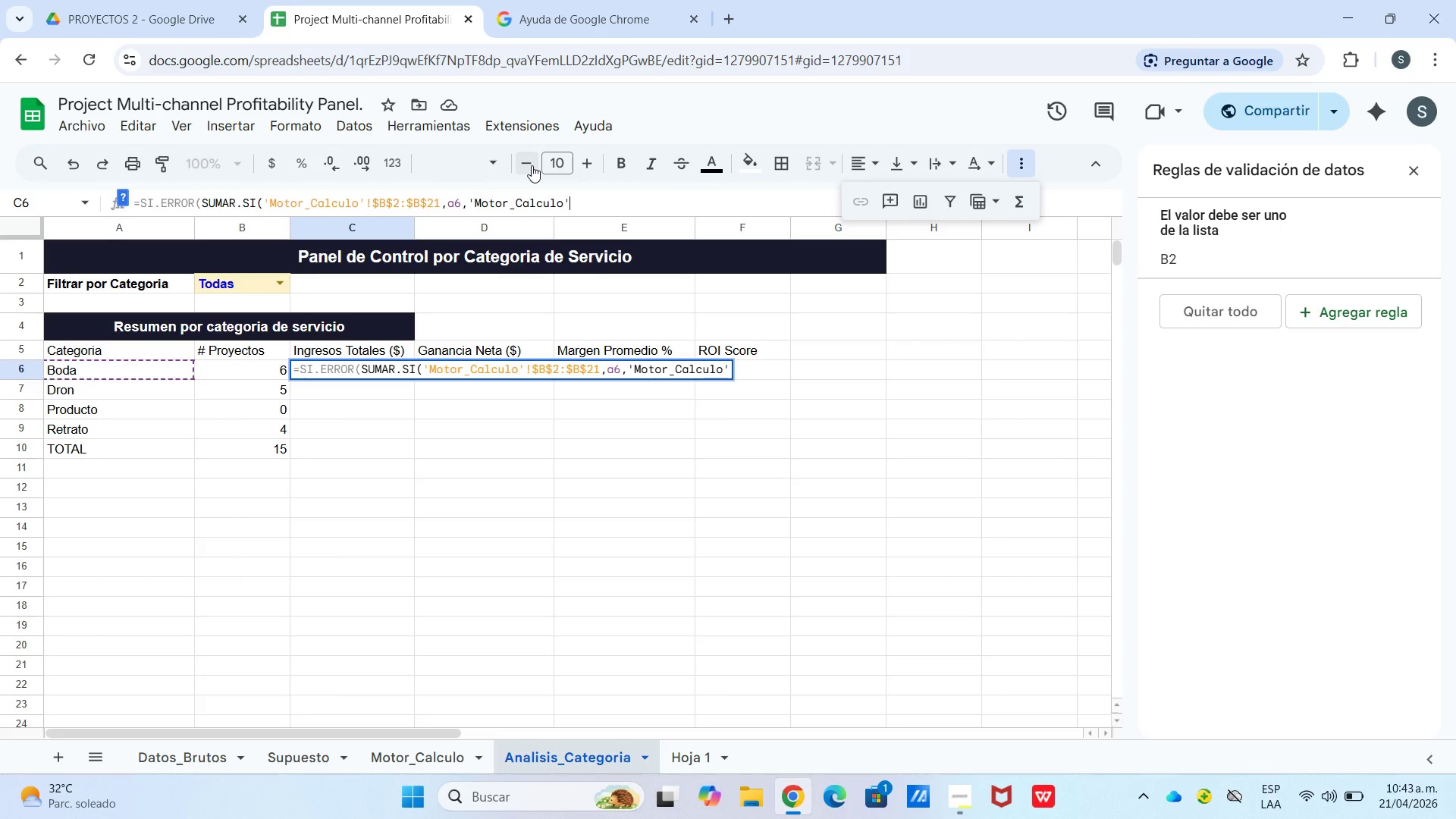 
wait(5.06)
 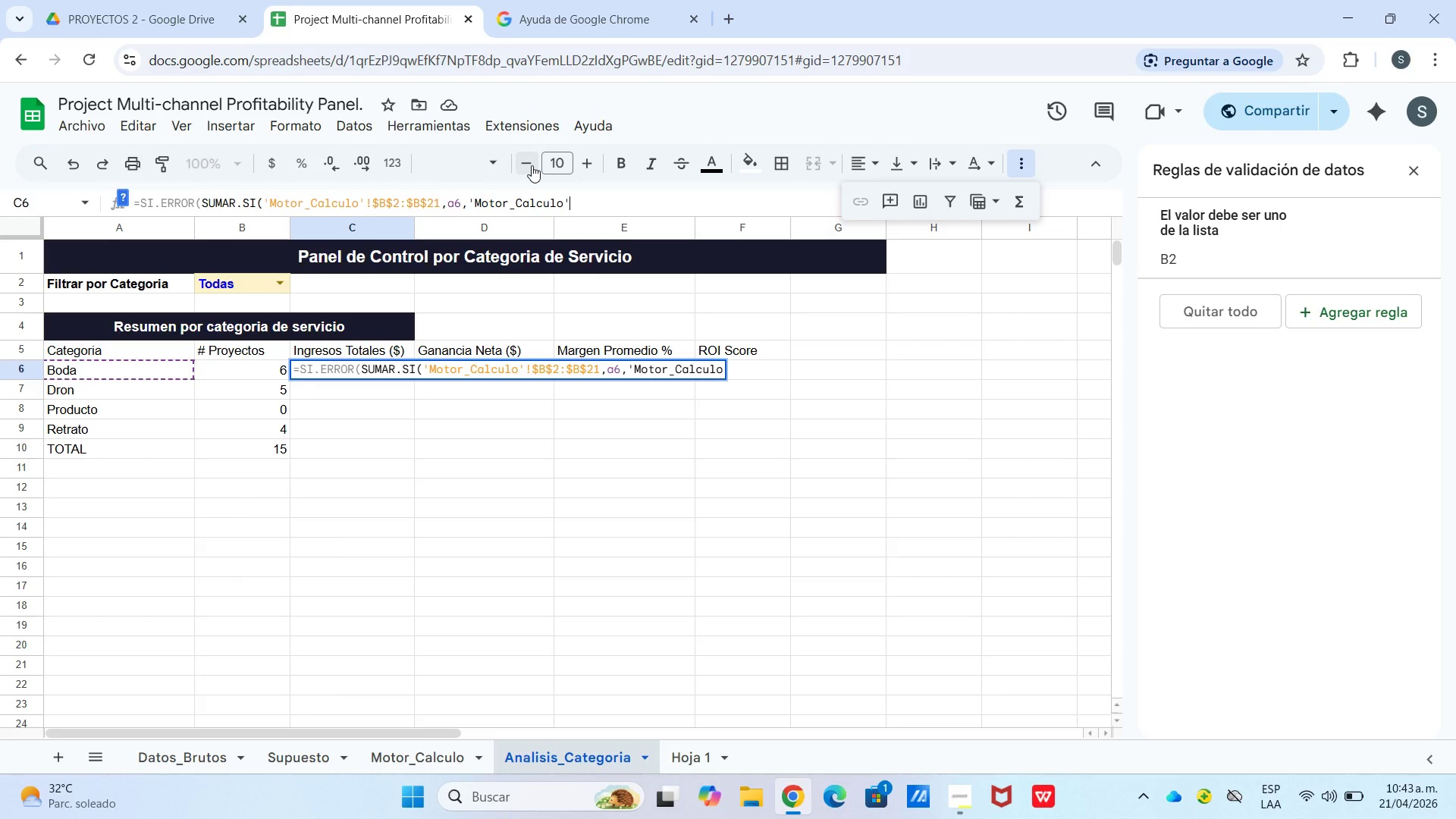 
key(Shift+1)
 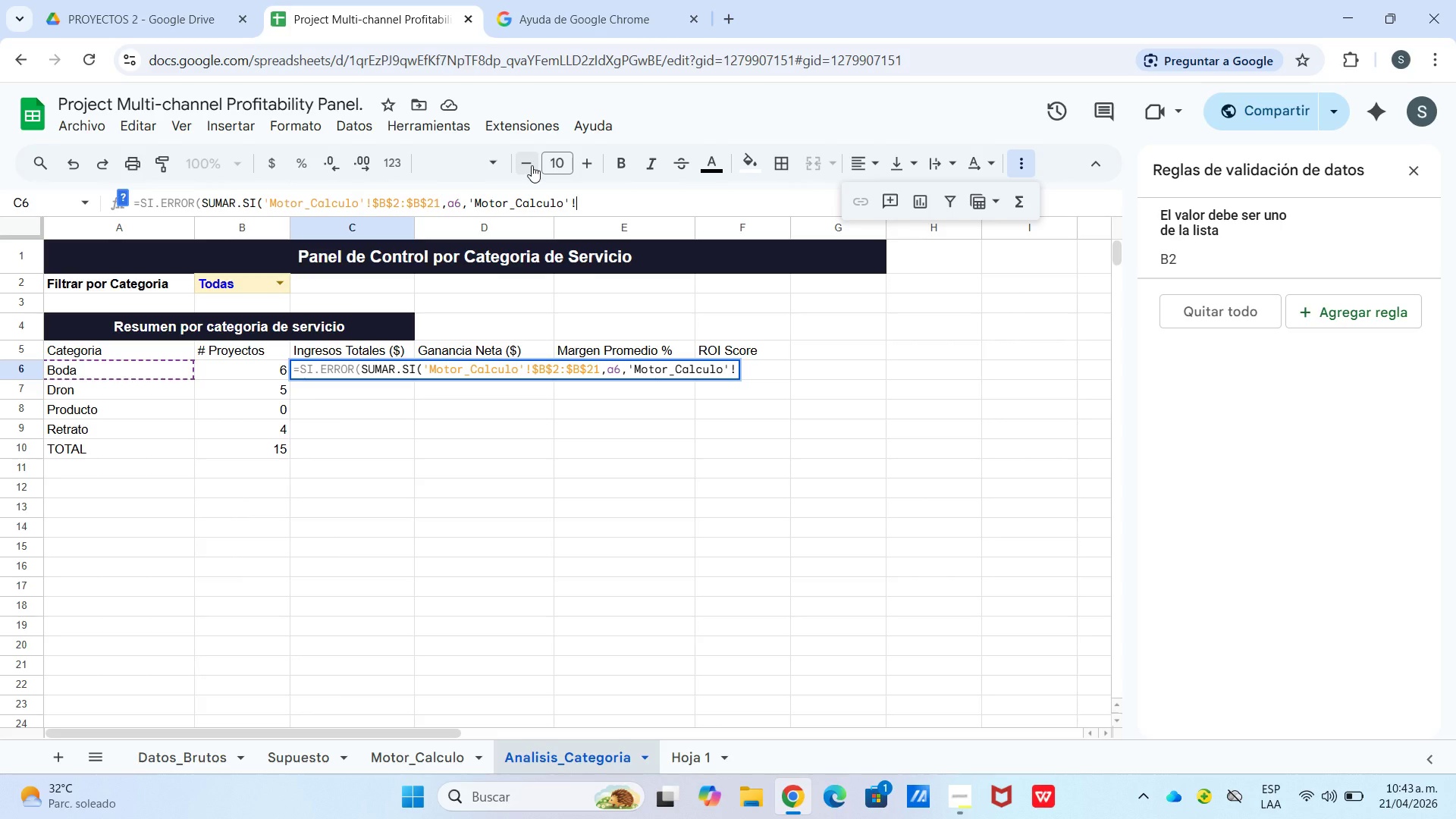 
type($G$2>%)
key(Backspace)
type($G$21(,0()
 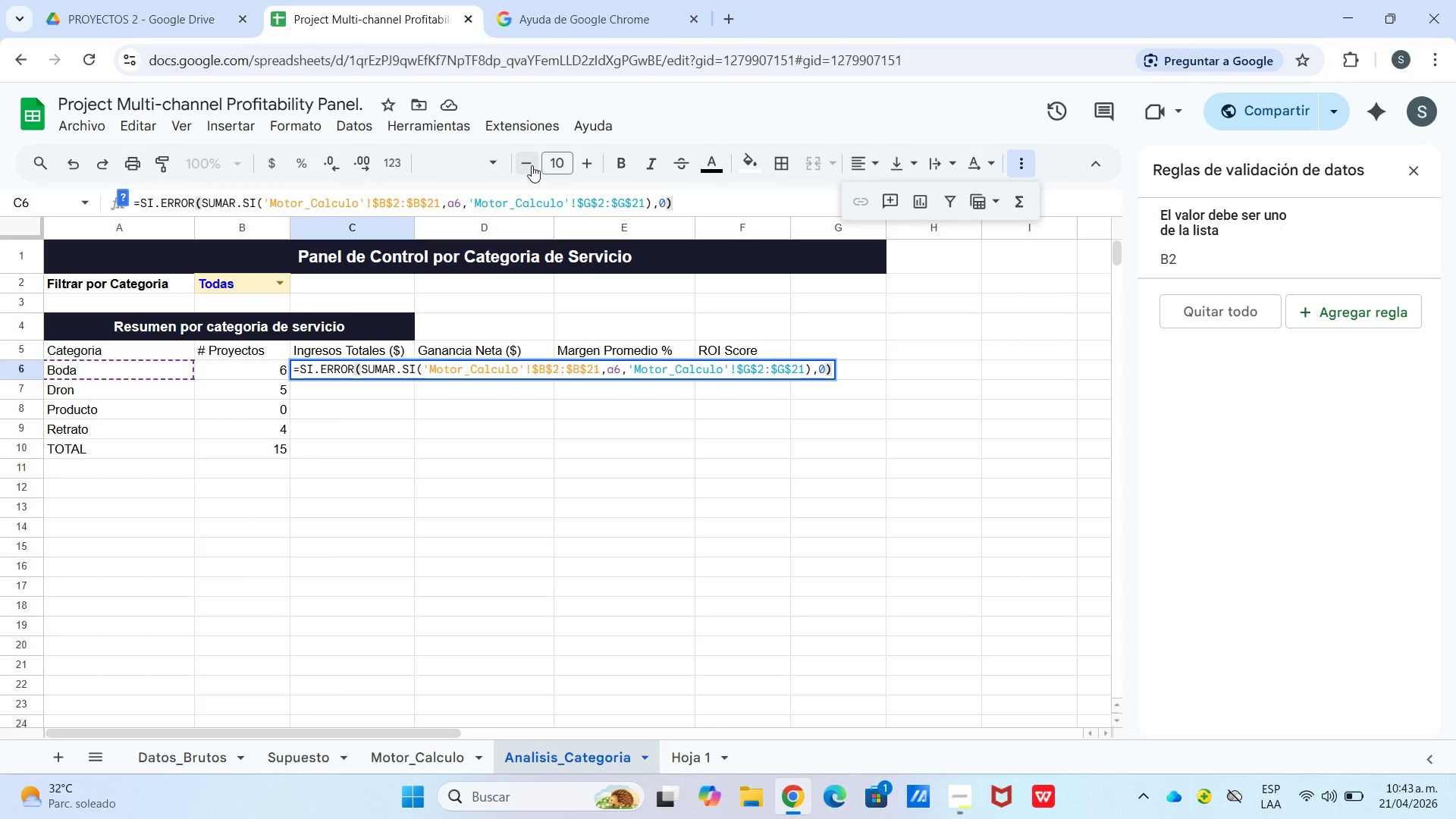 
key(Enter)
 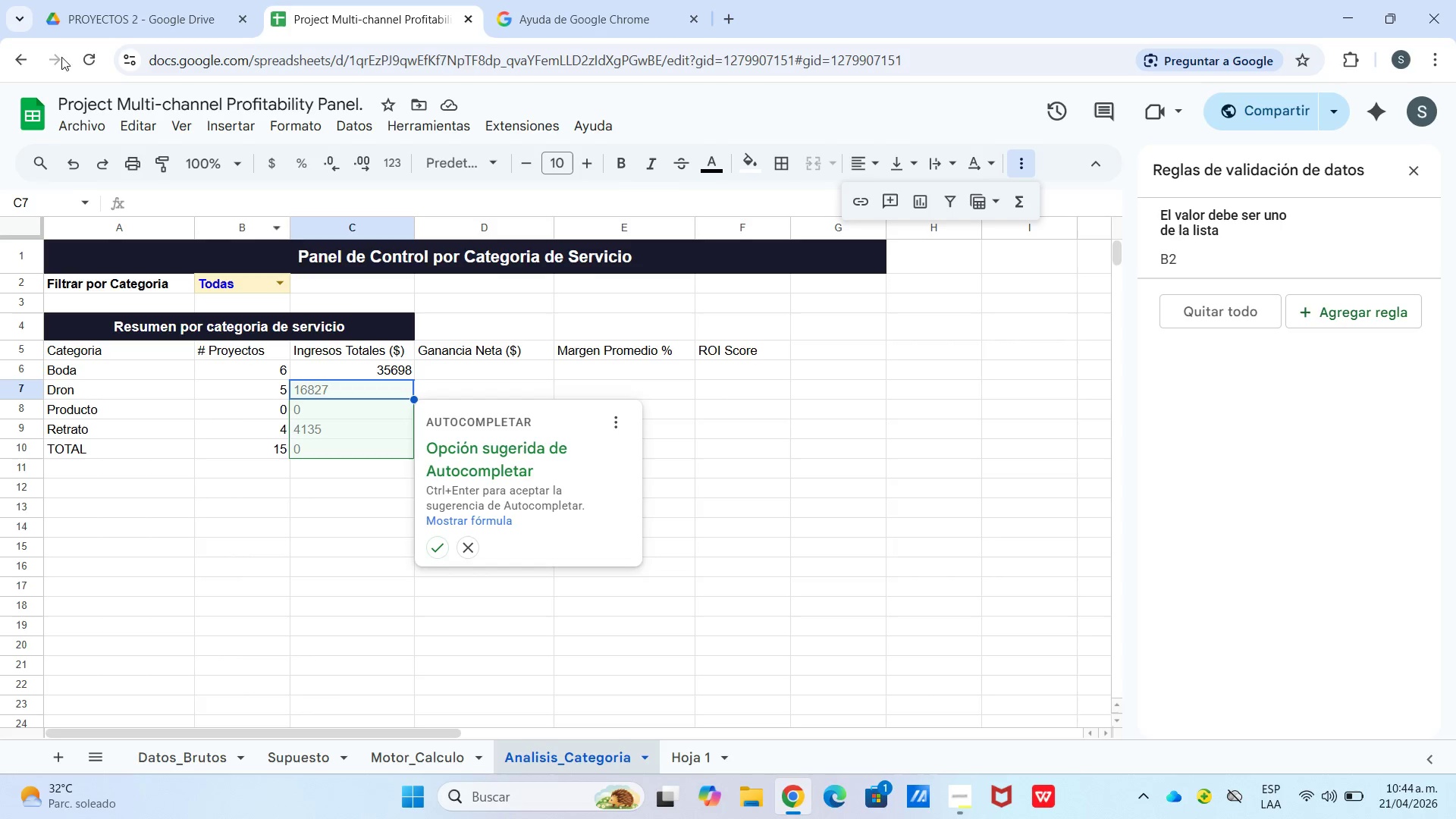 
wait(17.44)
 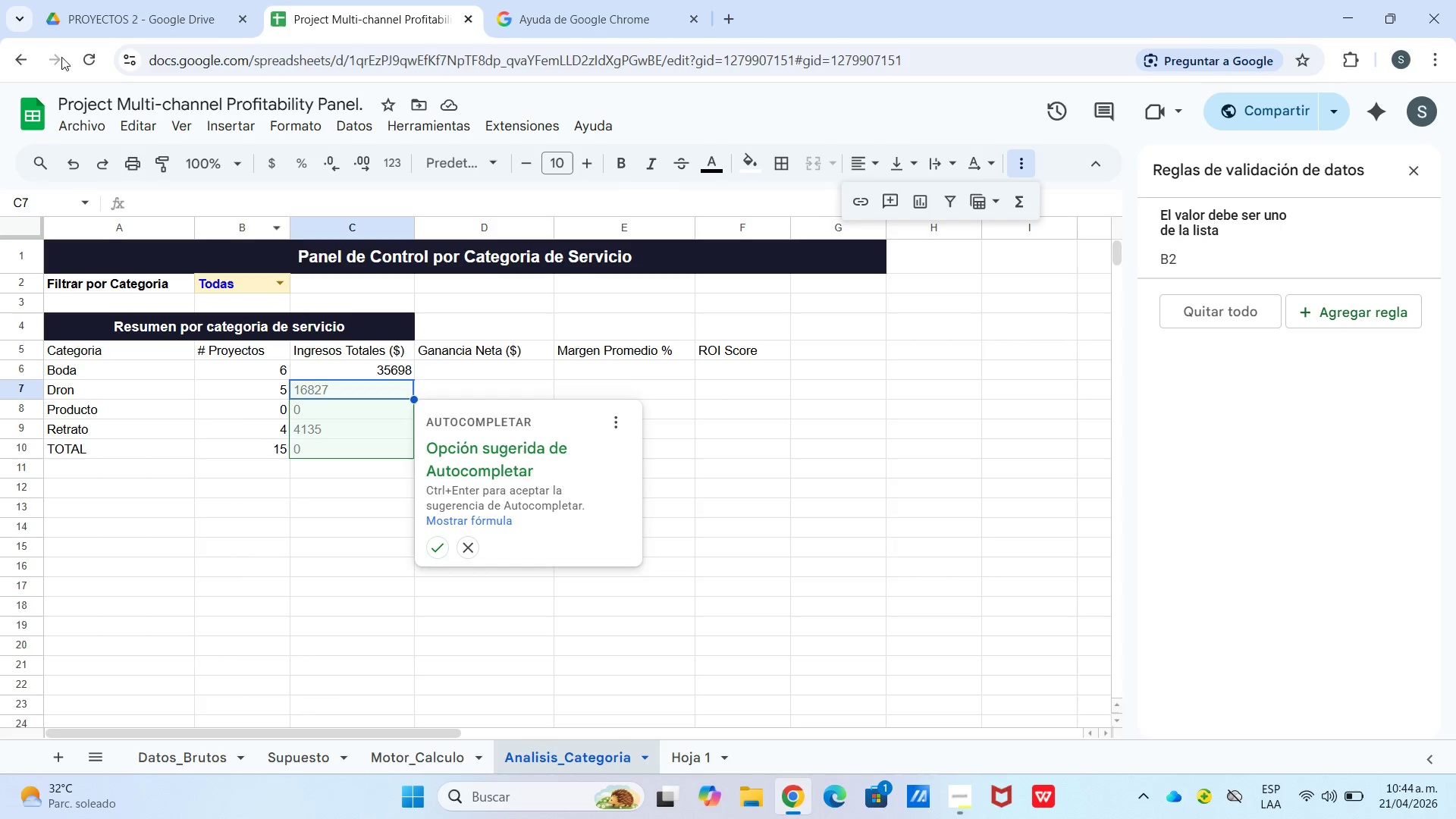 
double_click([394, 449])
 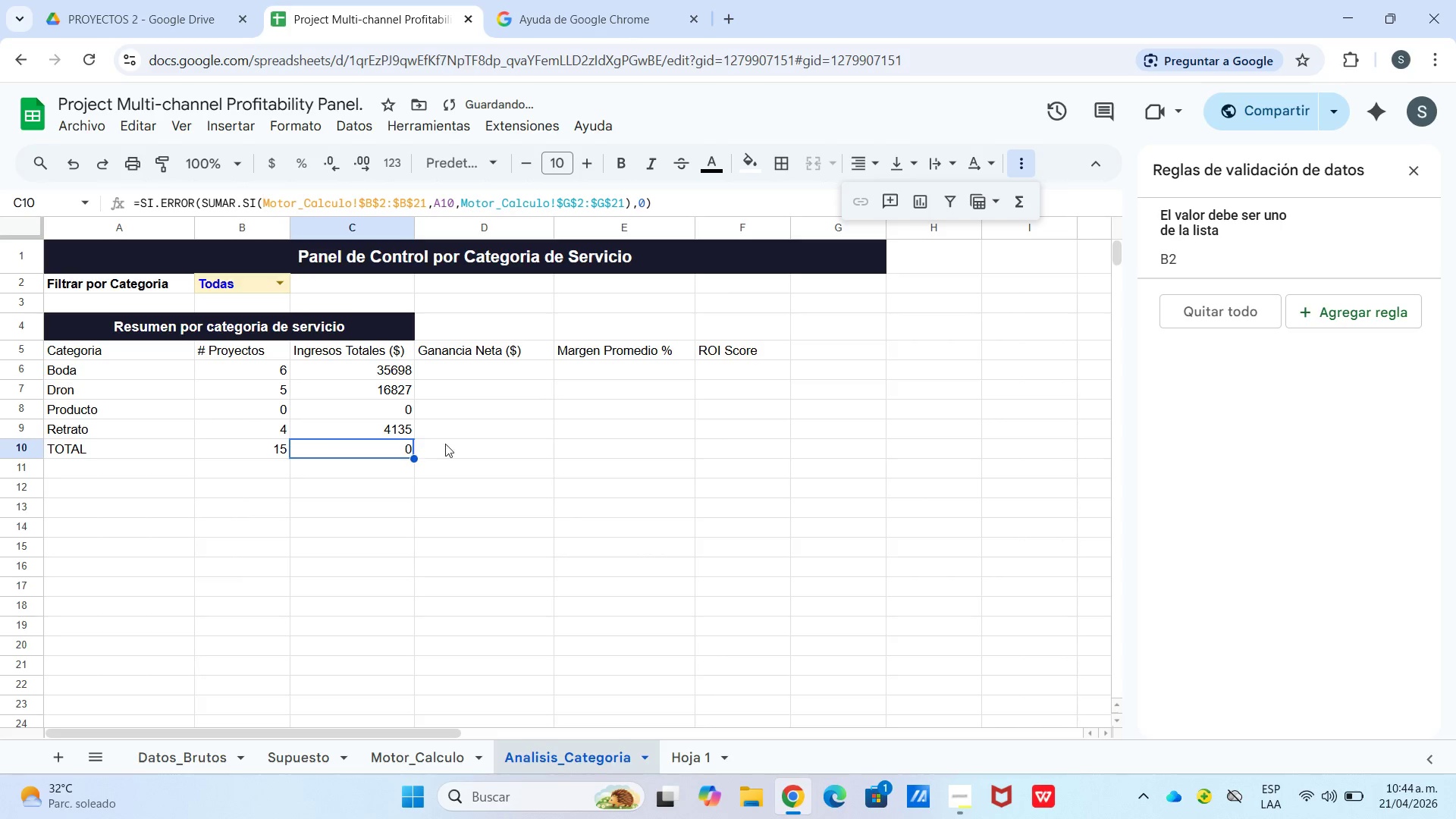 
triple_click([450, 444])
 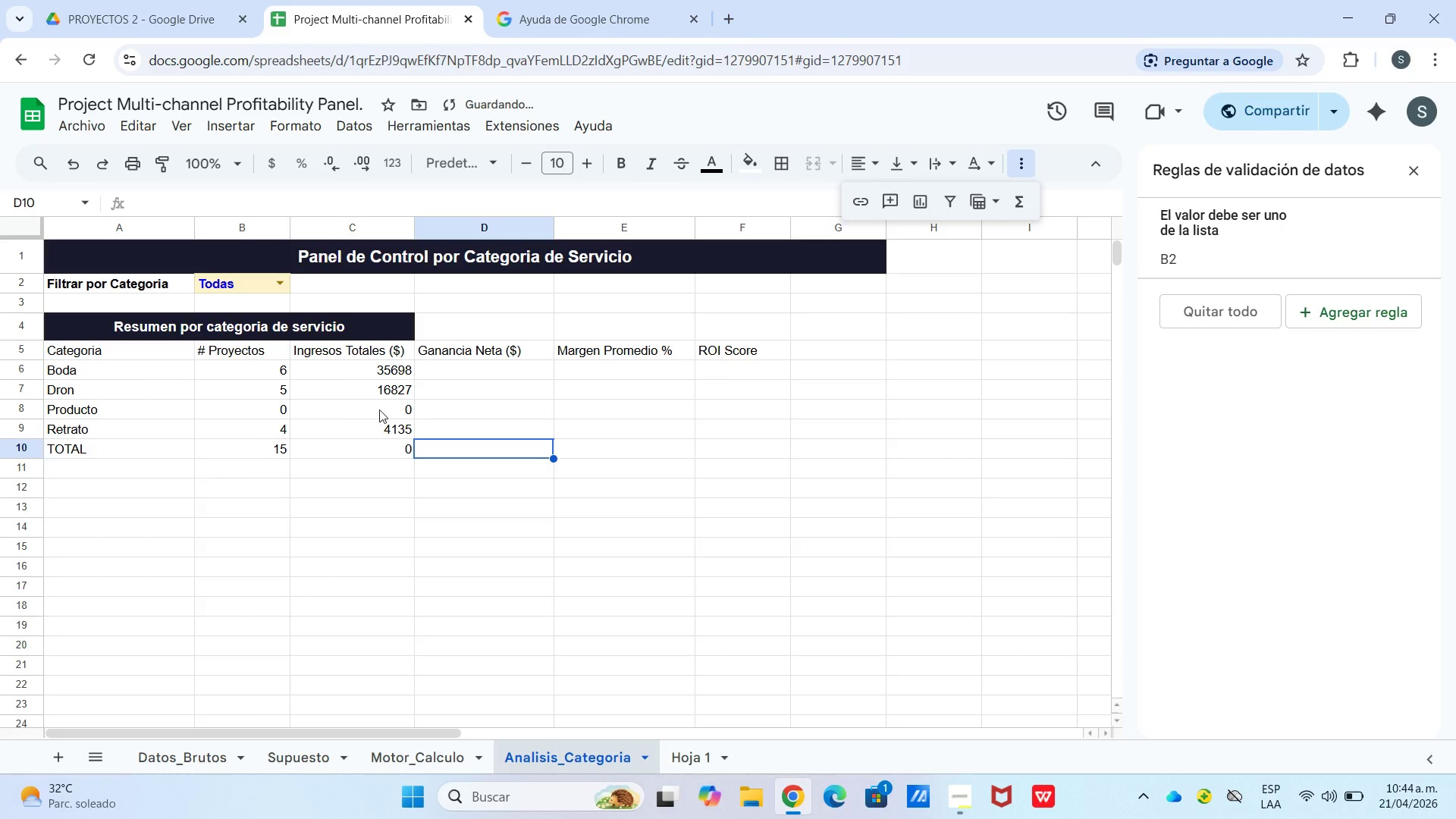 
triple_click([378, 410])
 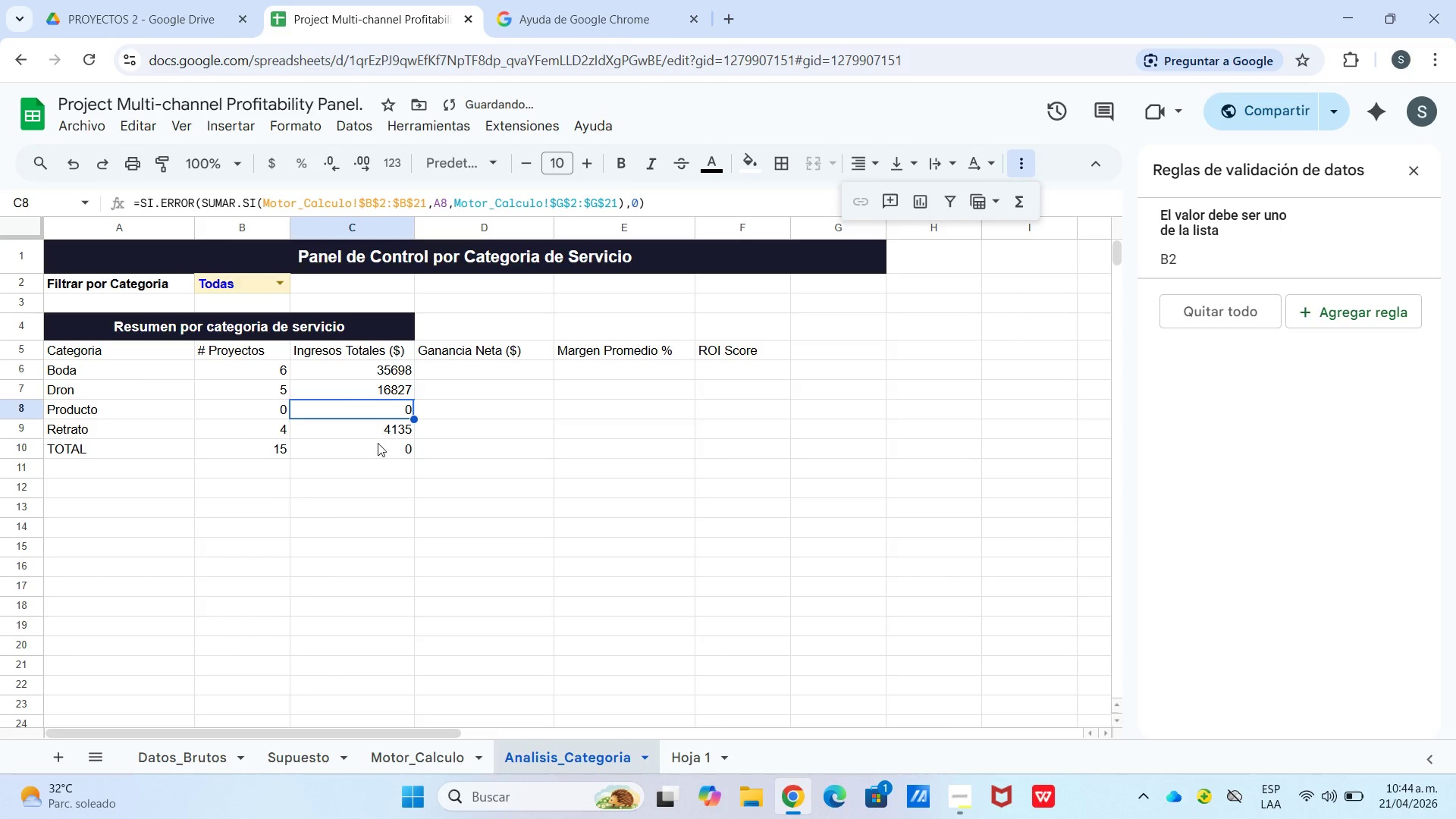 
triple_click([375, 455])
 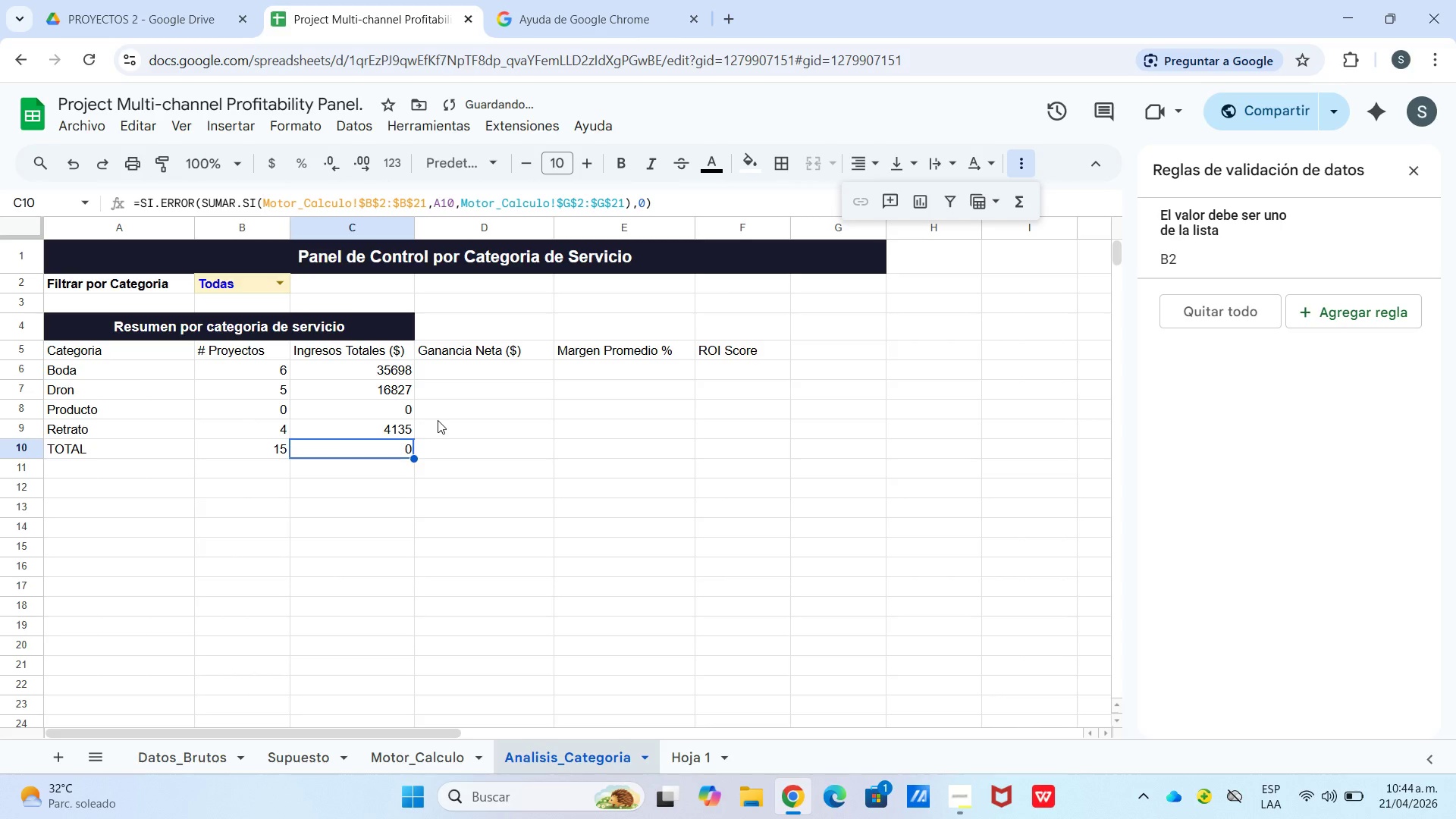 
key(Backspace)
 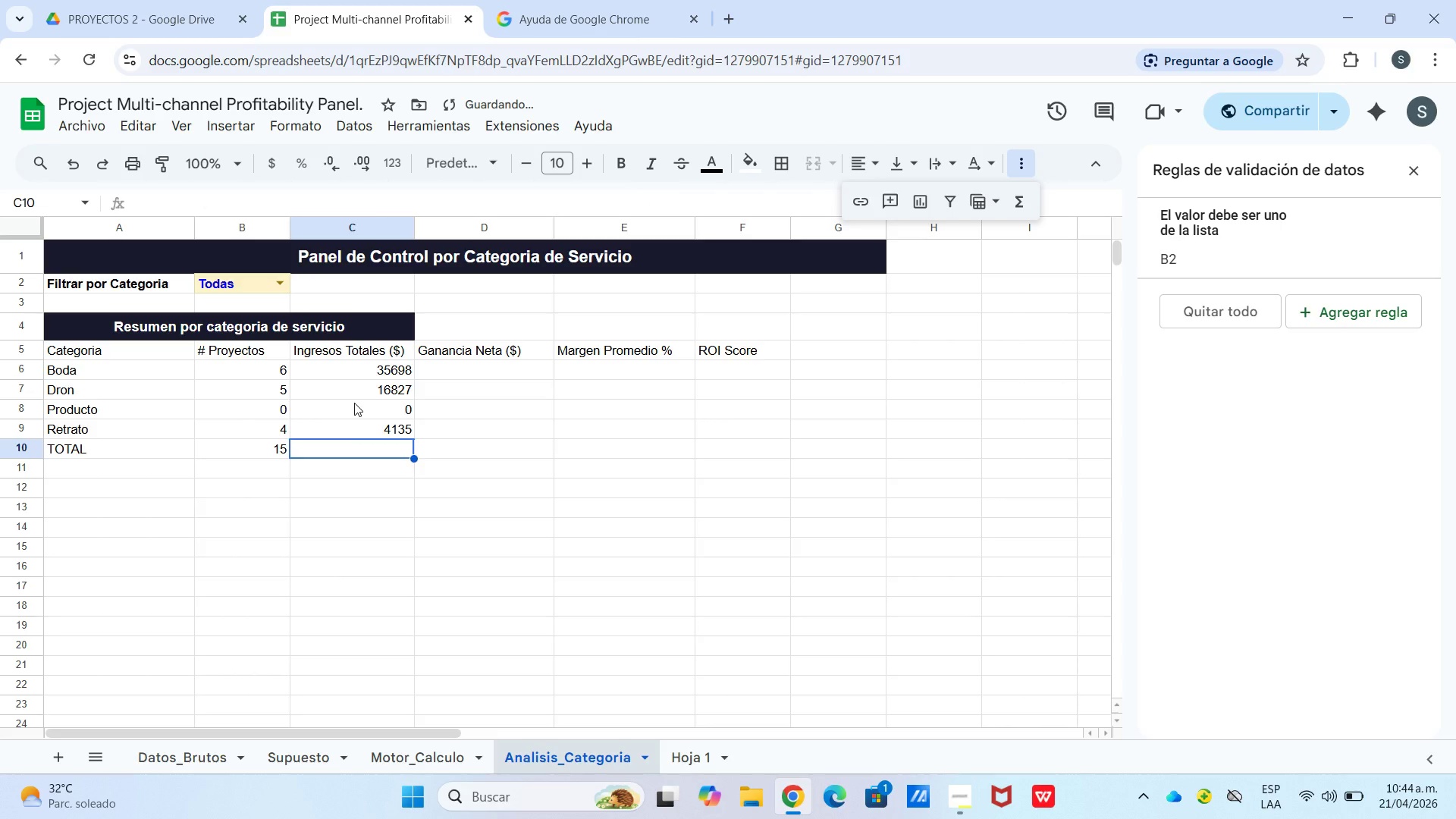 
left_click([354, 403])
 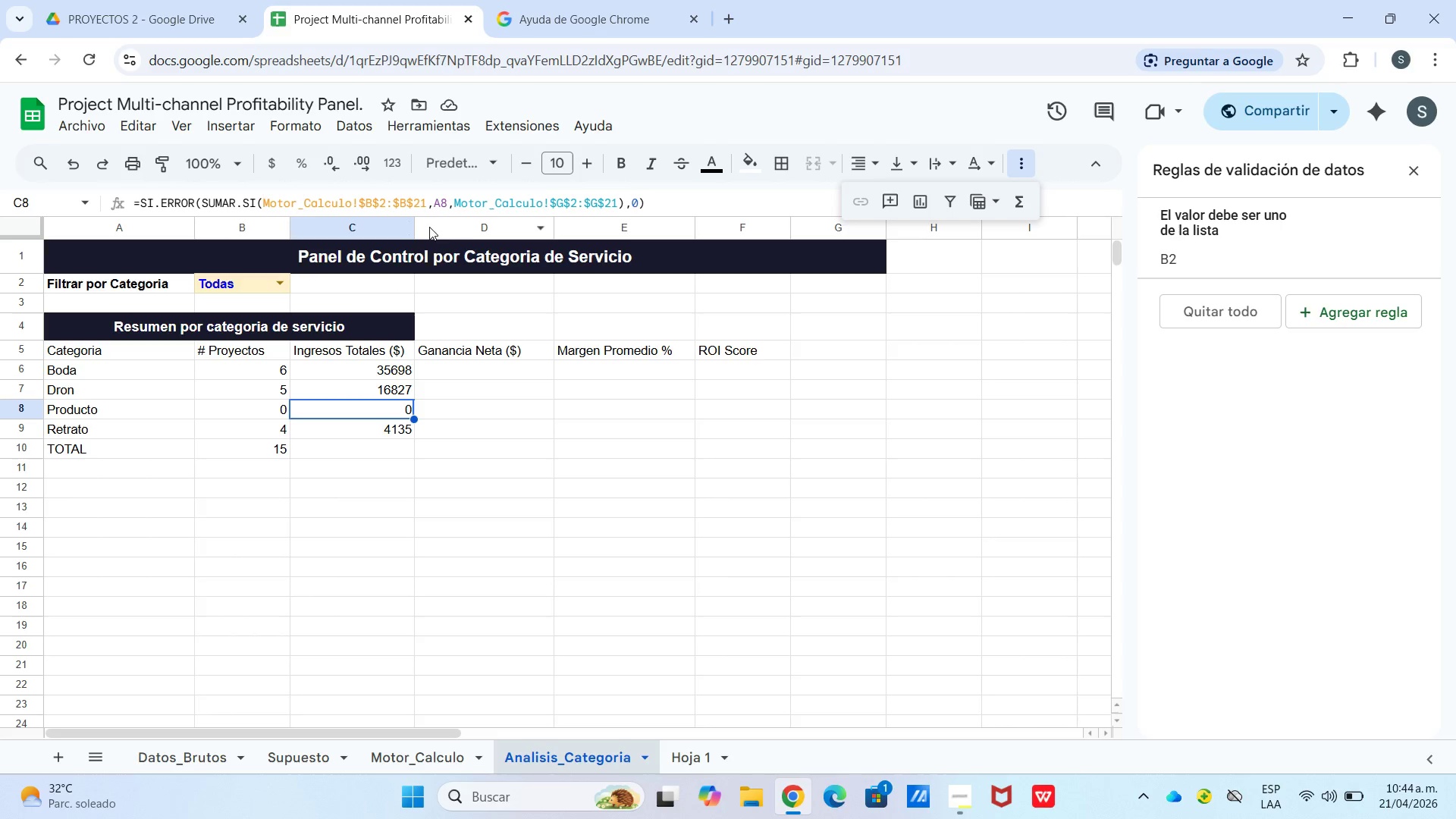 
wait(6.62)
 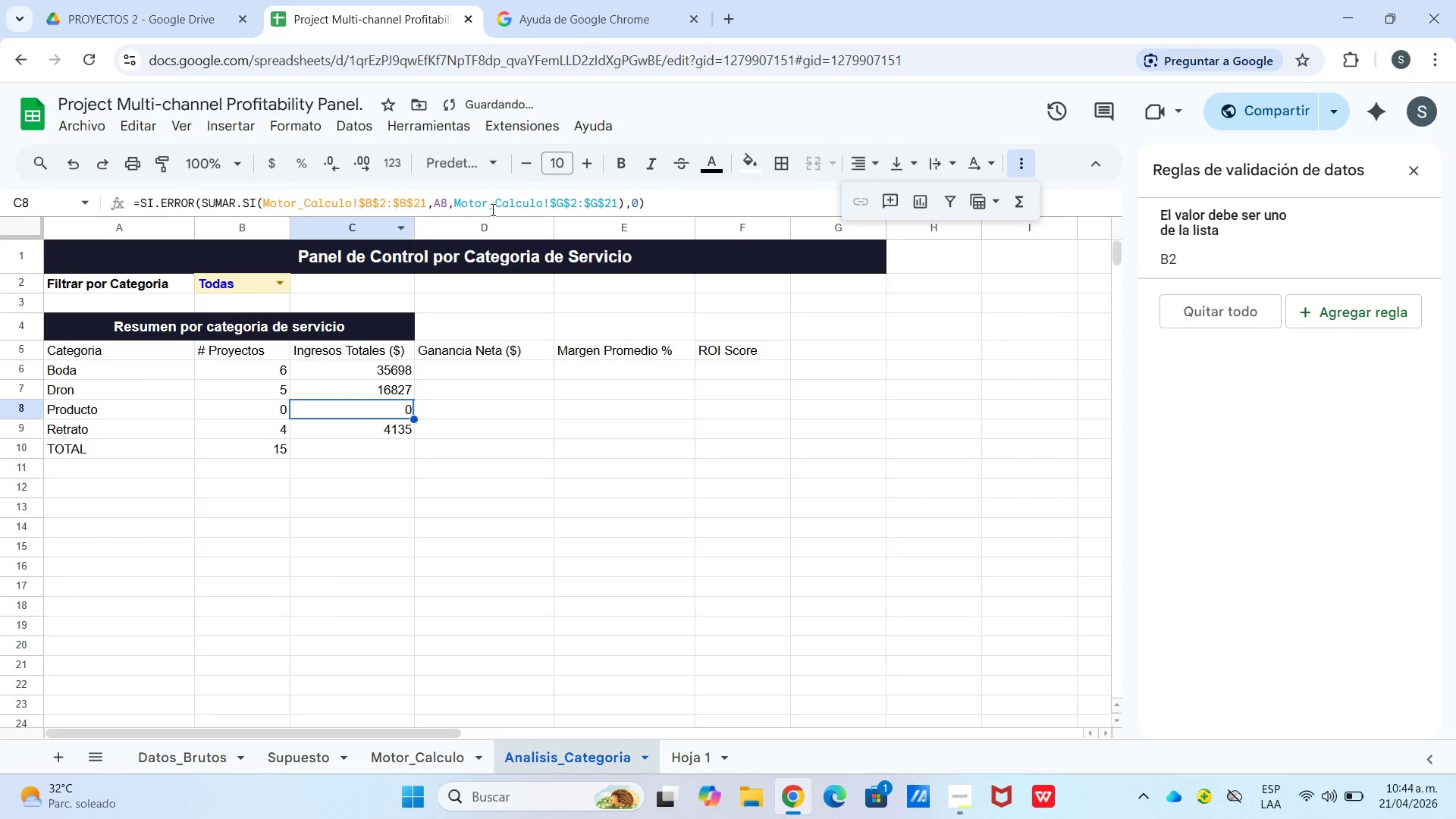 
left_click([410, 748])
 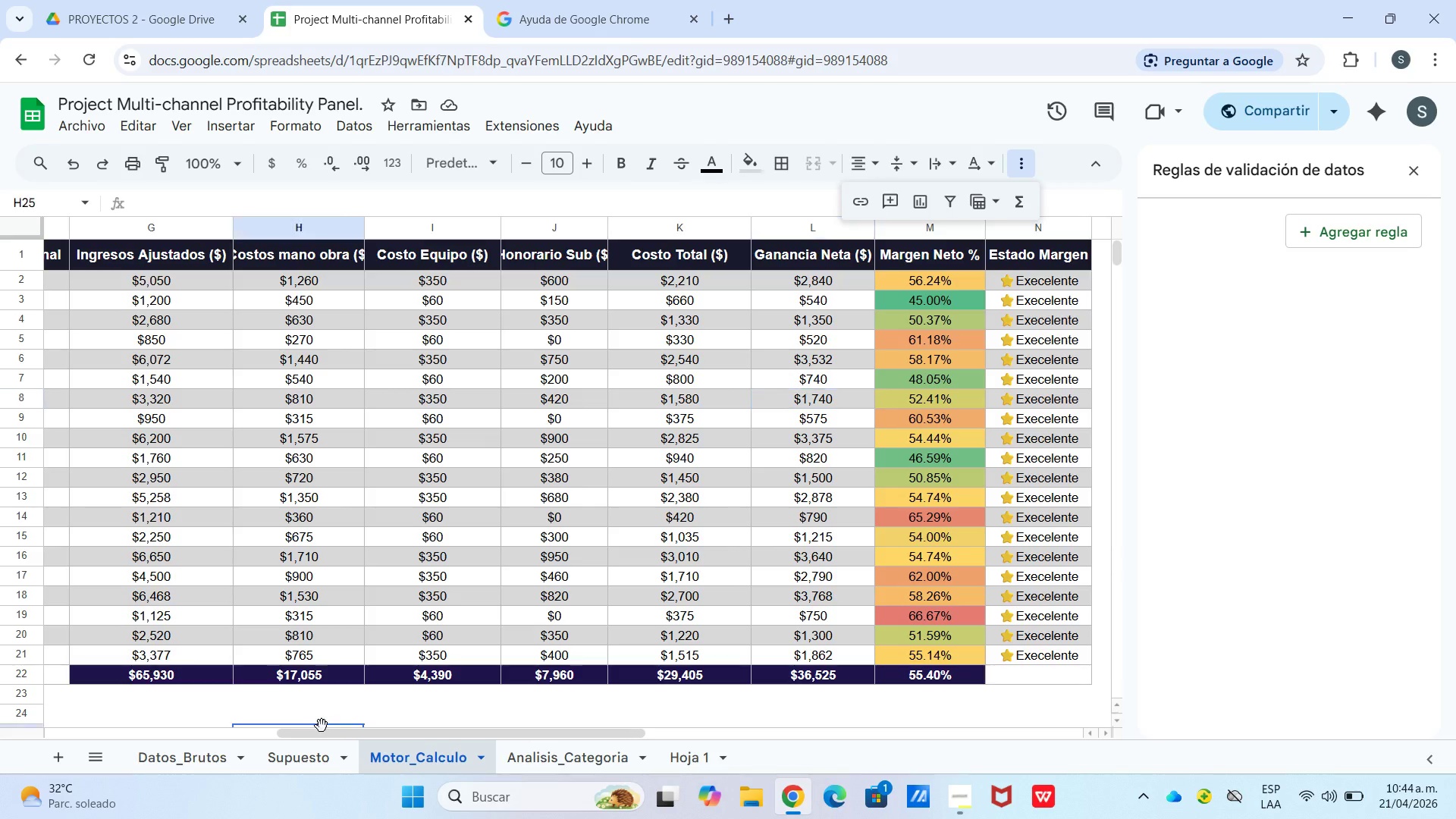 
left_click_drag(start_coordinate=[322, 730], to_coordinate=[63, 739])
 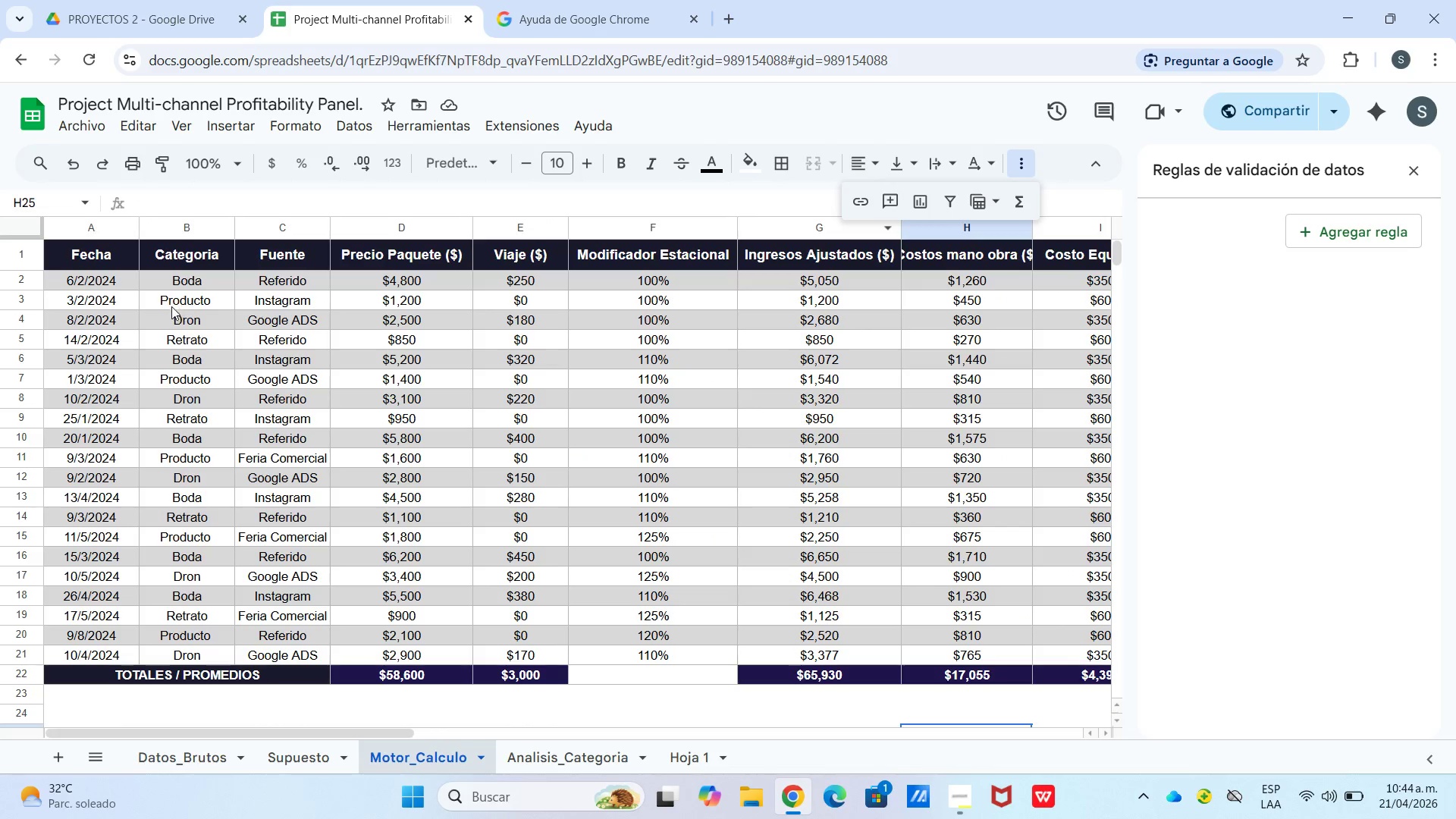 
left_click([170, 296])
 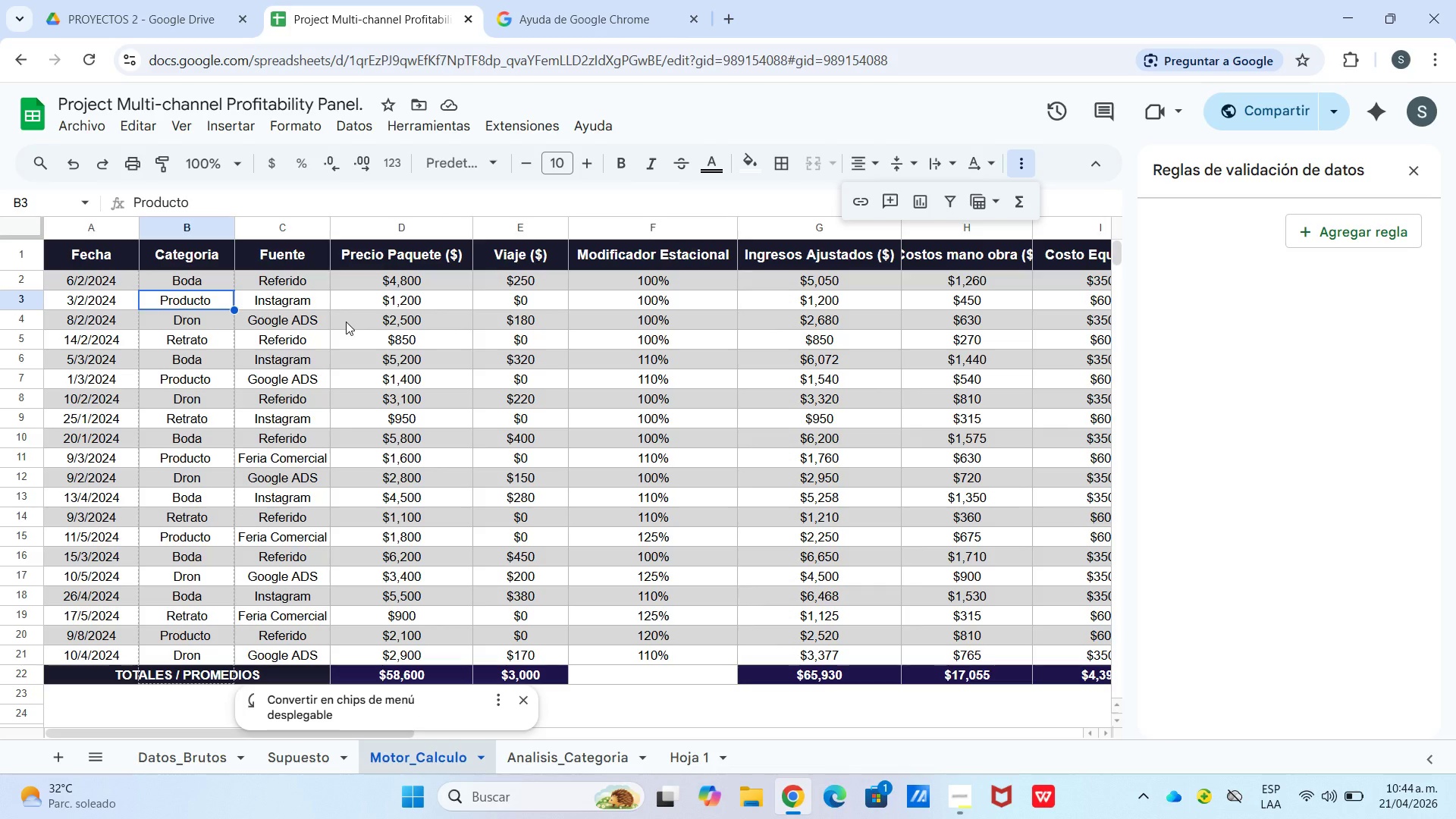 
wait(15.66)
 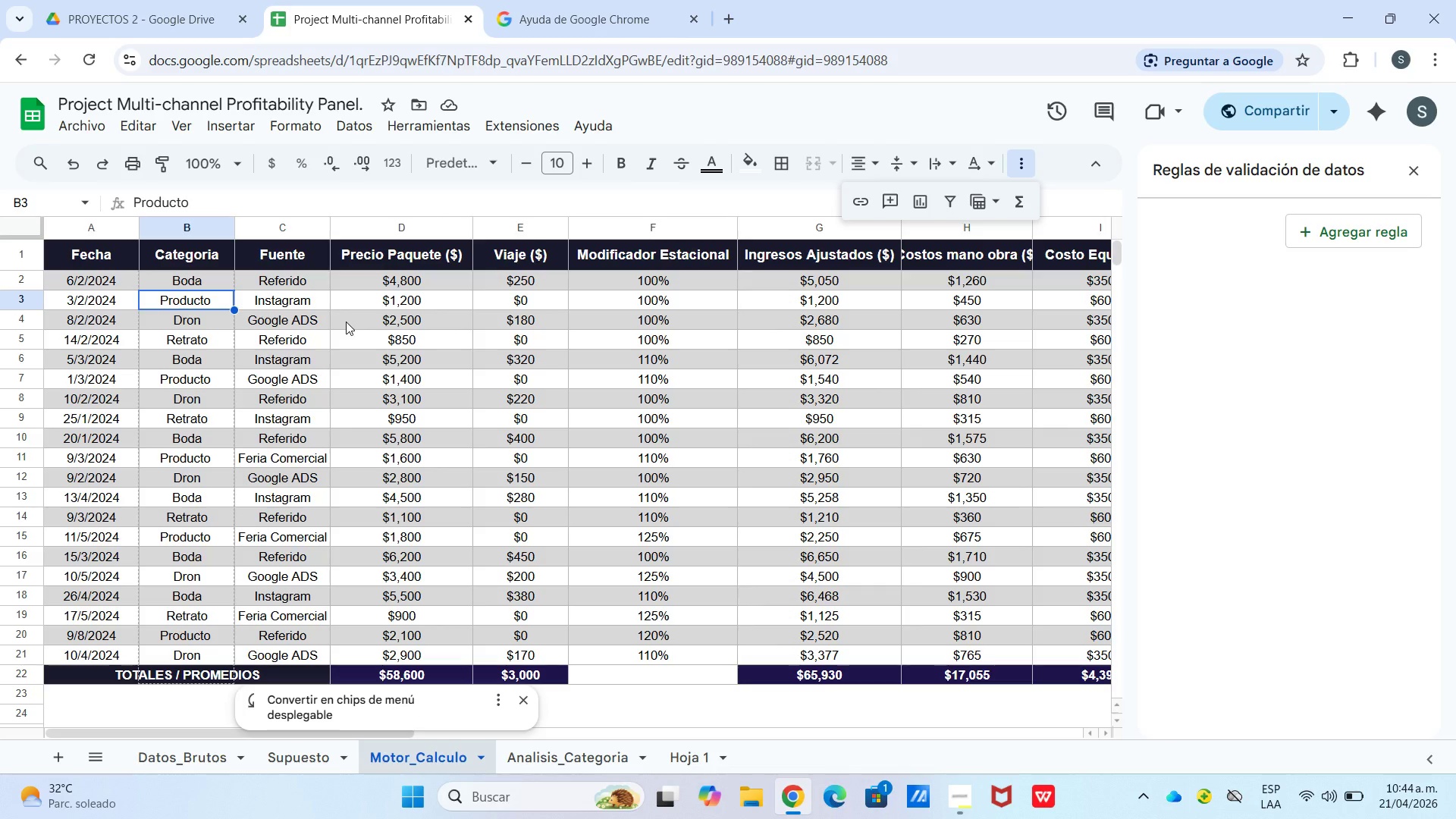 
left_click([180, 651])
 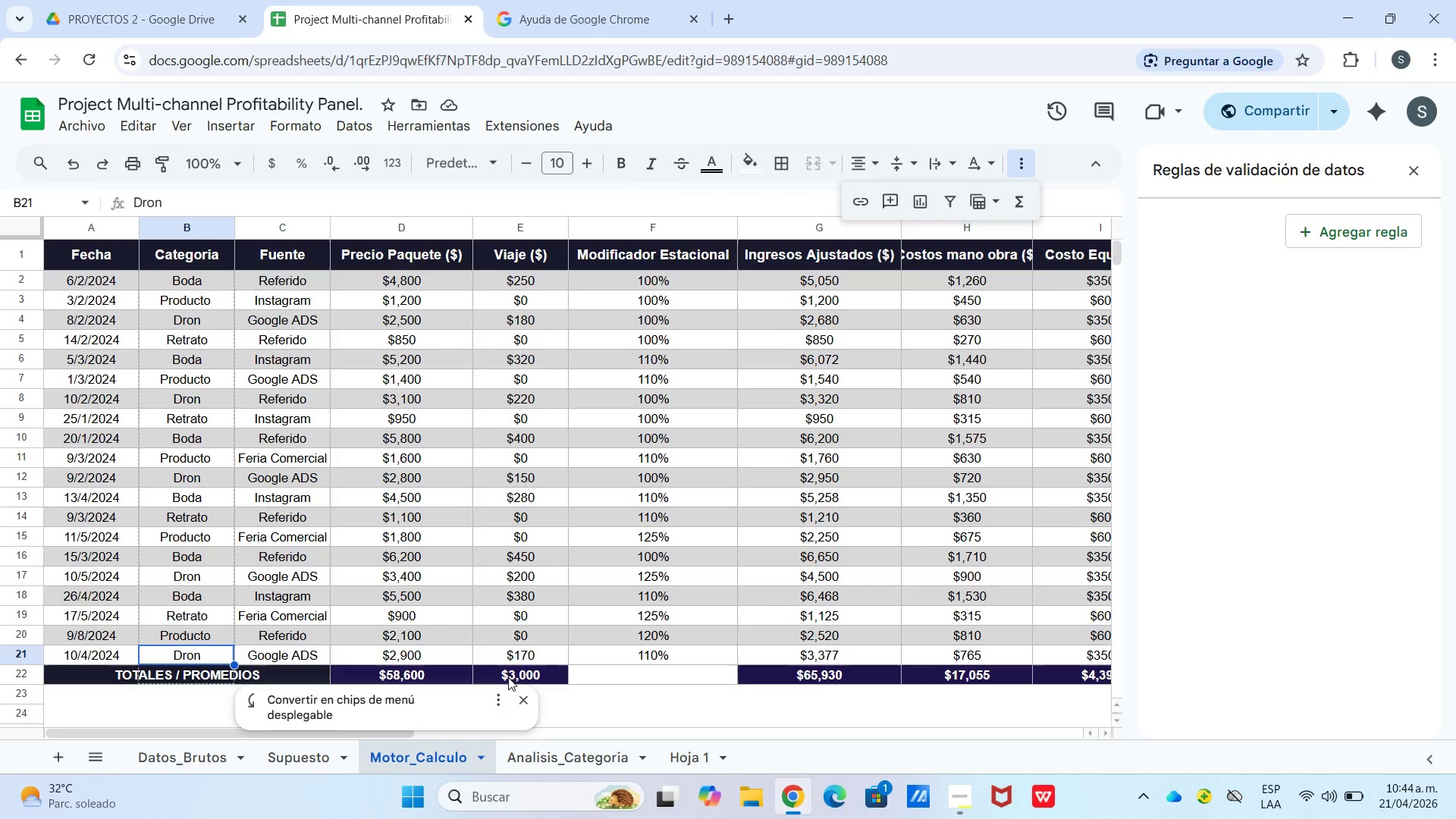 
double_click([610, 766])
 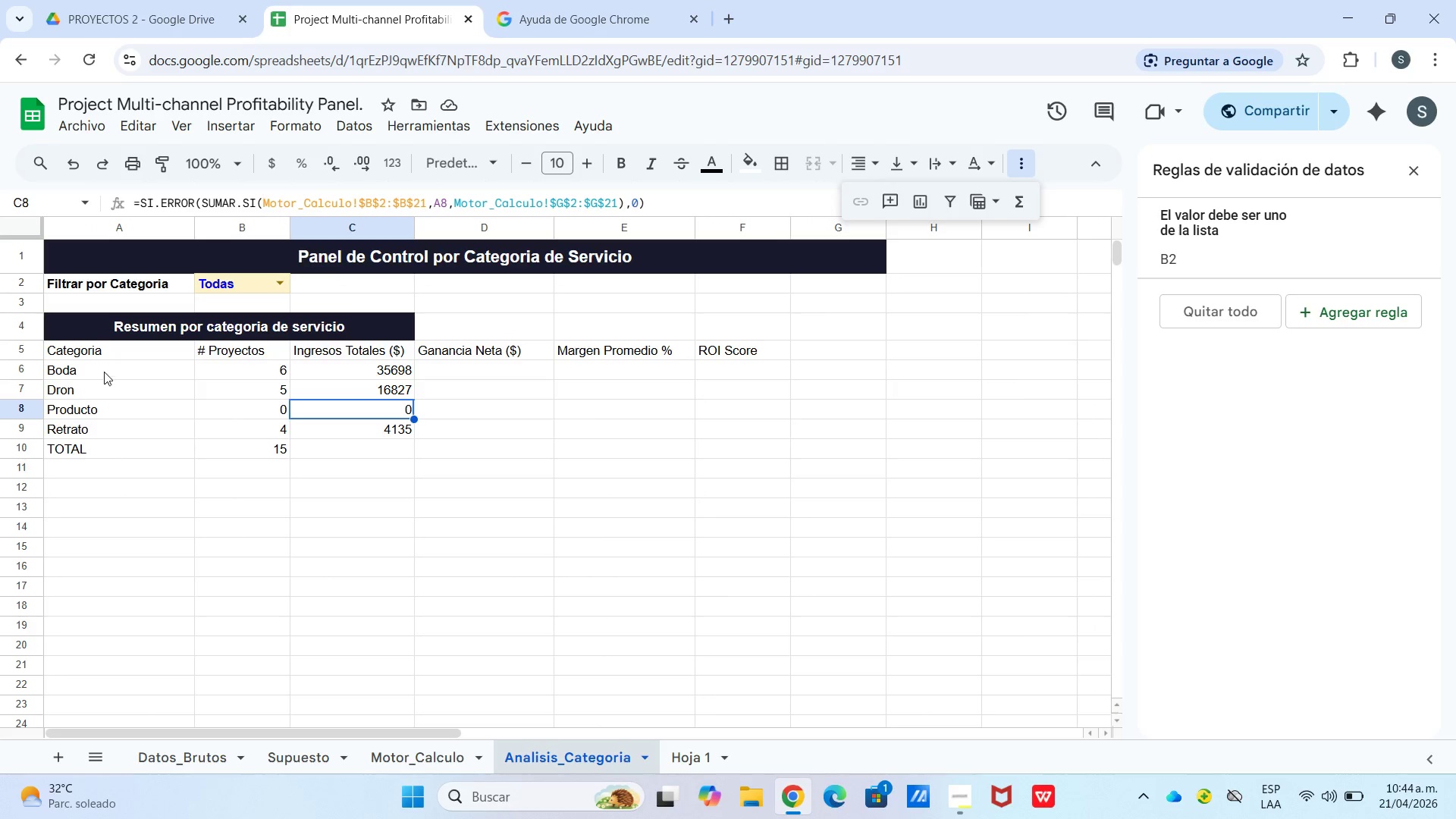 
left_click([105, 365])
 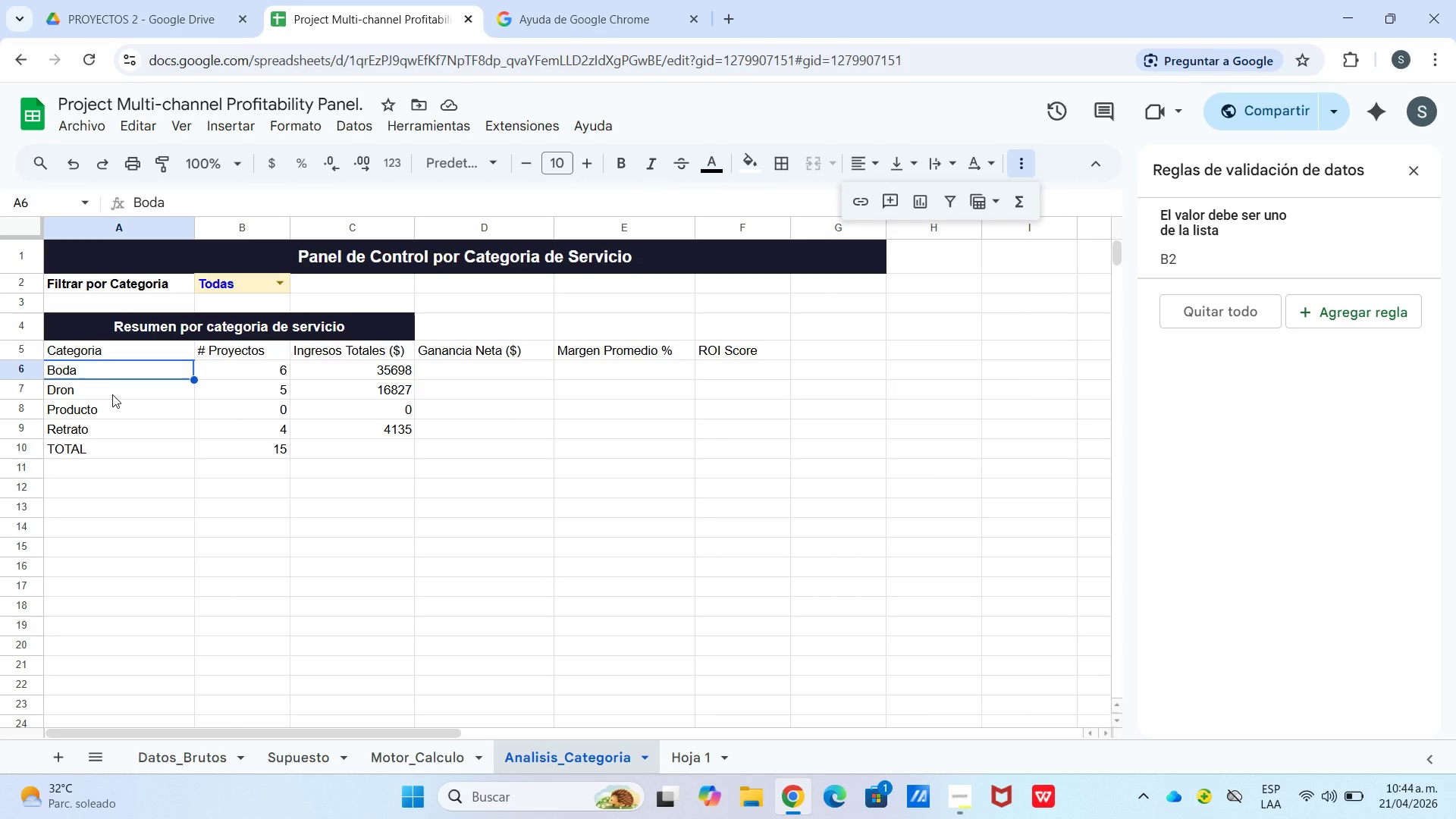 
left_click([112, 397])
 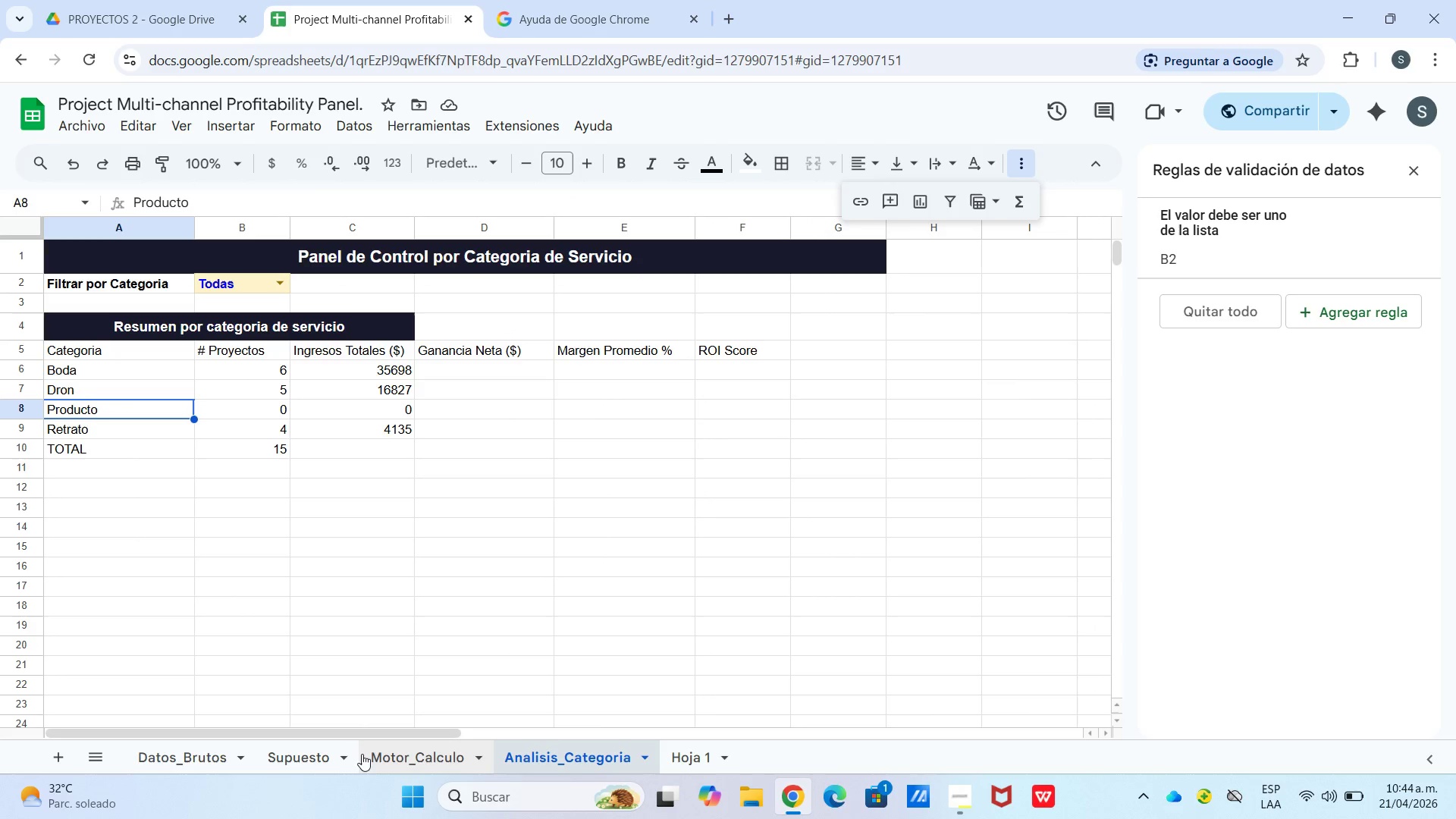 
left_click([374, 747])
 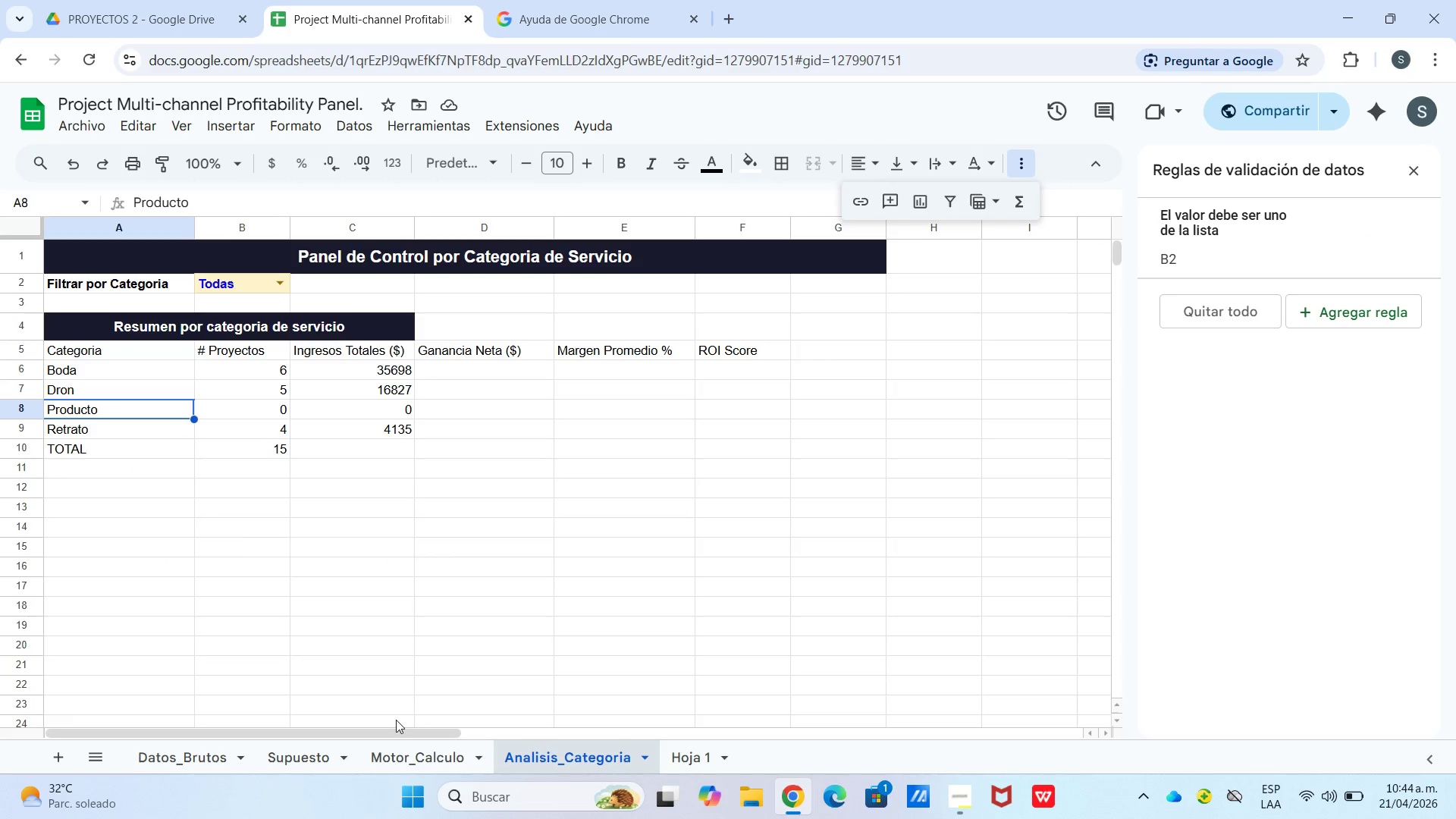 
left_click([307, 769])
 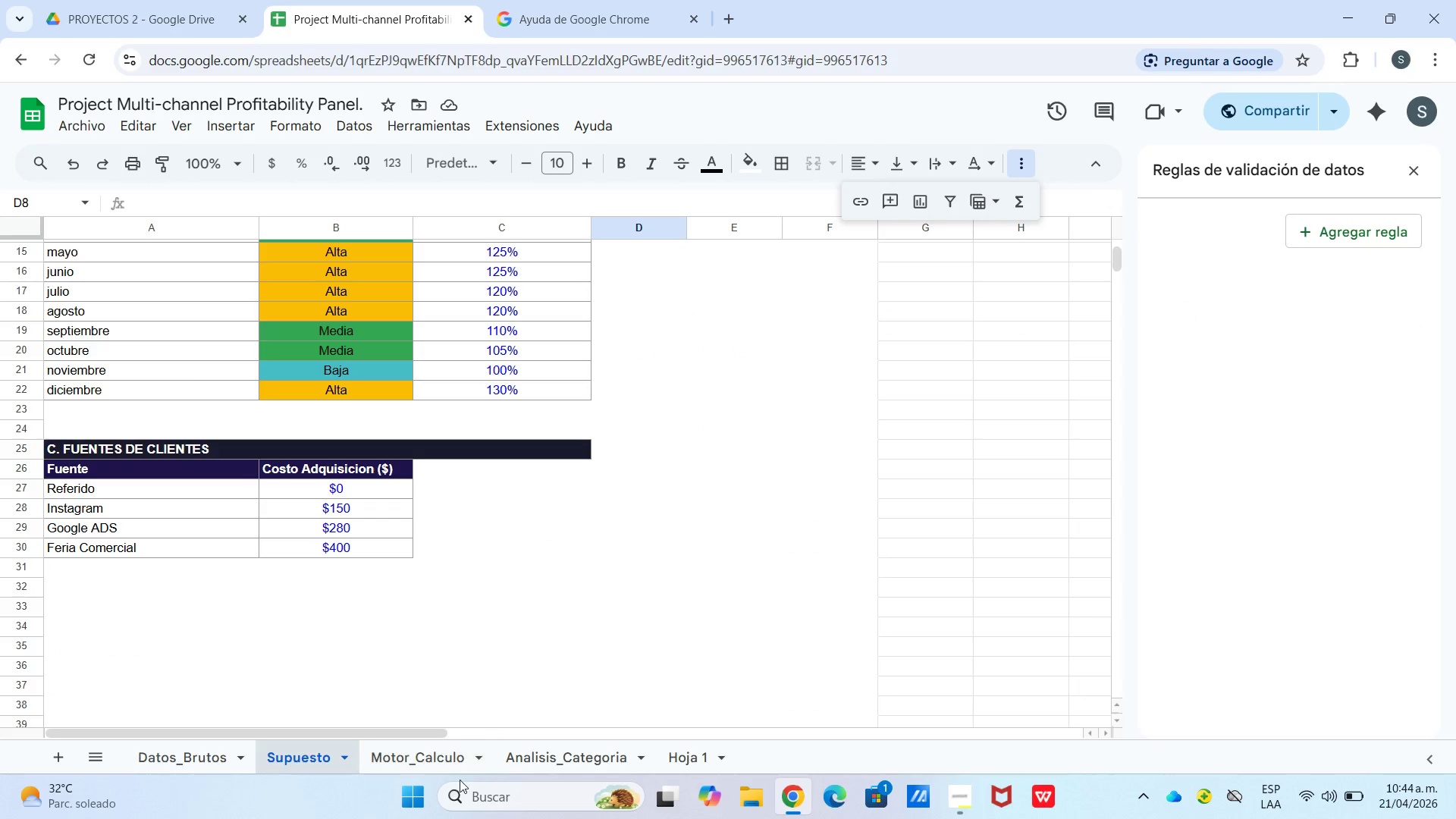 
left_click([435, 767])
 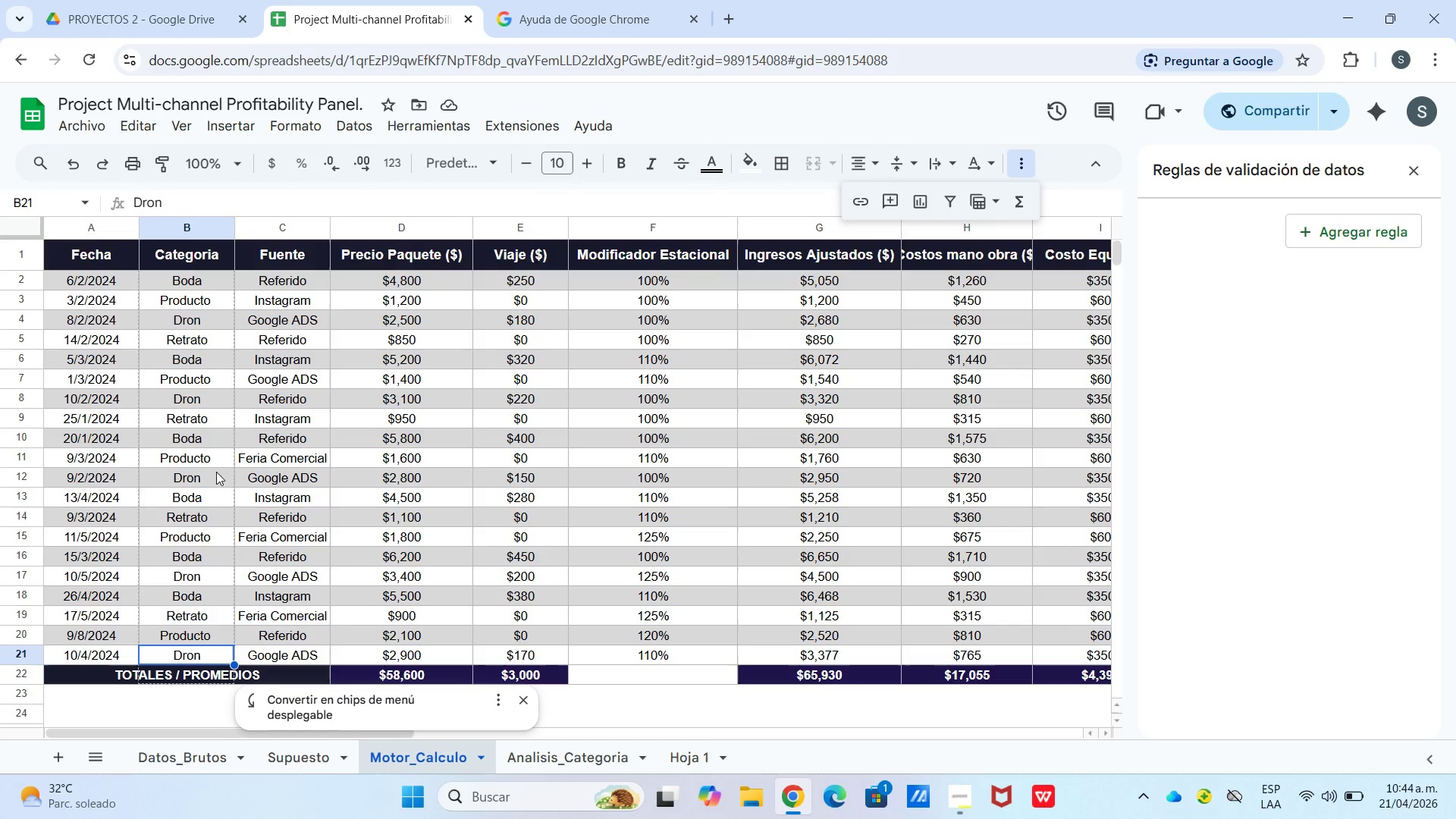 
left_click([215, 456])
 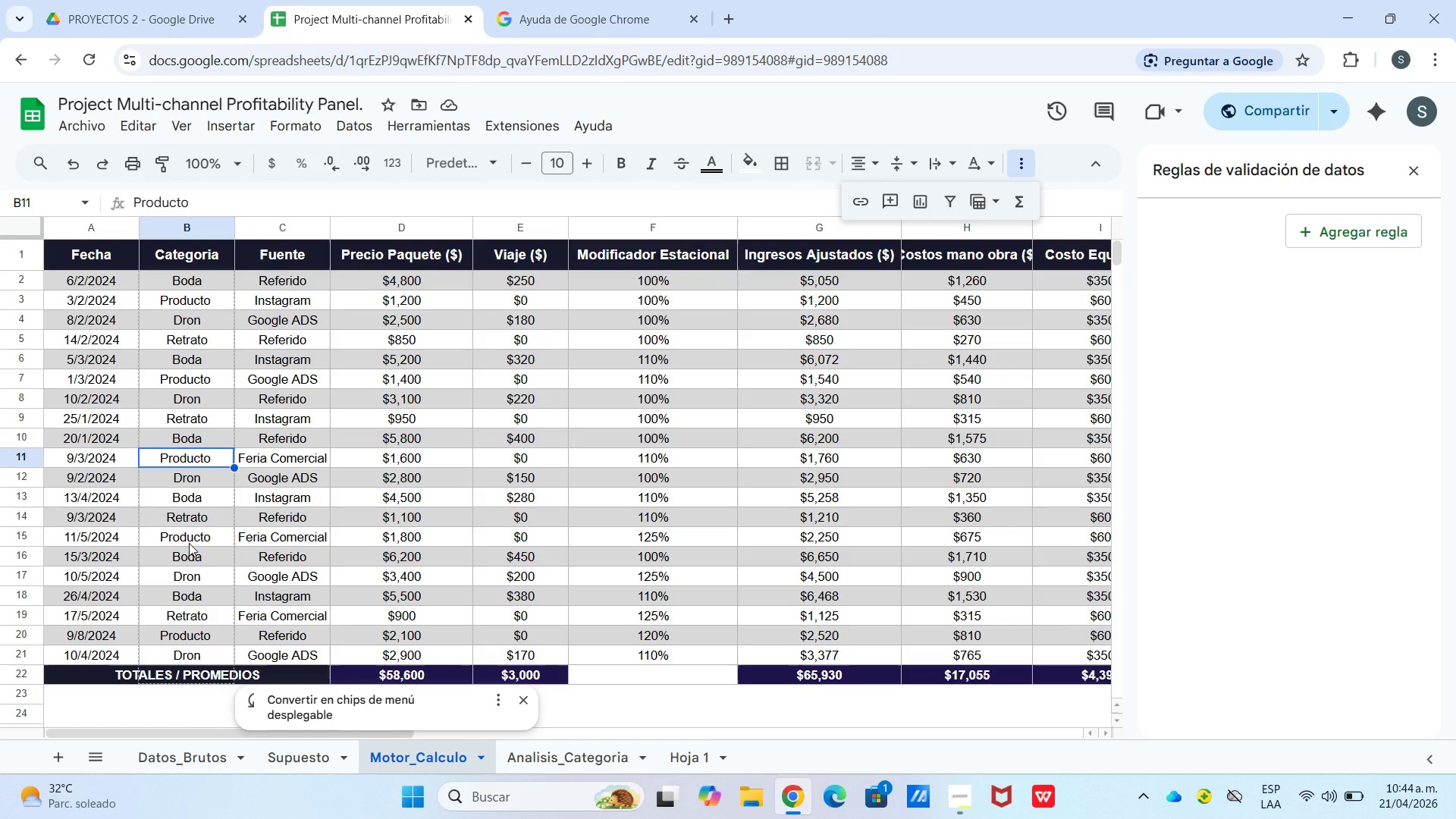 
double_click([206, 538])
 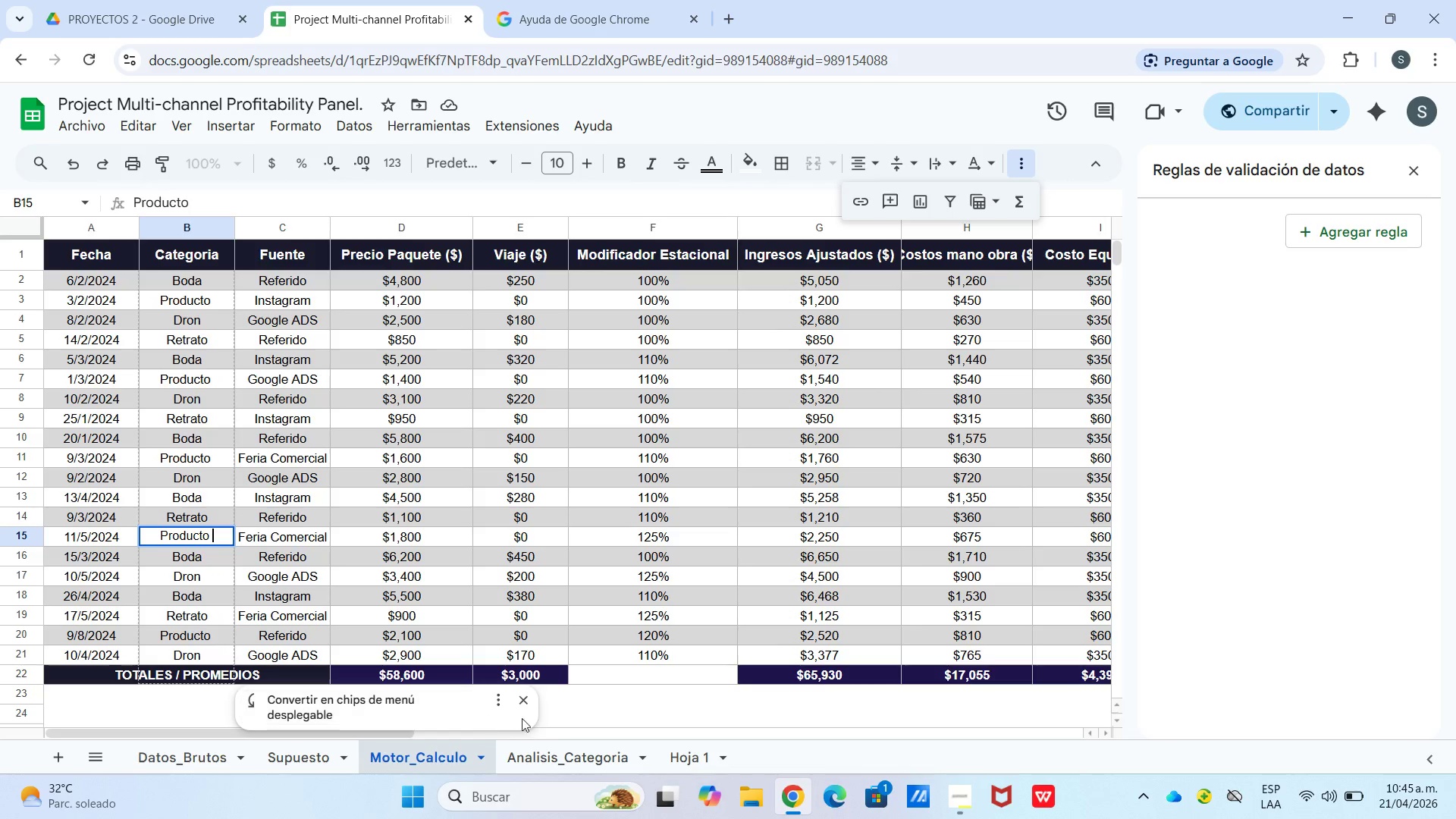 
left_click([589, 769])
 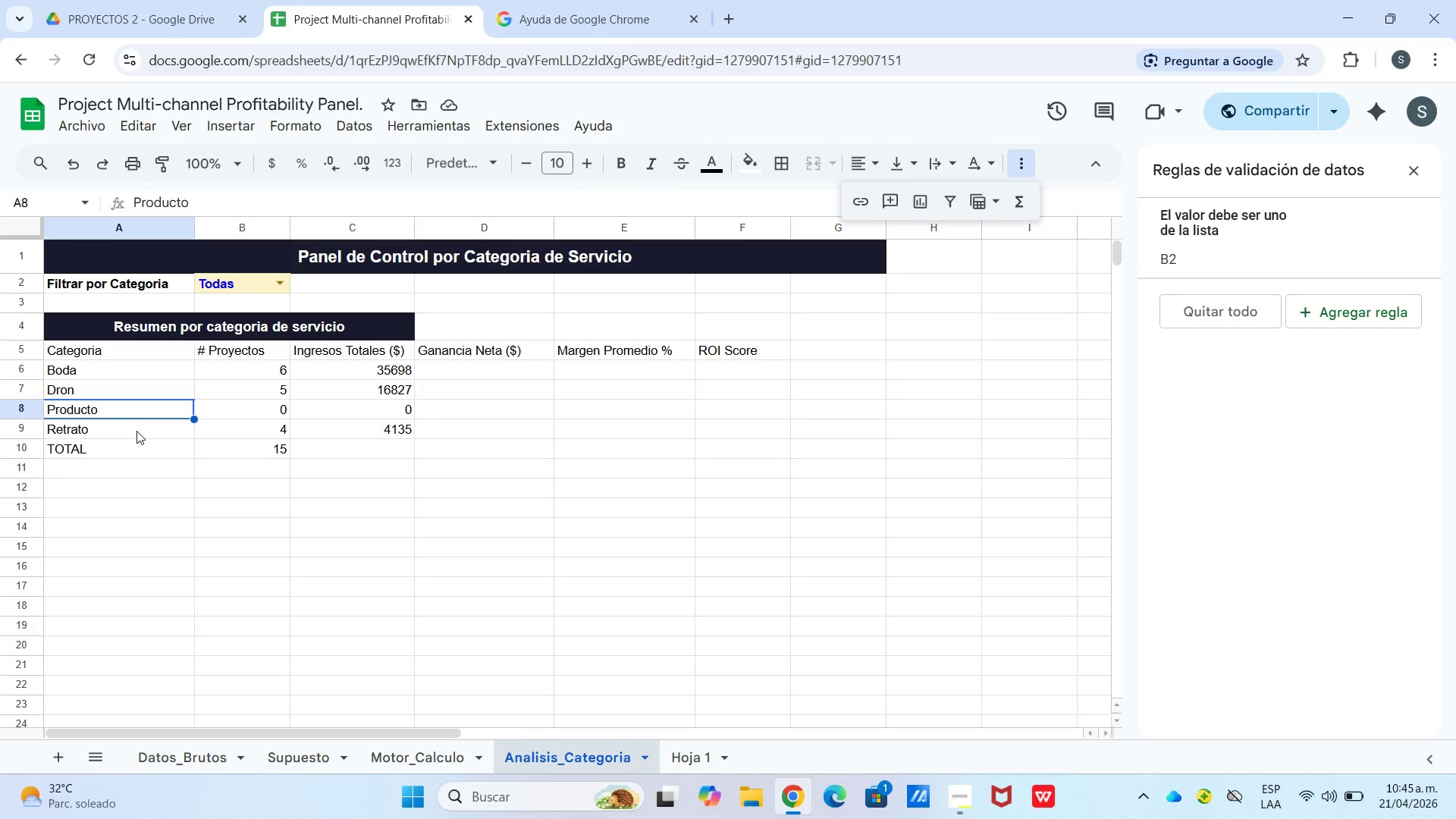 
left_click([134, 414])
 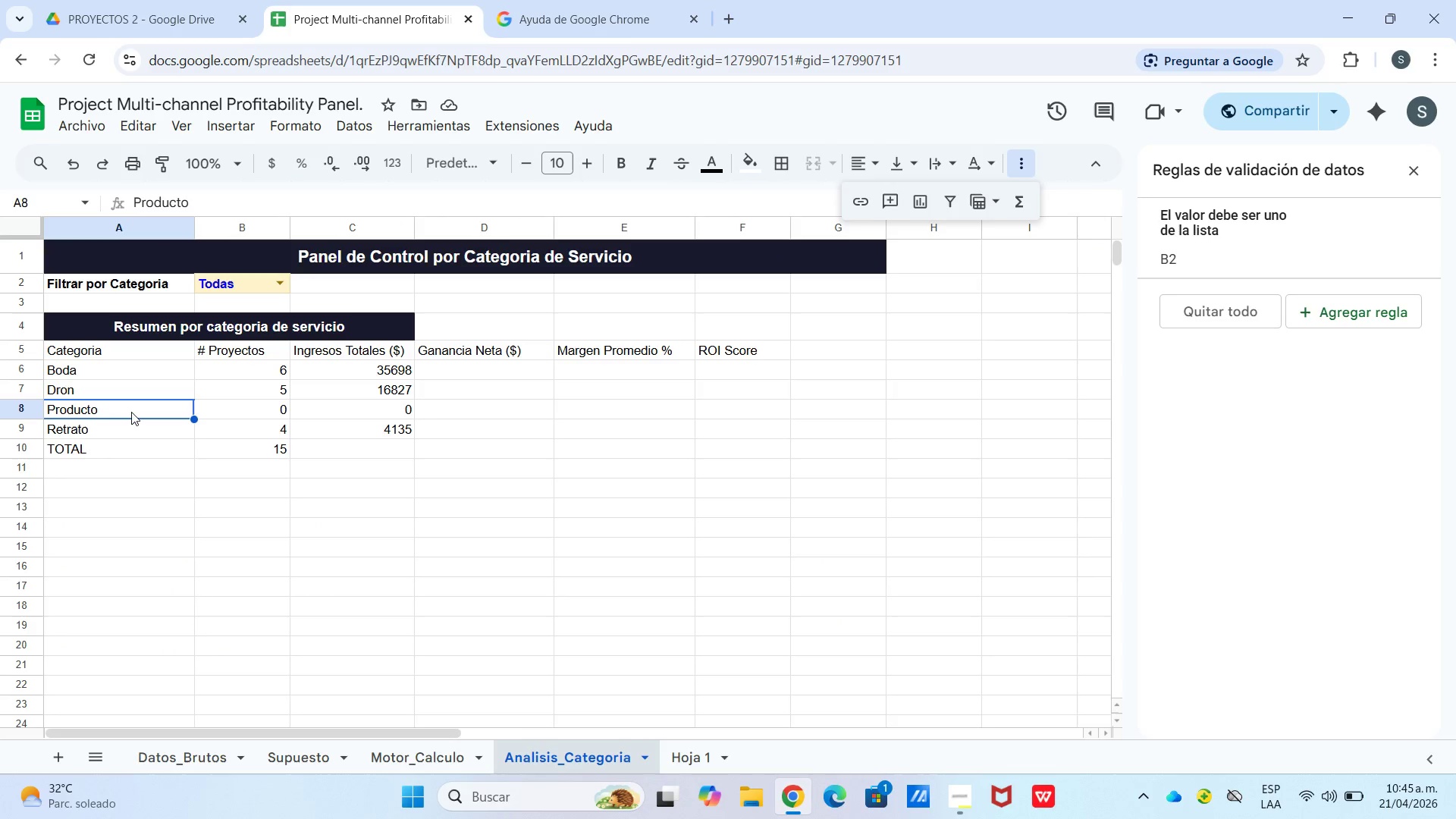 
double_click([131, 412])
 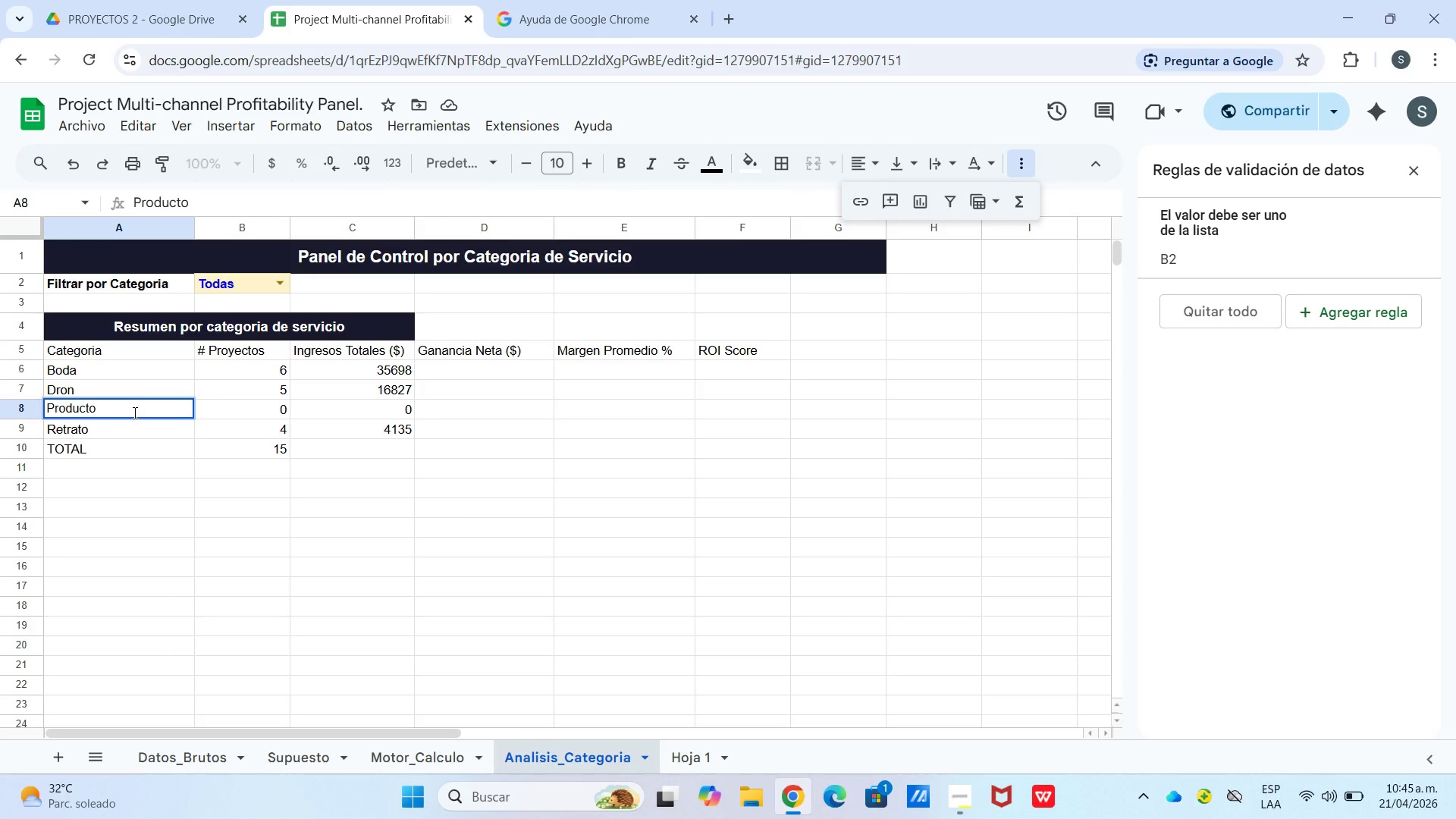 
key(Alt+Control+AltRight)
 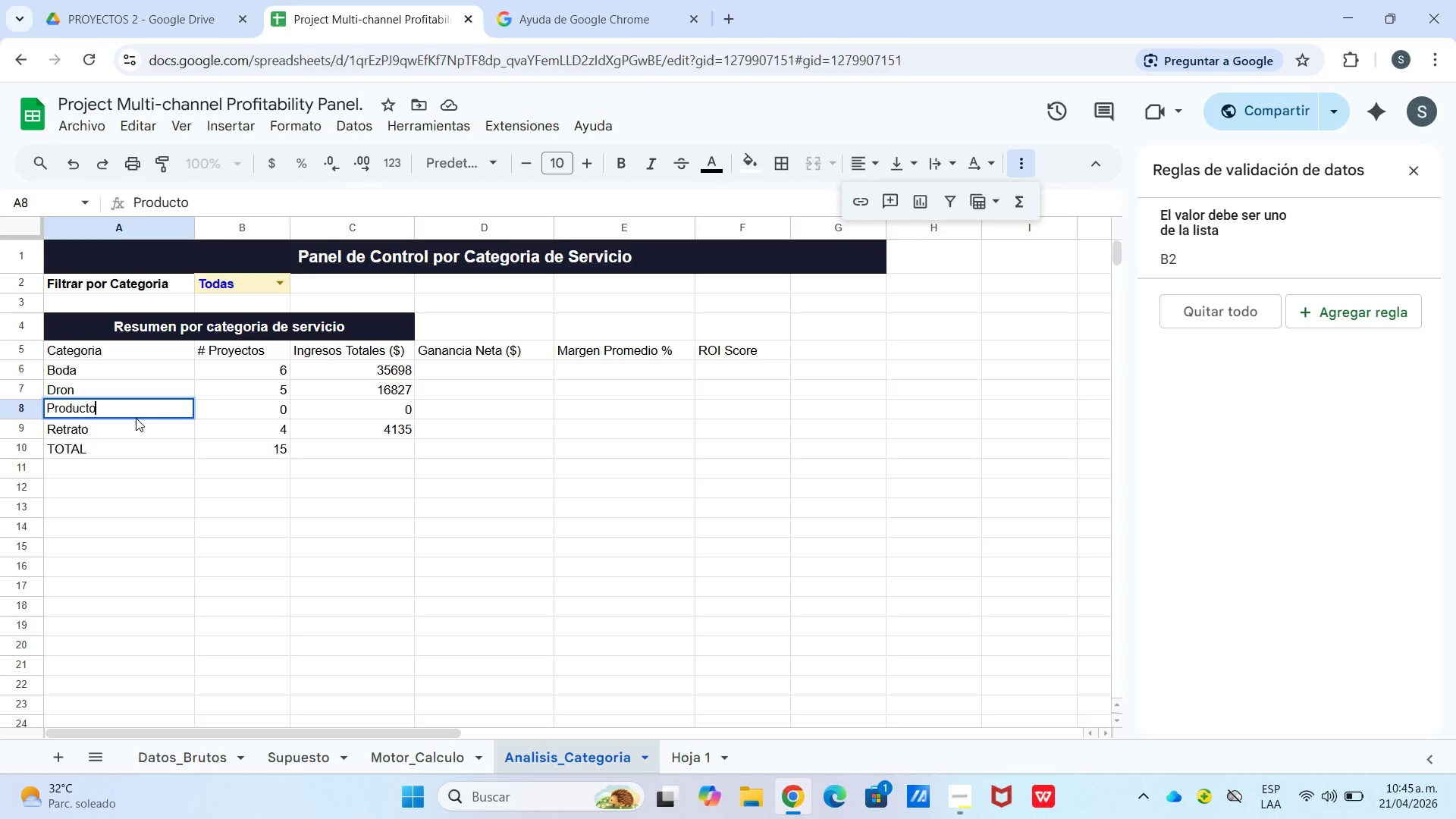 
key(Control+ControlLeft)
 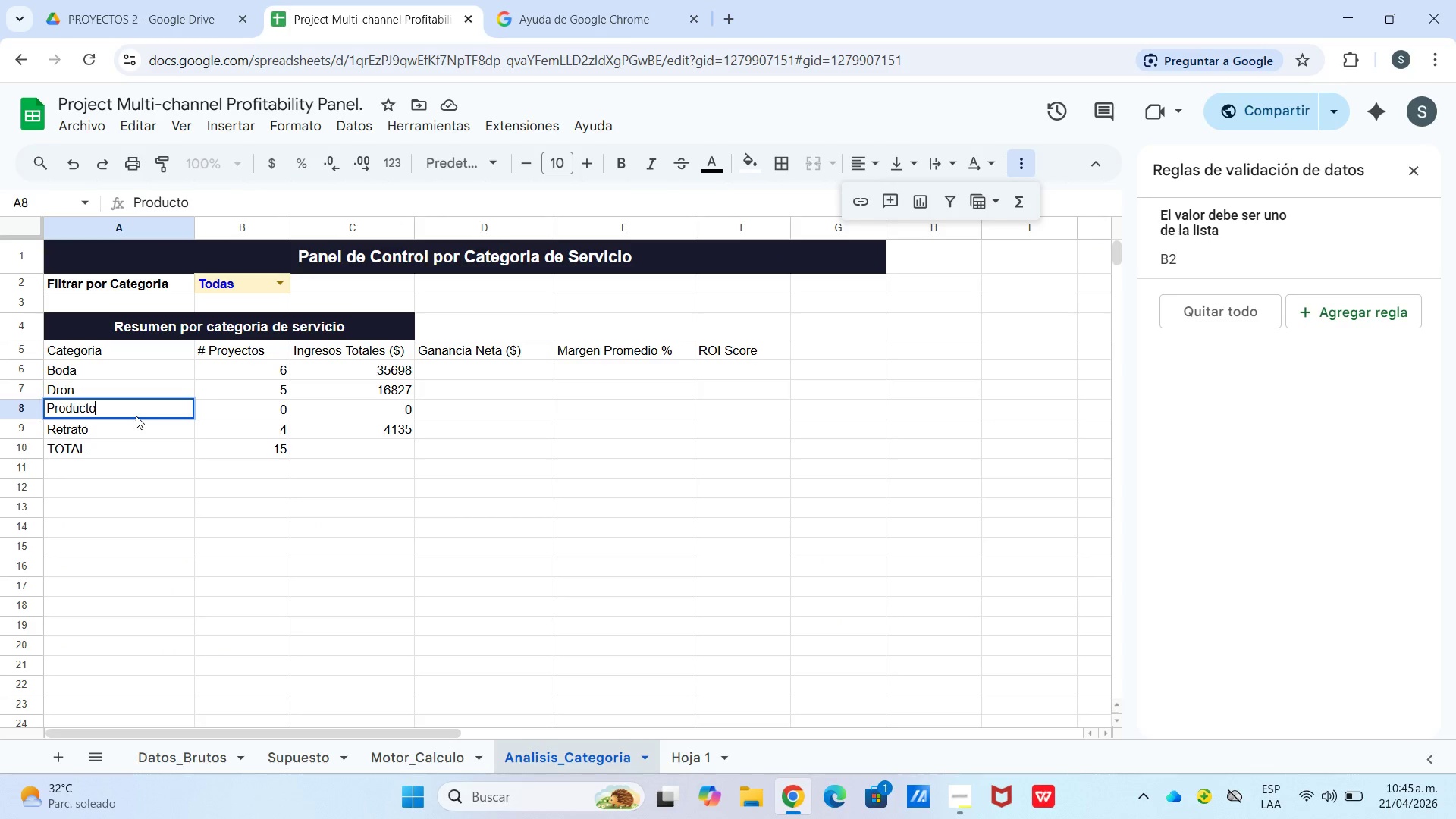 
key(Space)
 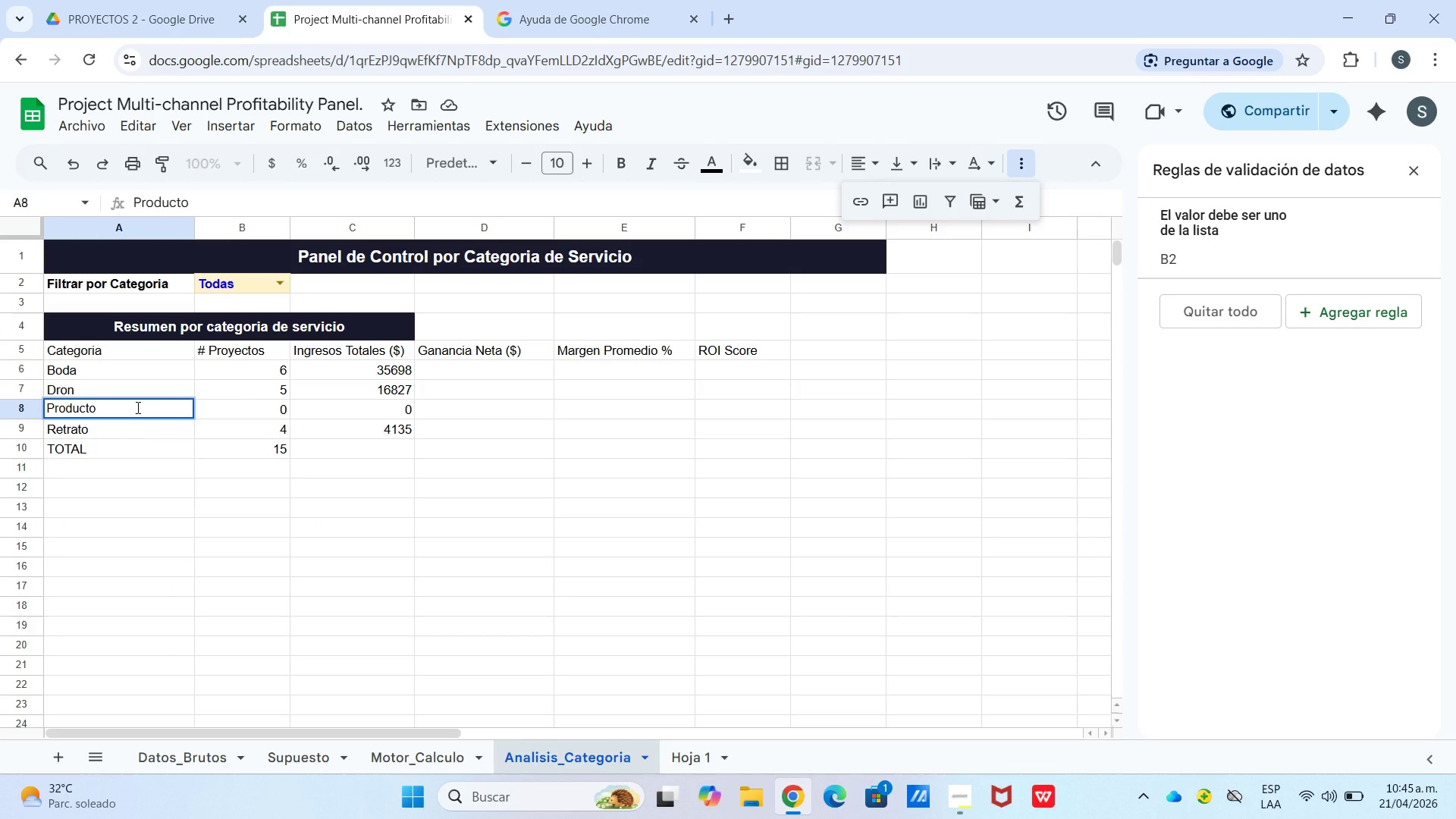 
key(Enter)
 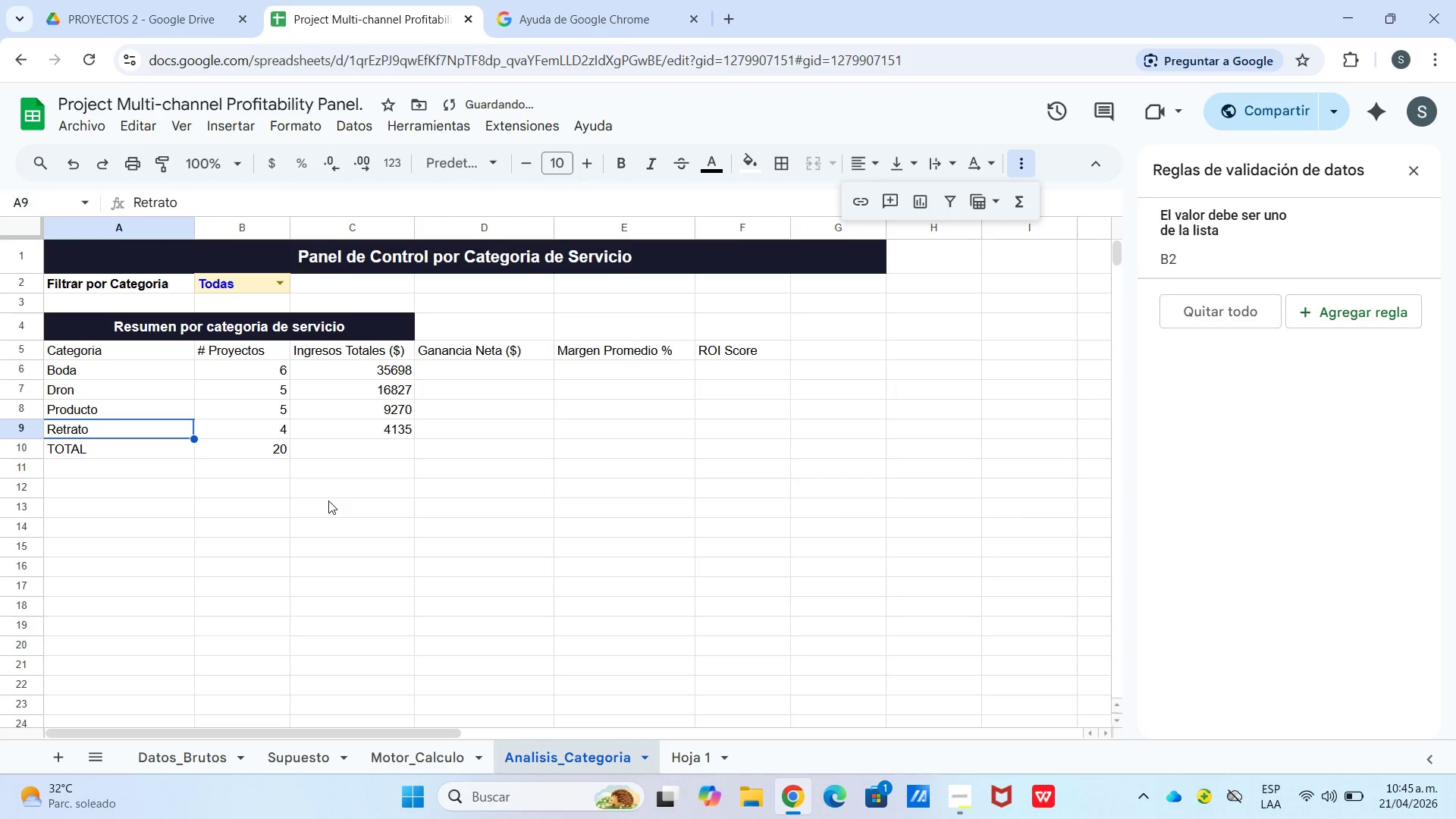 
left_click([347, 455])
 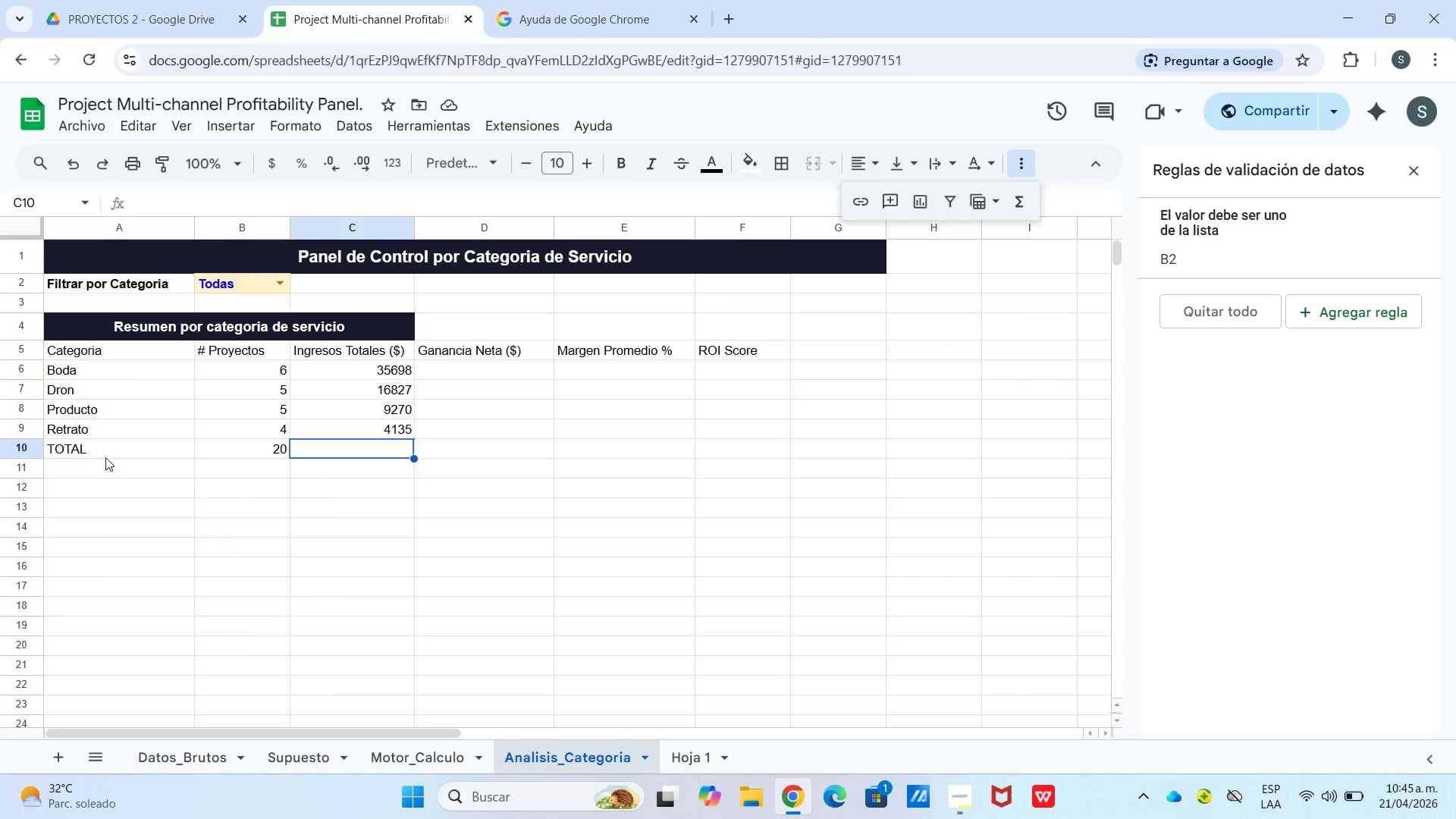 
wait(7.03)
 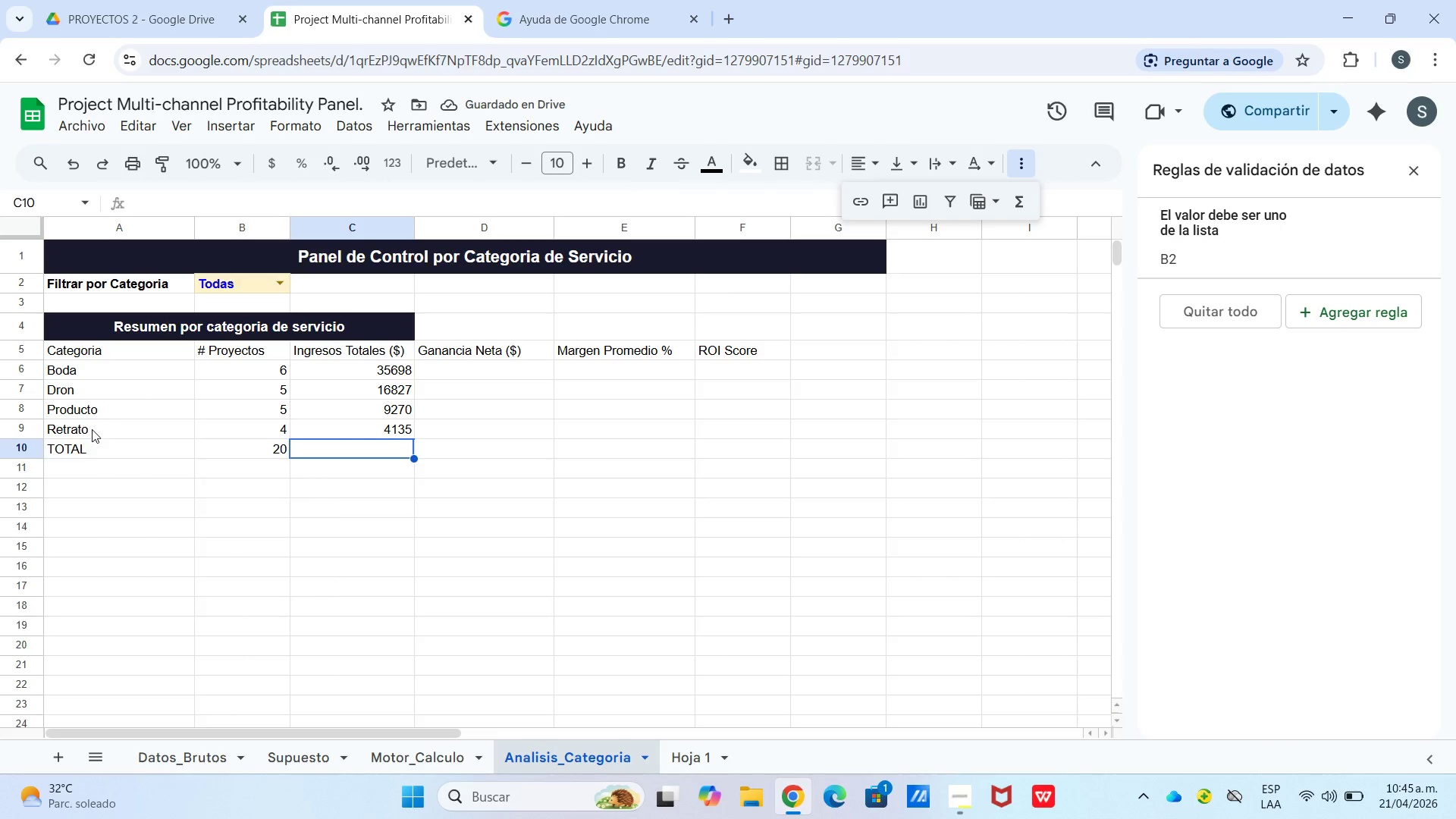 
left_click([106, 413])
 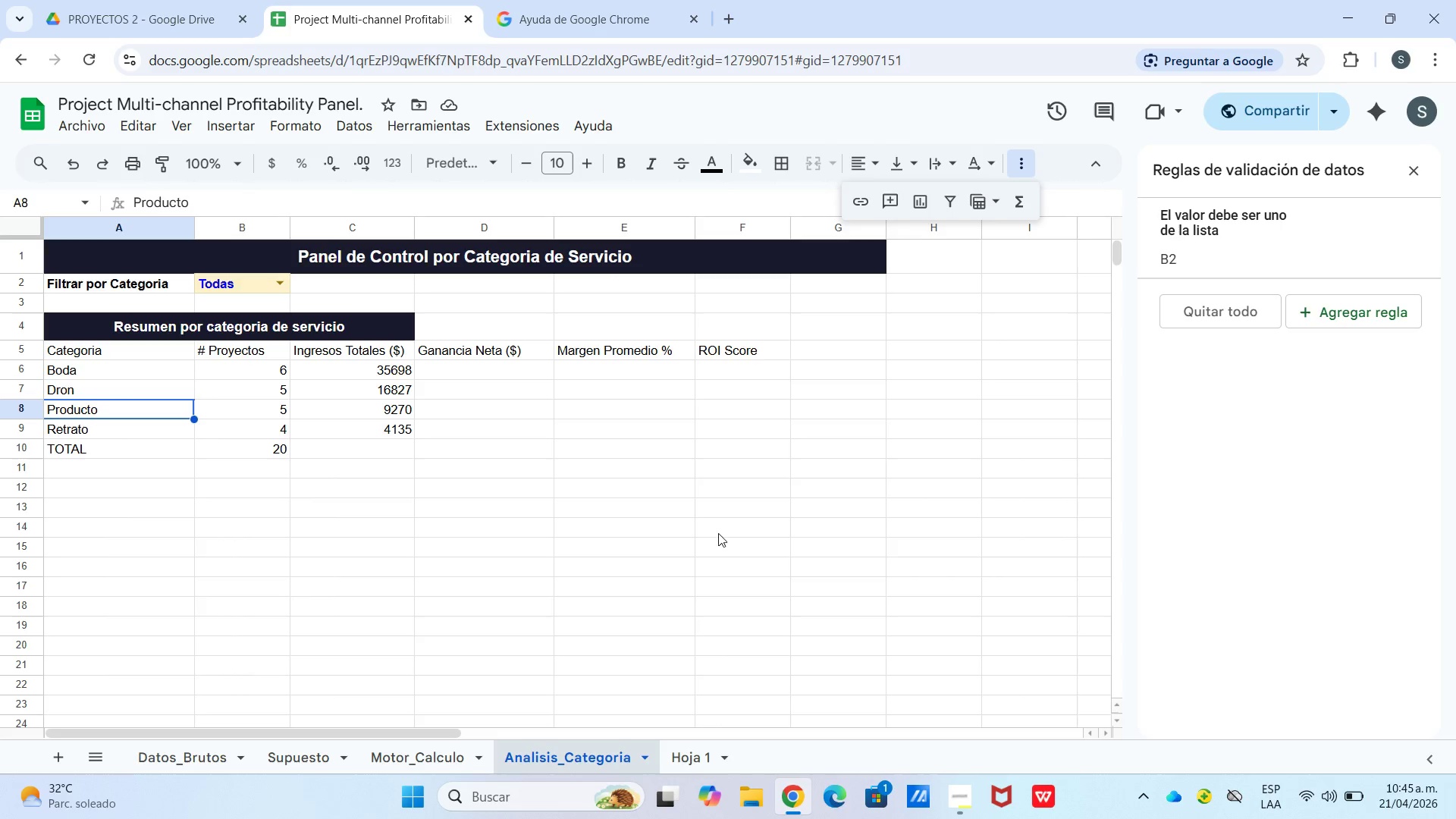 
left_click([378, 454])
 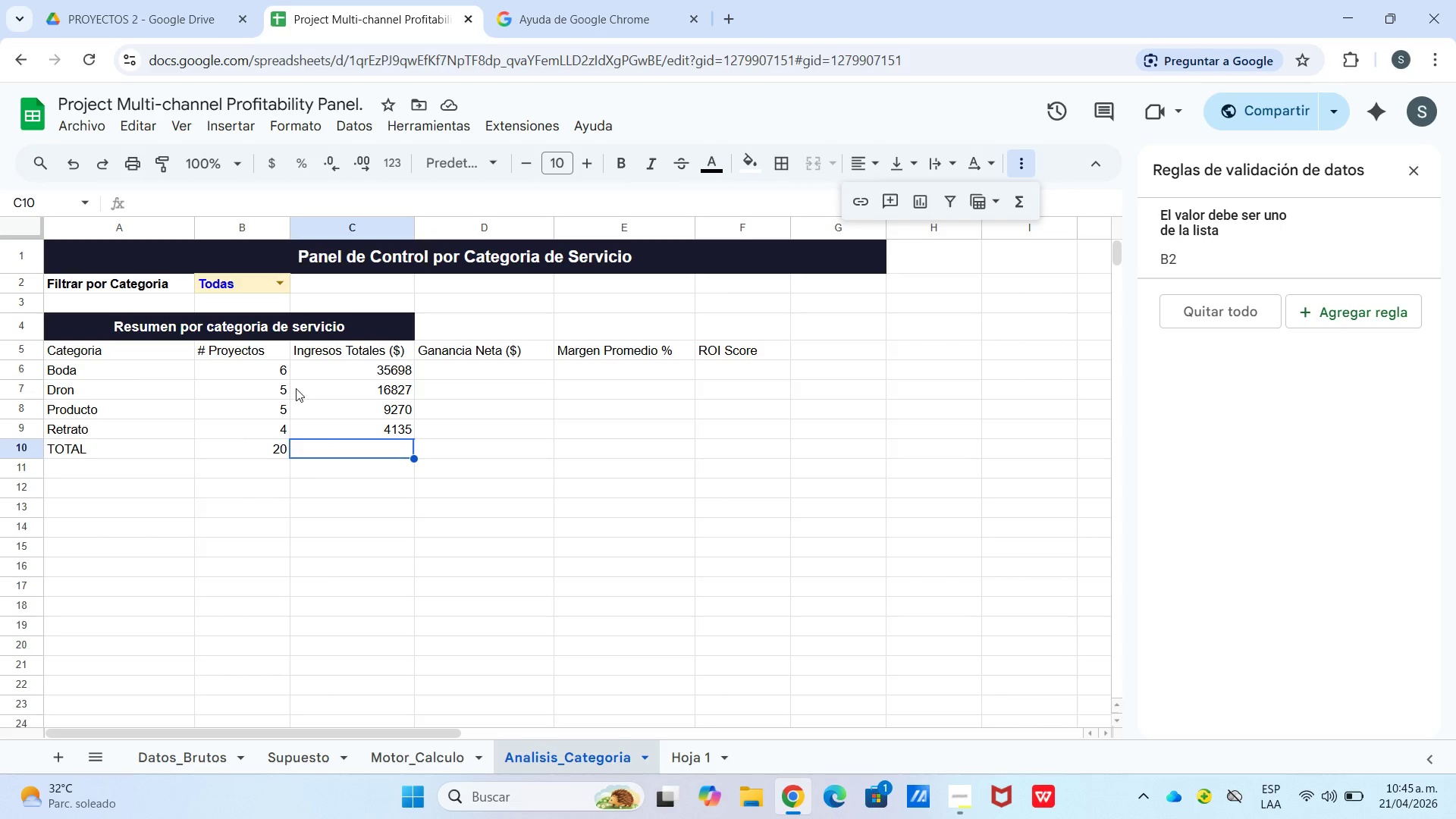 
key(Shift+0)
 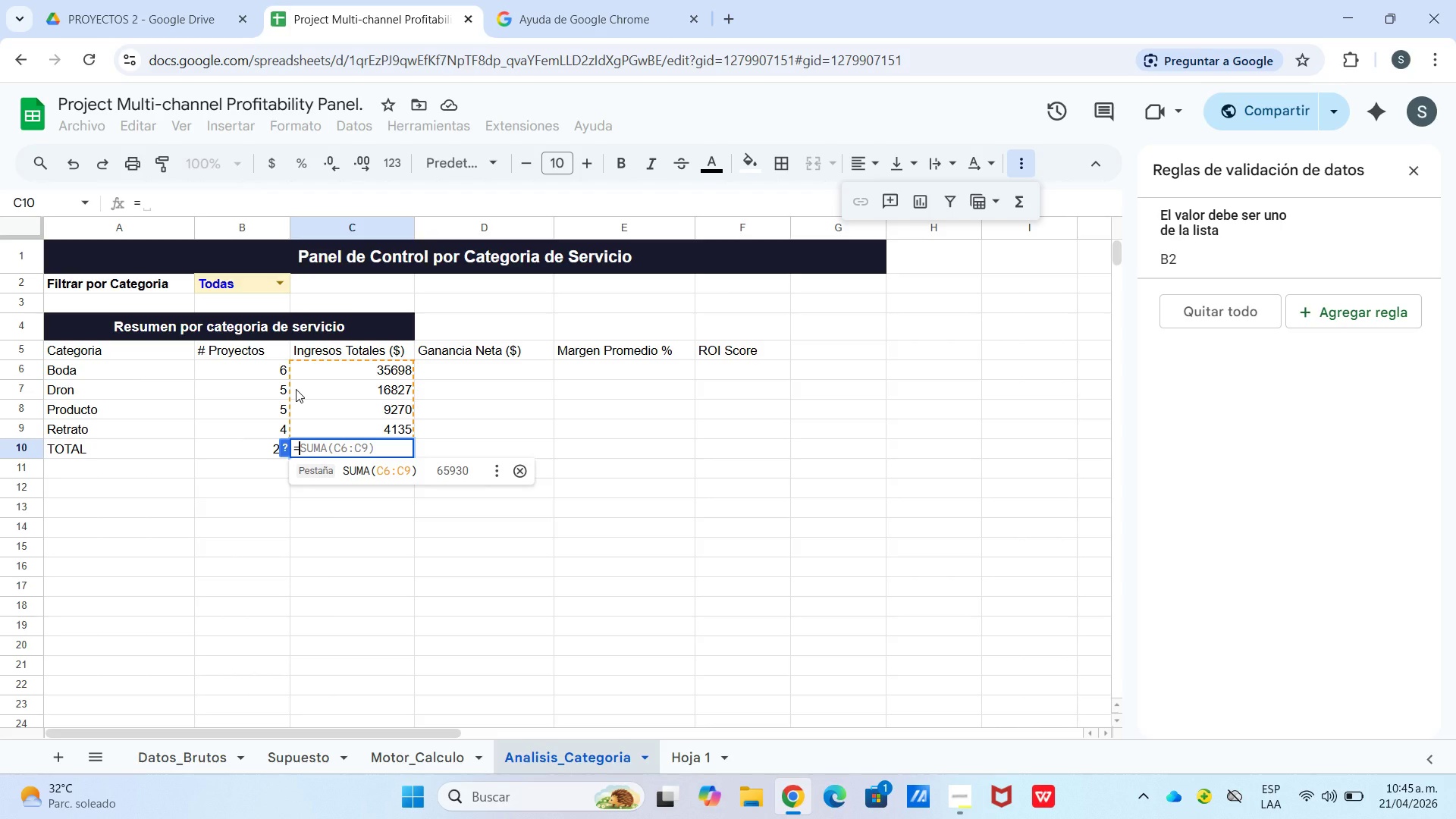 
wait(8.92)
 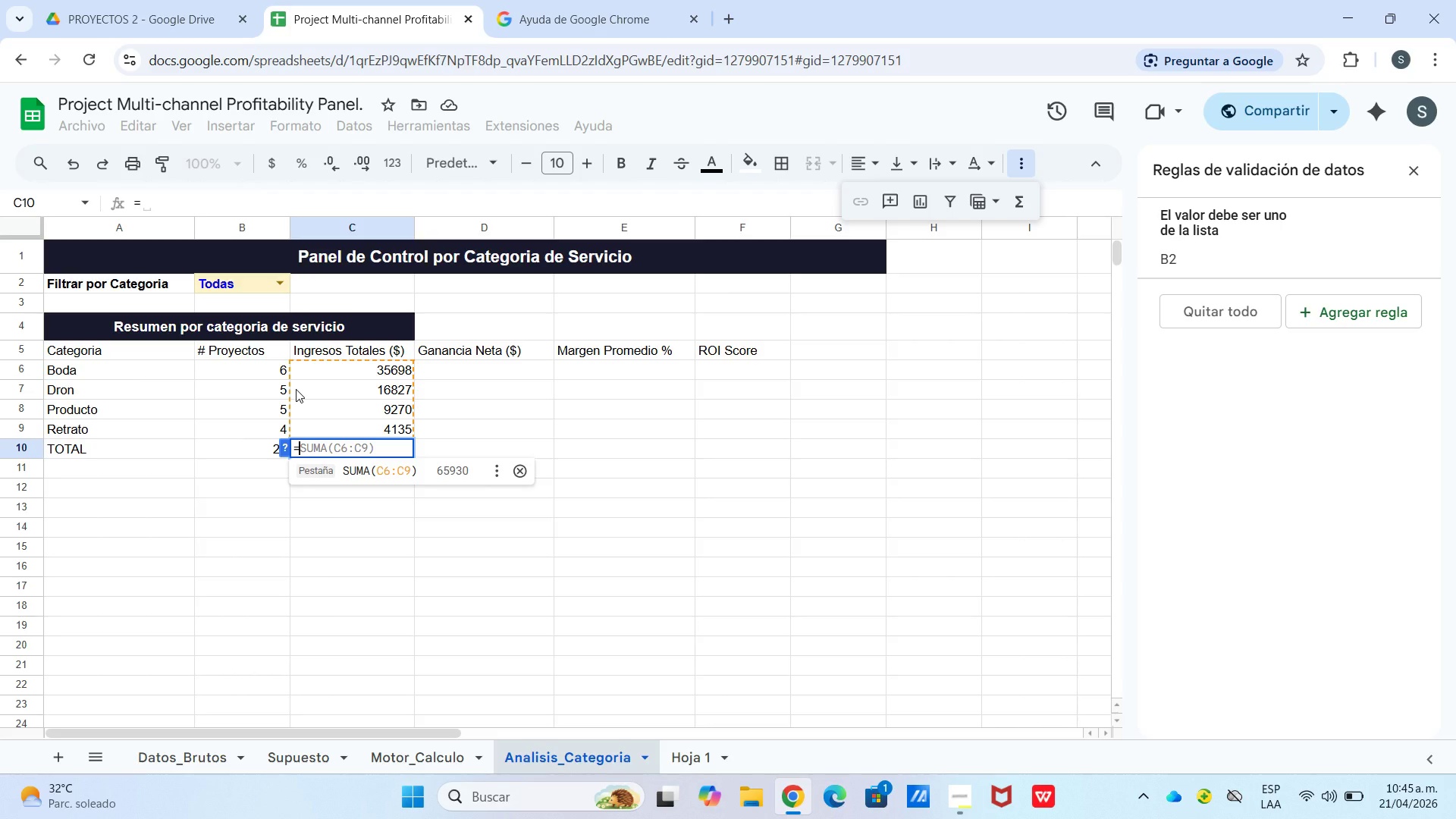 
left_click([438, 472])
 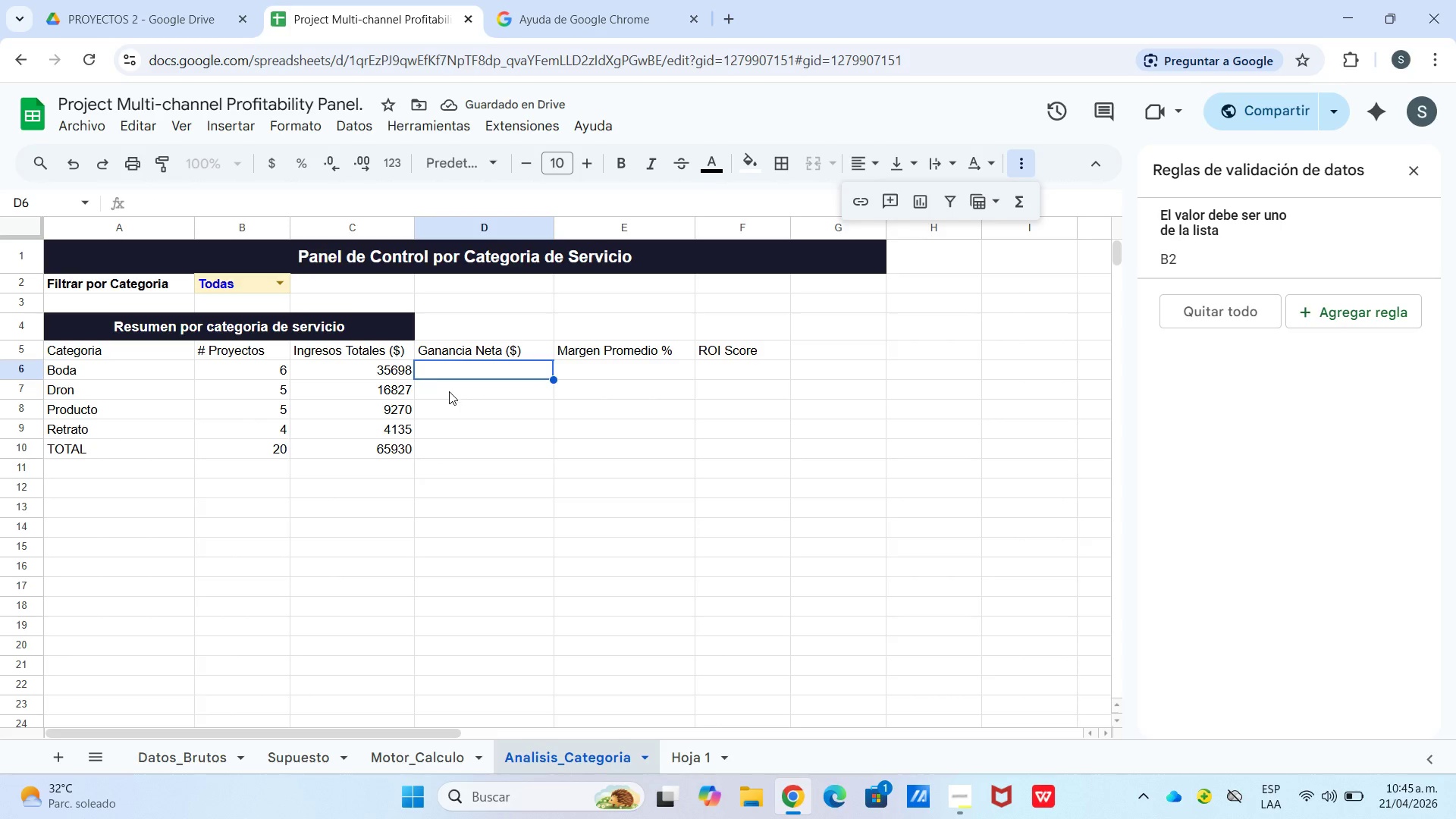 
wait(6.81)
 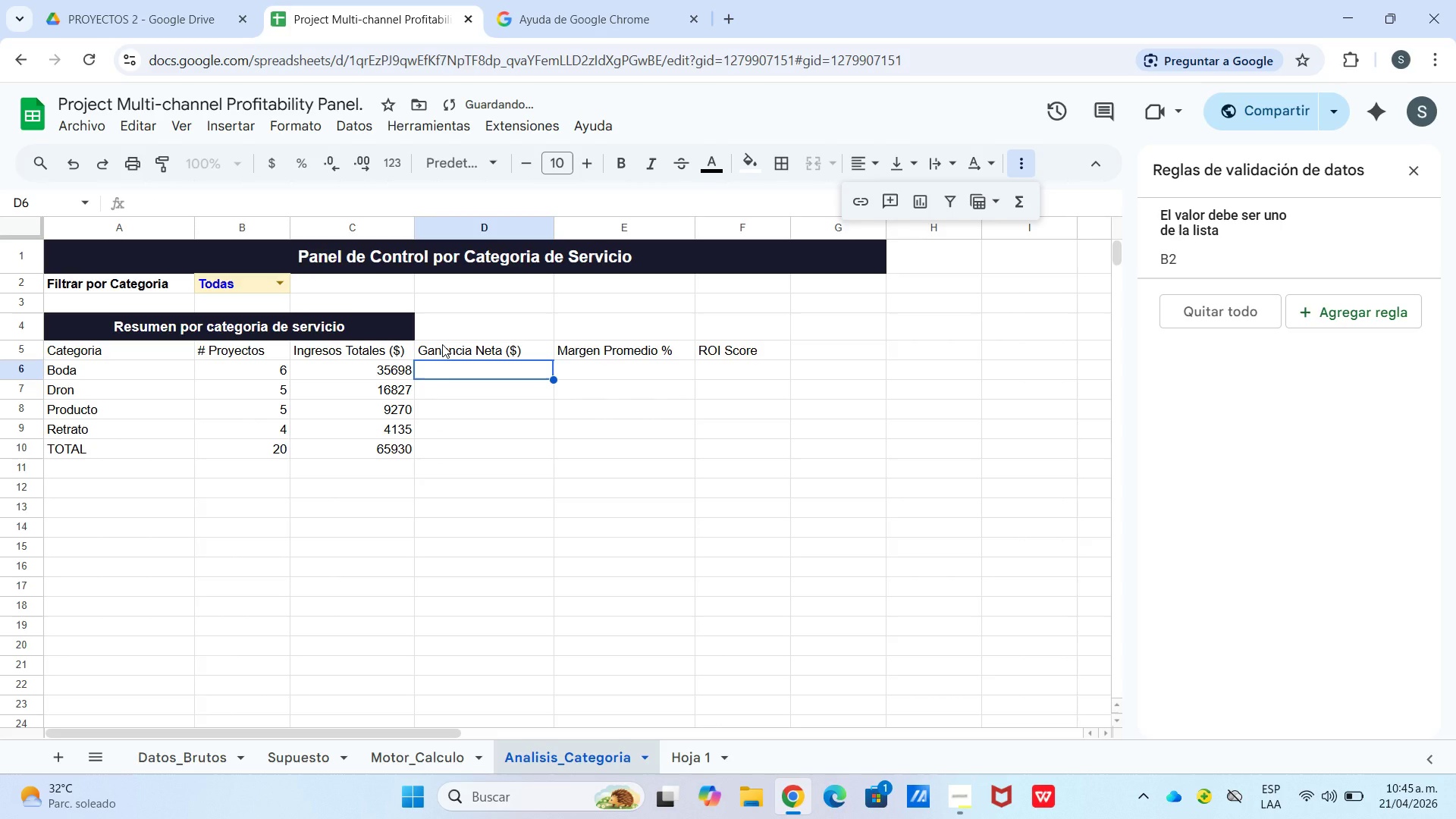 
left_click_drag(start_coordinate=[399, 370], to_coordinate=[467, 457])
 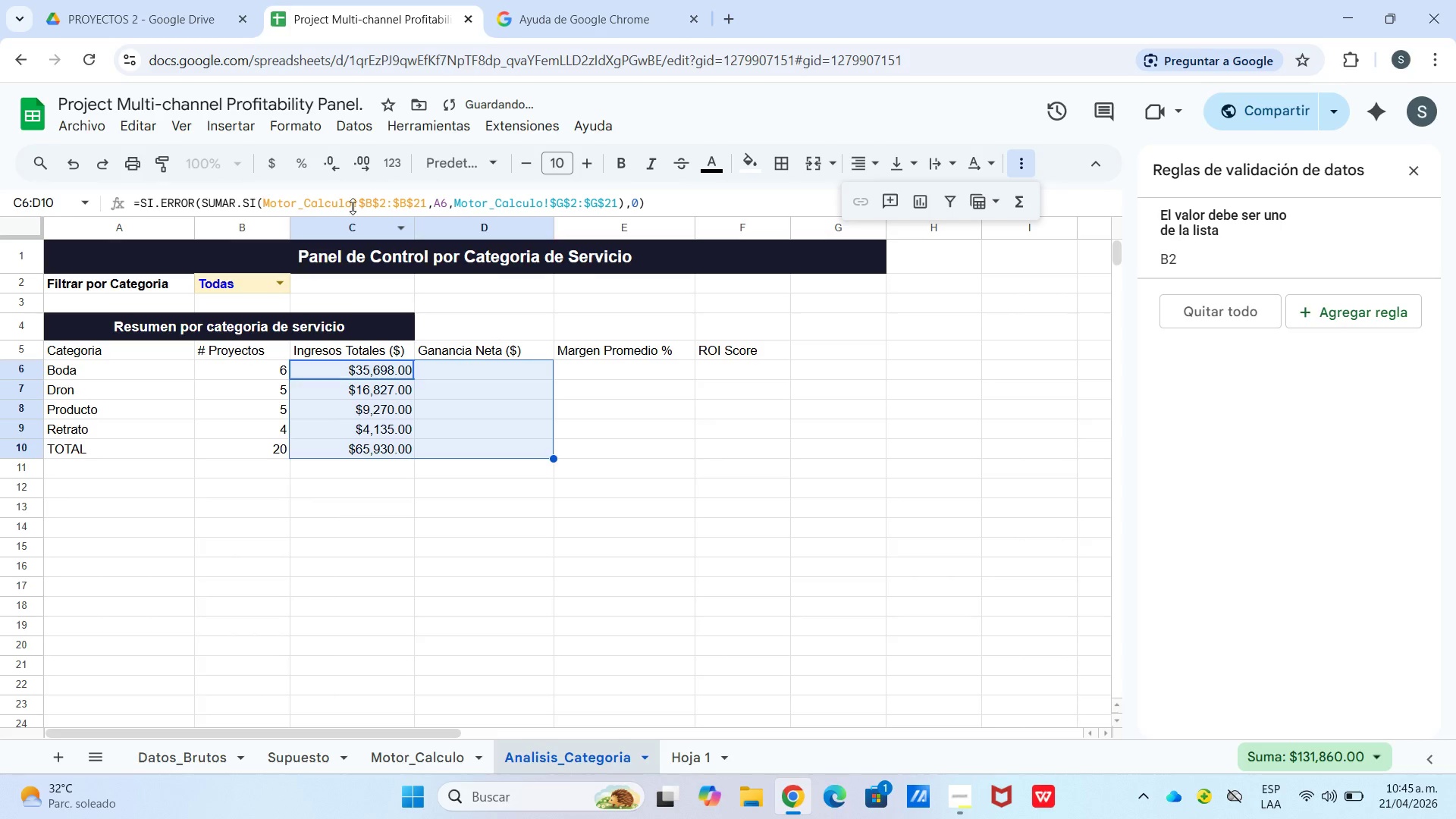 
left_click([483, 374])
 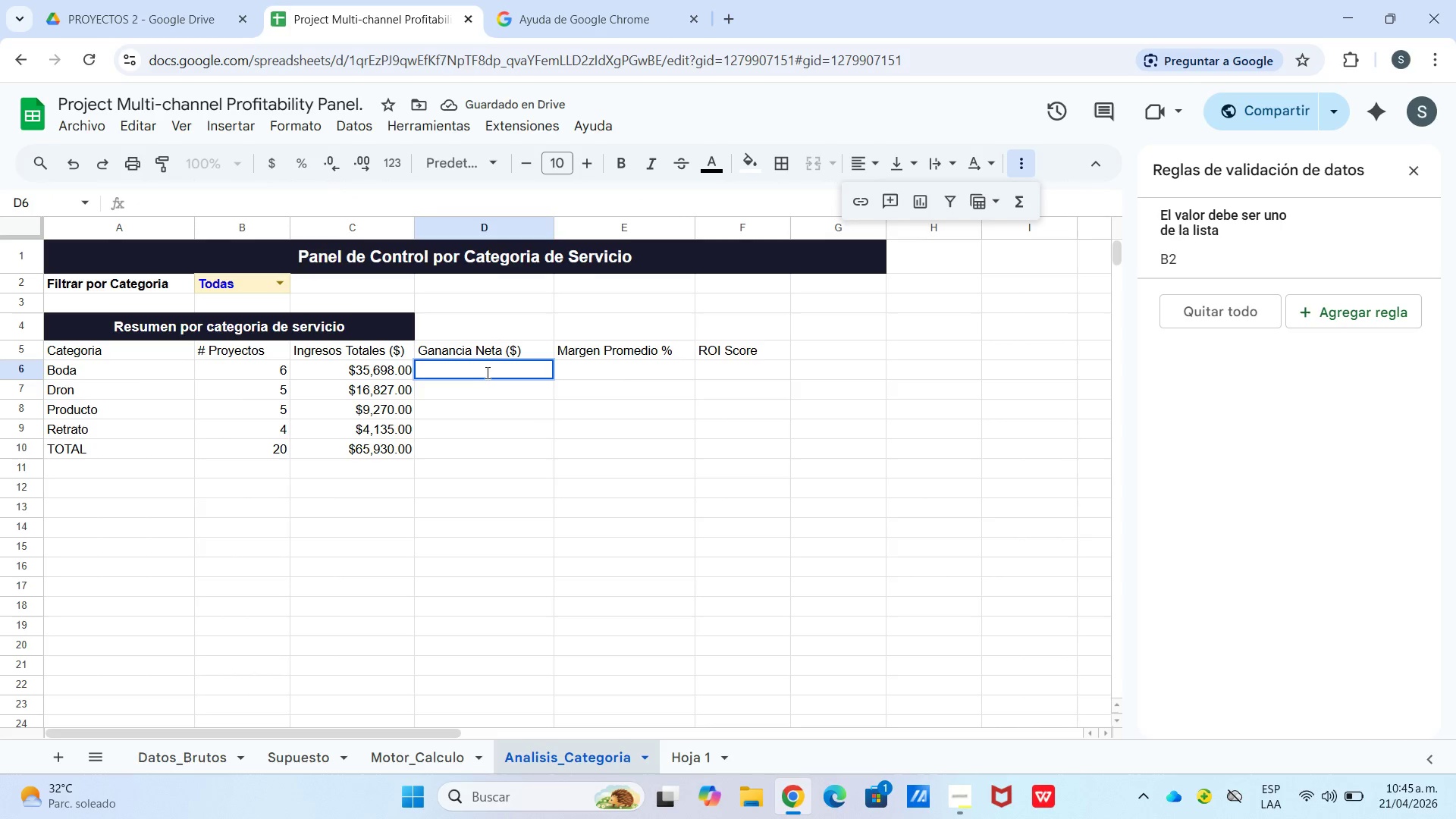 
type()suma)
 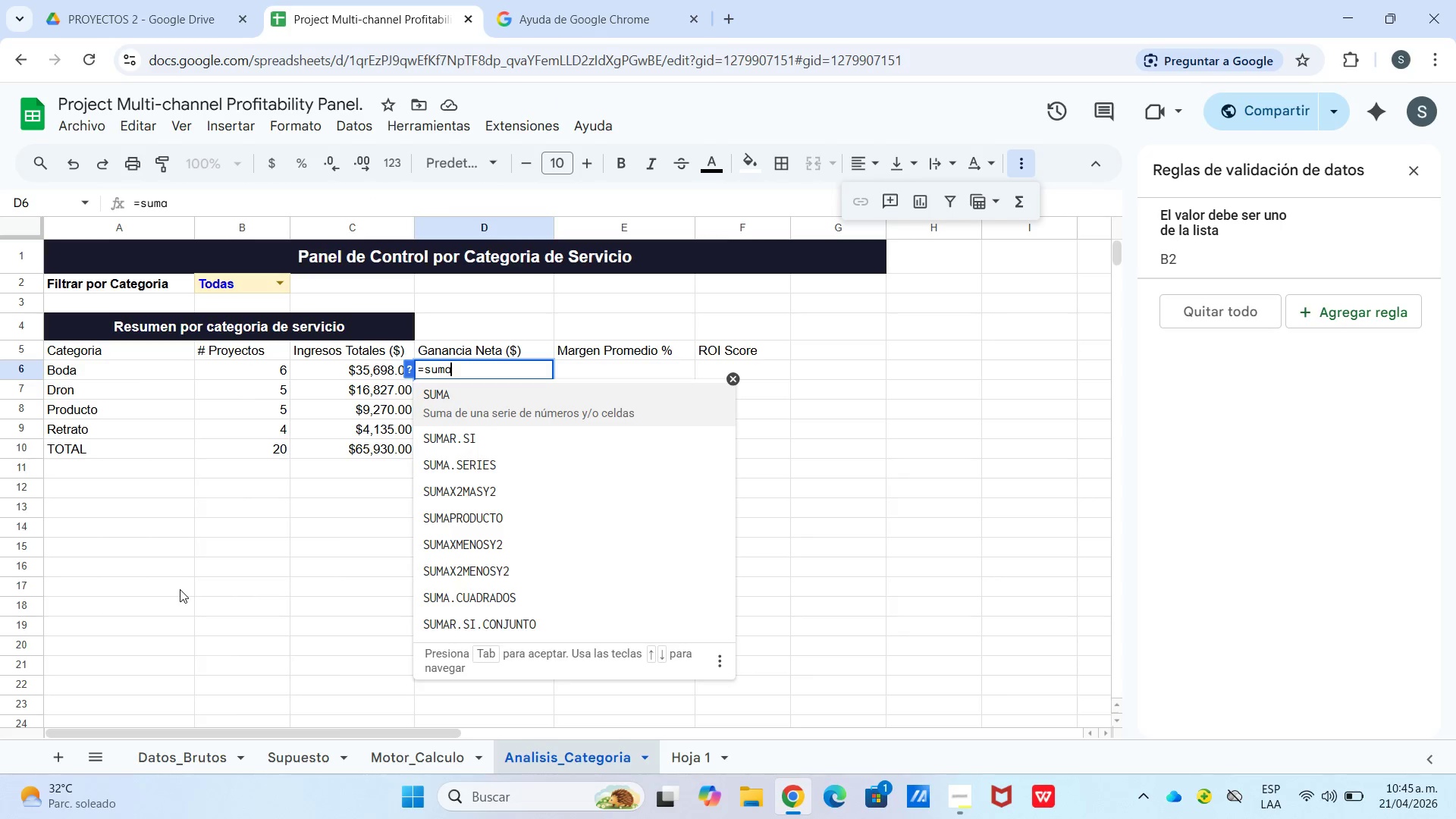 
wait(8.2)
 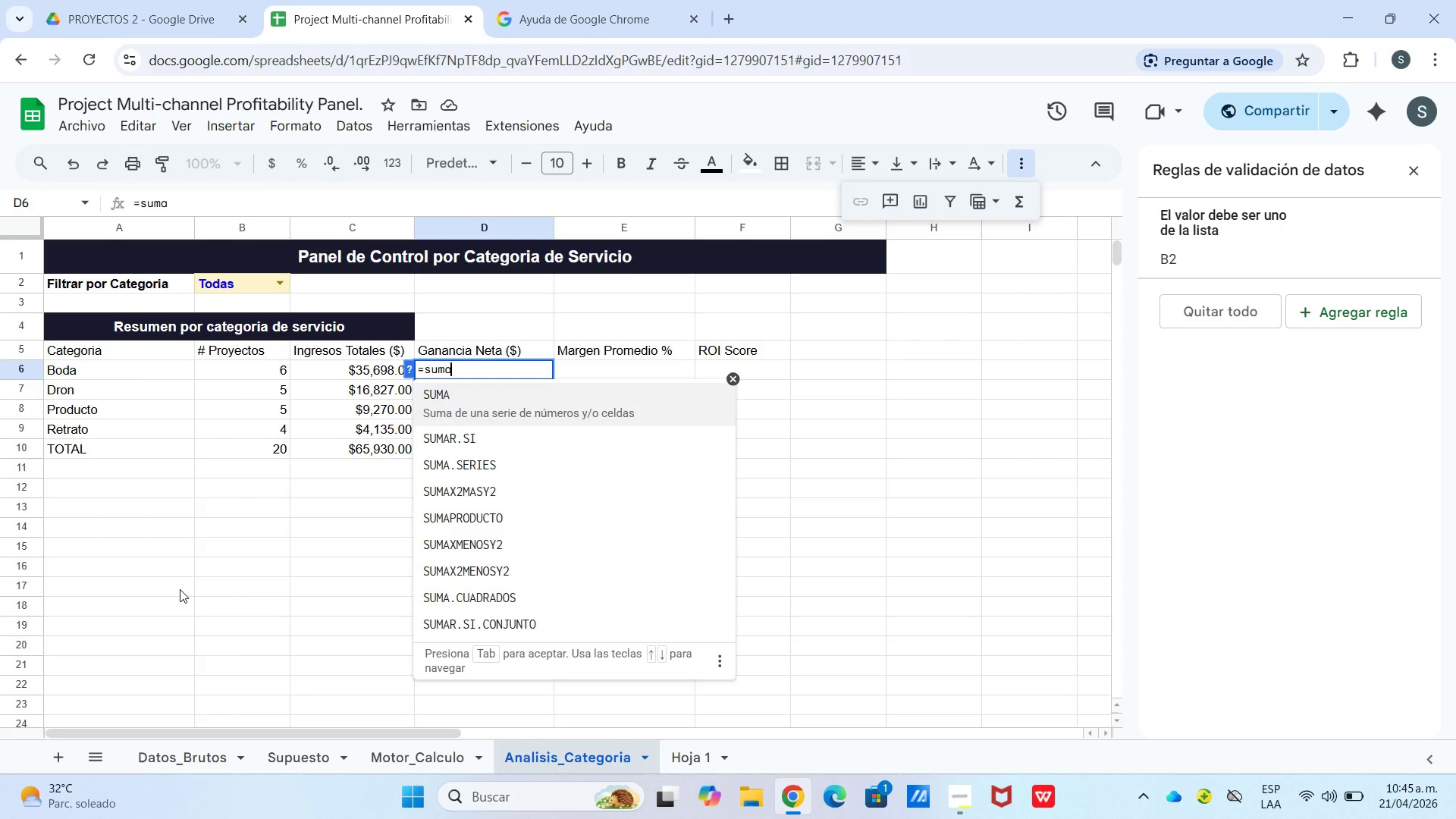 
type(*)
key(Backspace)
key(Tab)
type(d6>d9()
 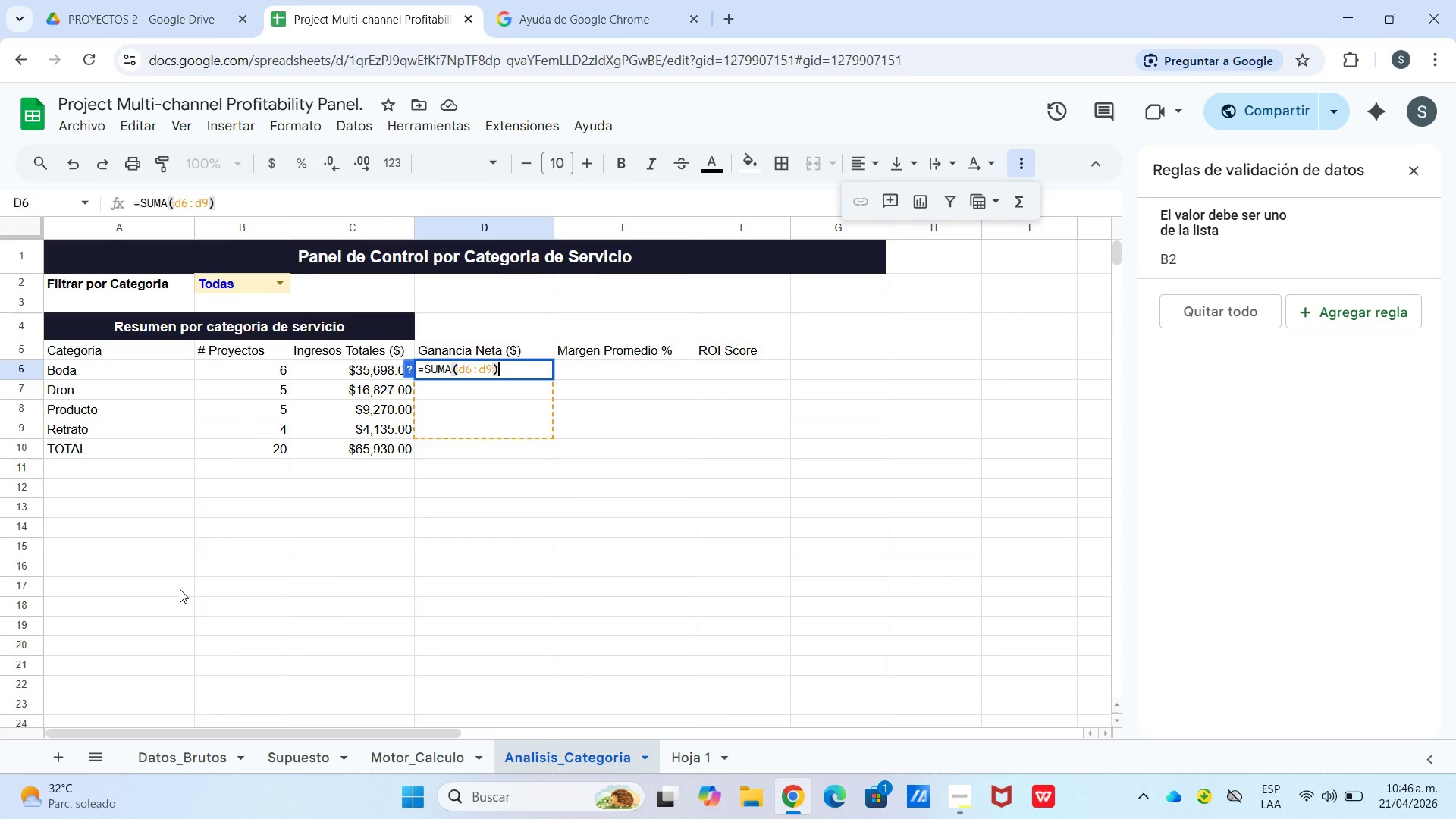 
key(Enter)
 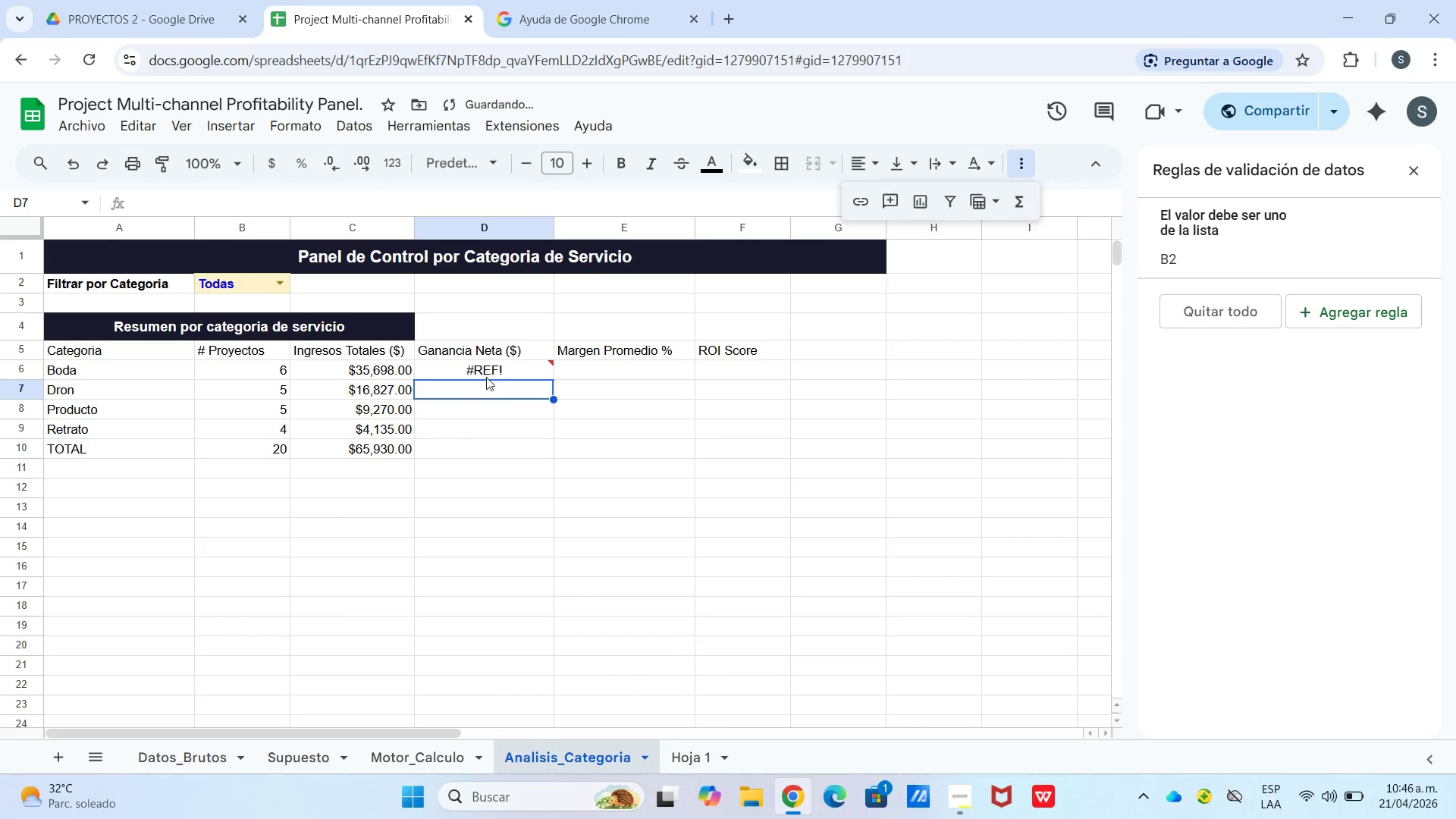 
left_click([486, 376])
 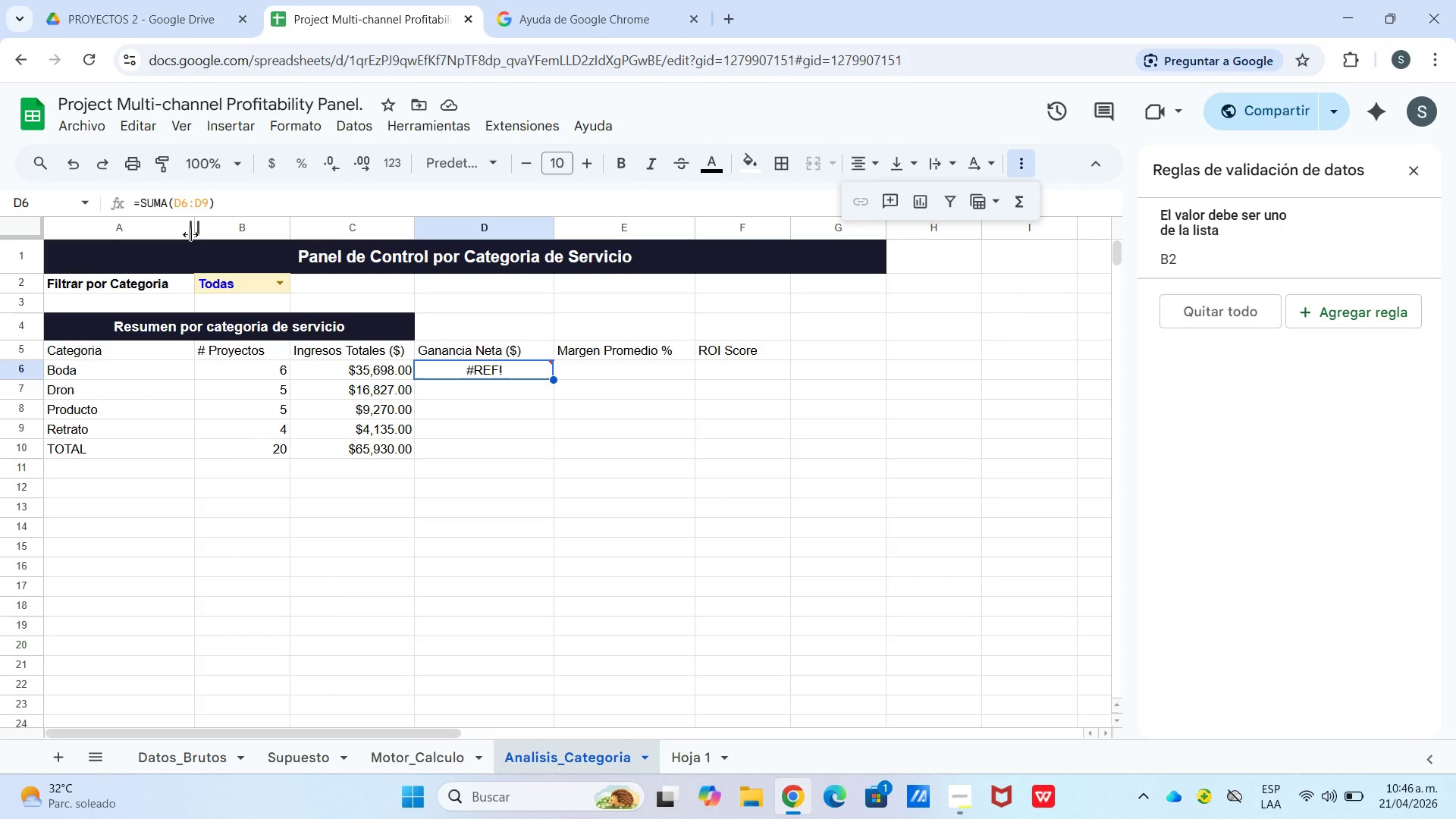 
wait(6.83)
 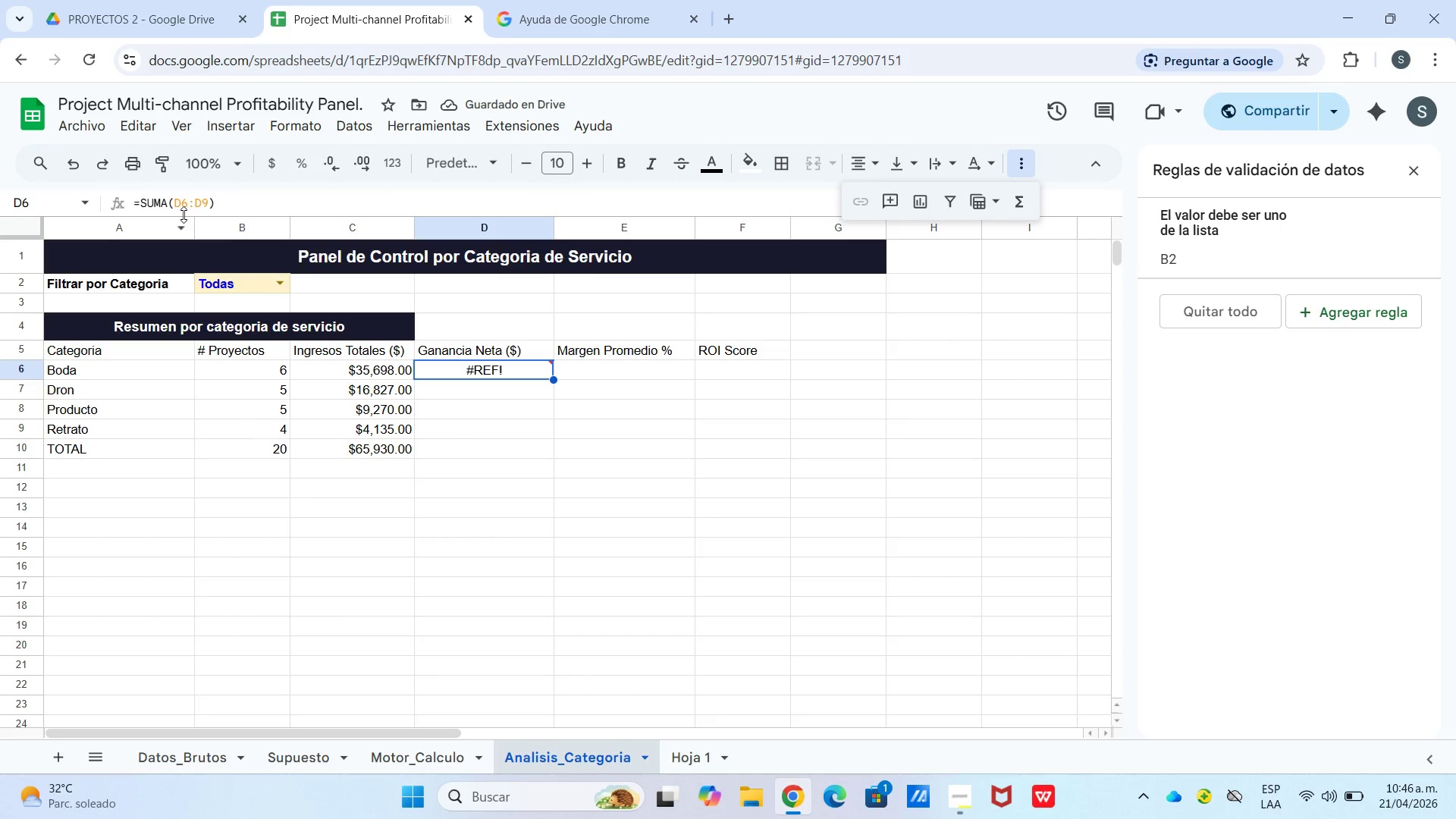 
left_click_drag(start_coordinate=[231, 195], to_coordinate=[231, 199])
 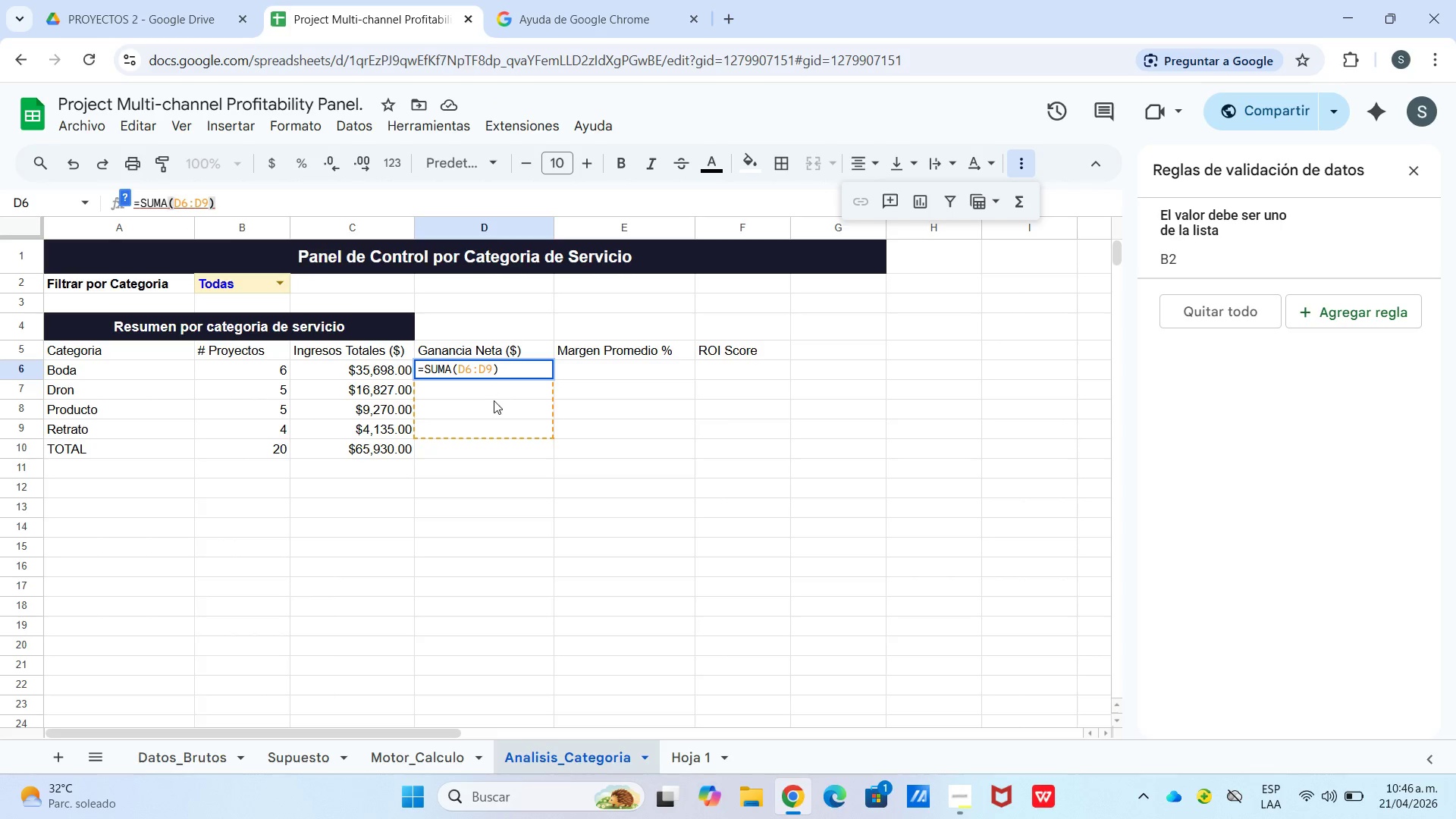 
left_click([507, 431])
 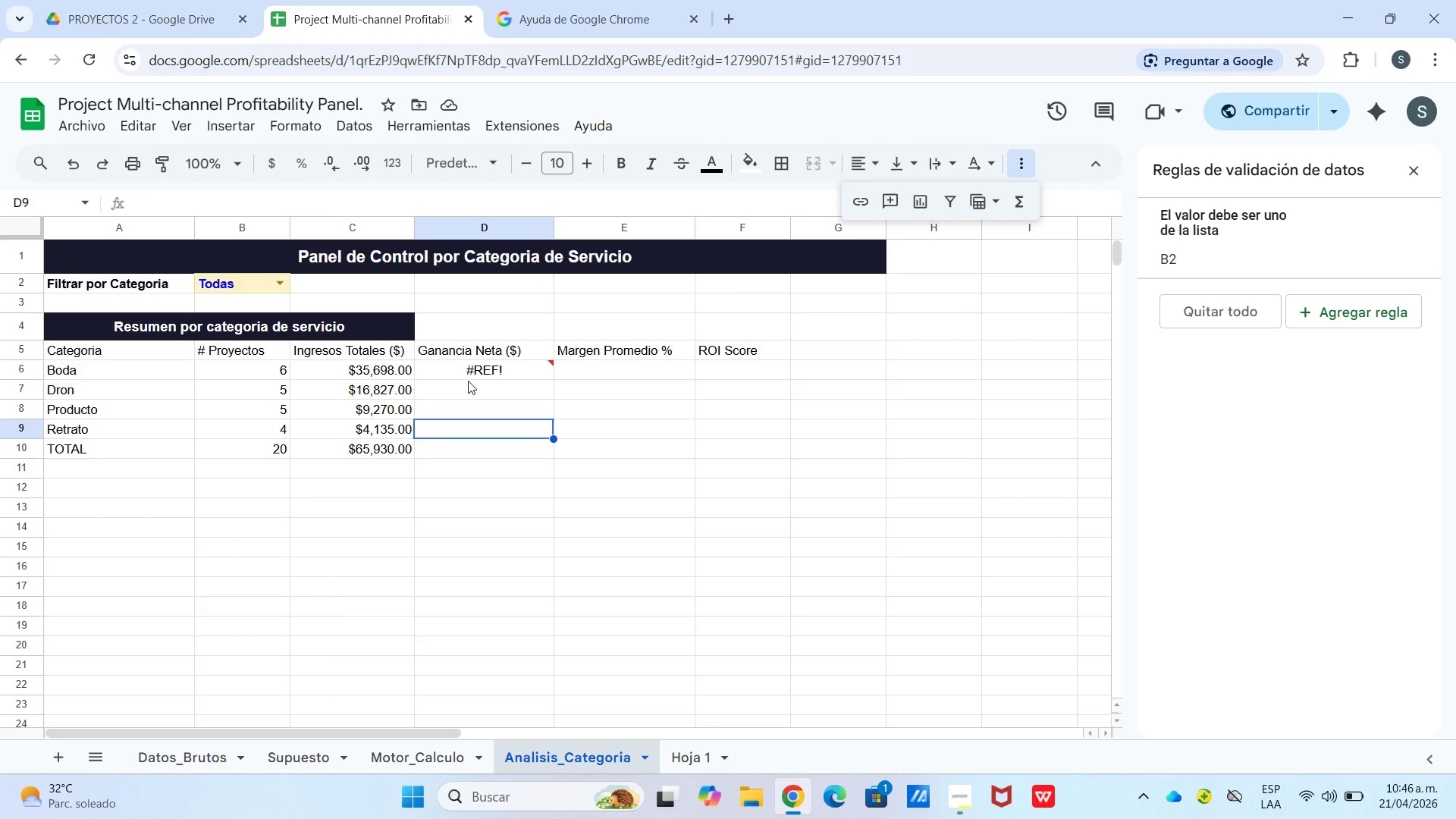 
left_click([469, 379])
 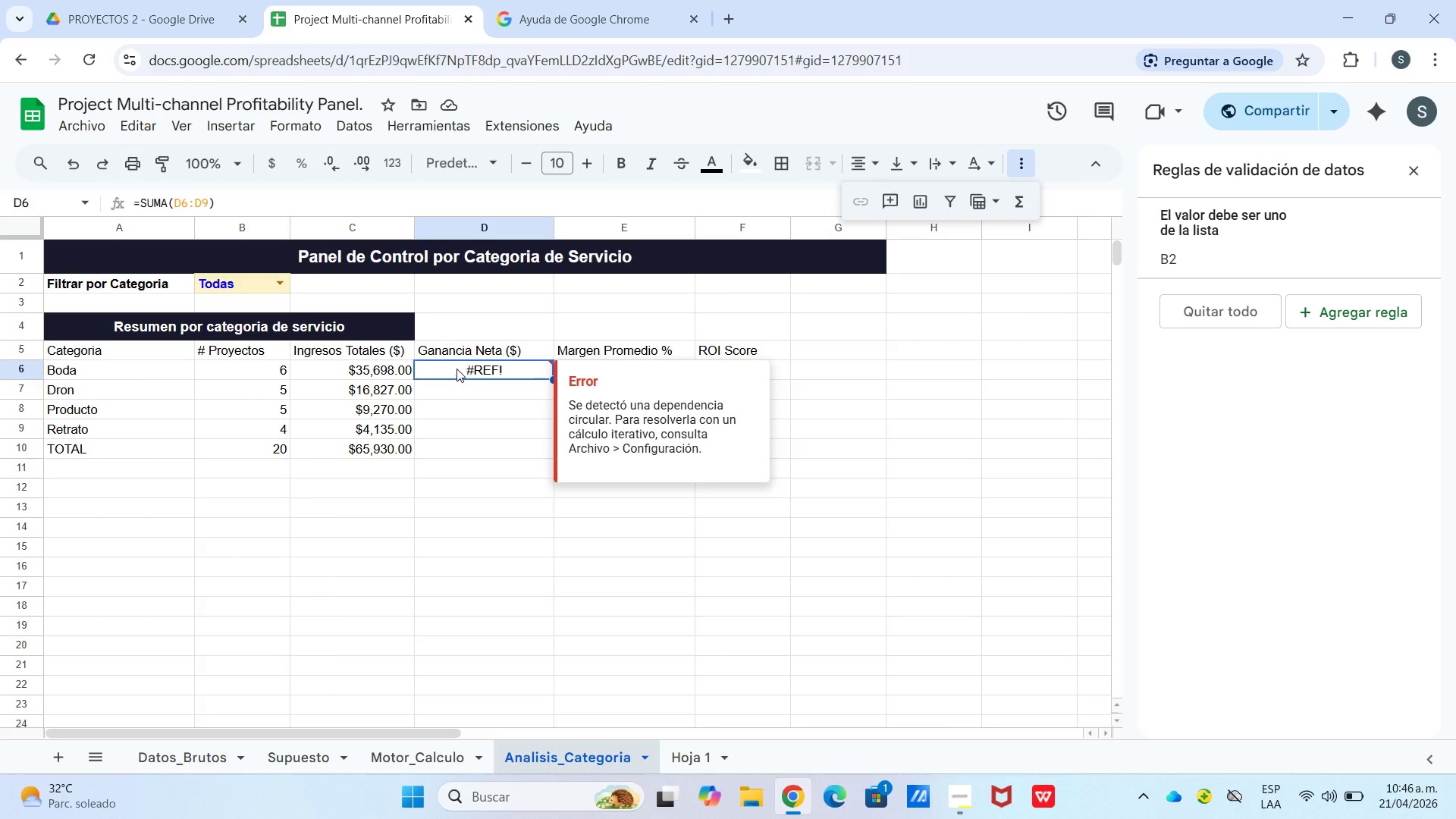 
left_click([457, 369])
 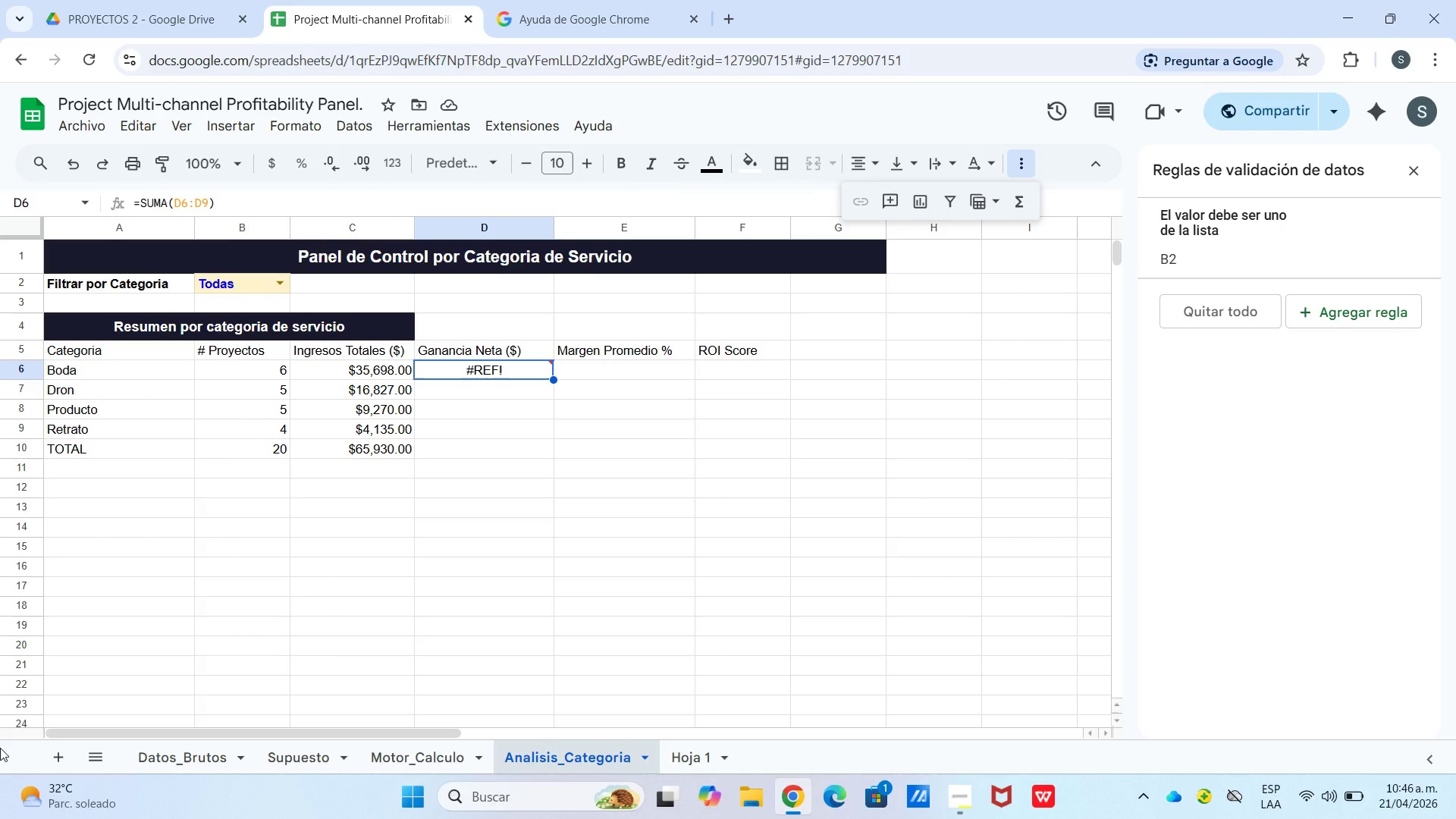 
wait(35.02)
 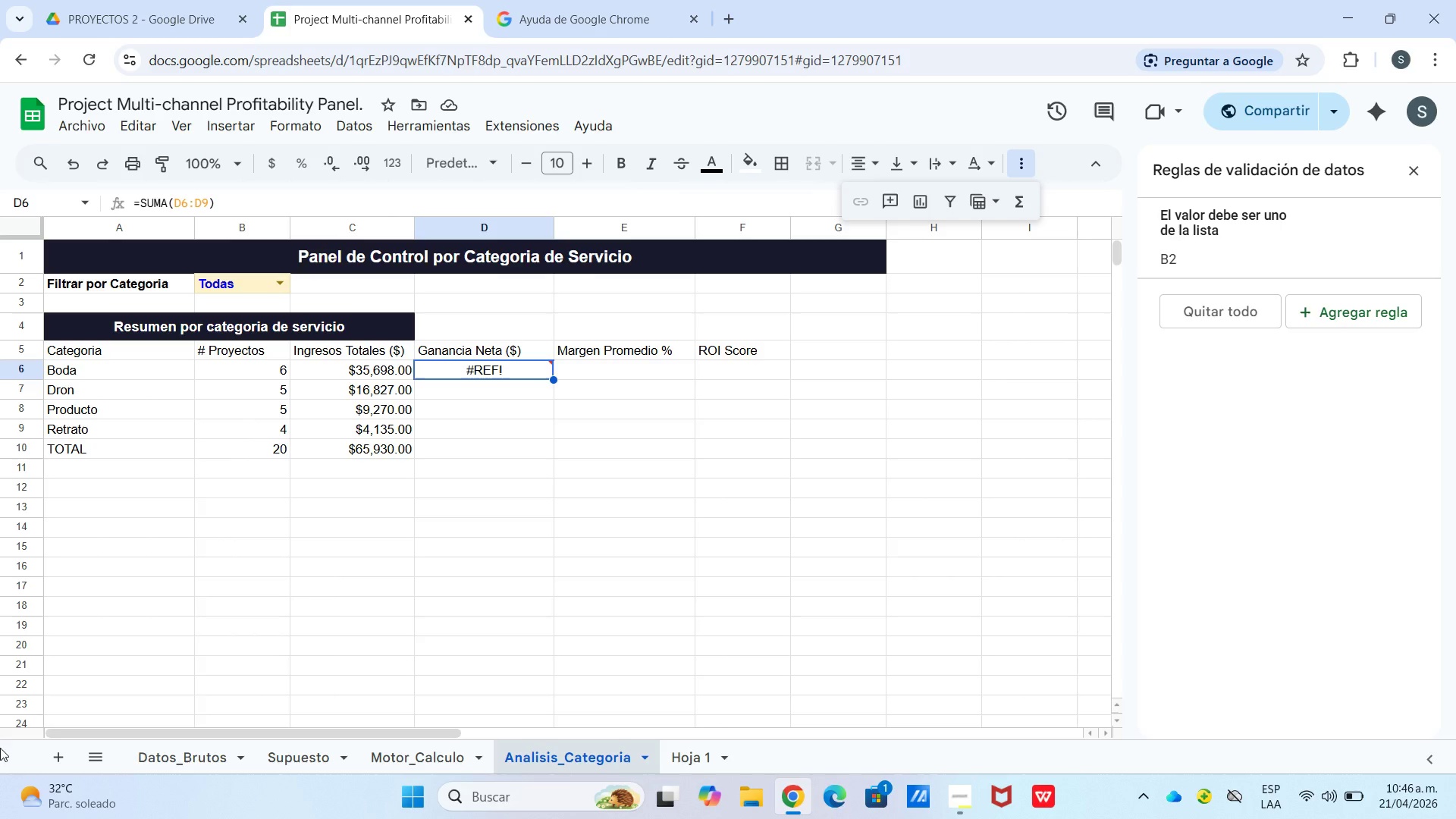 
key(Backspace)
 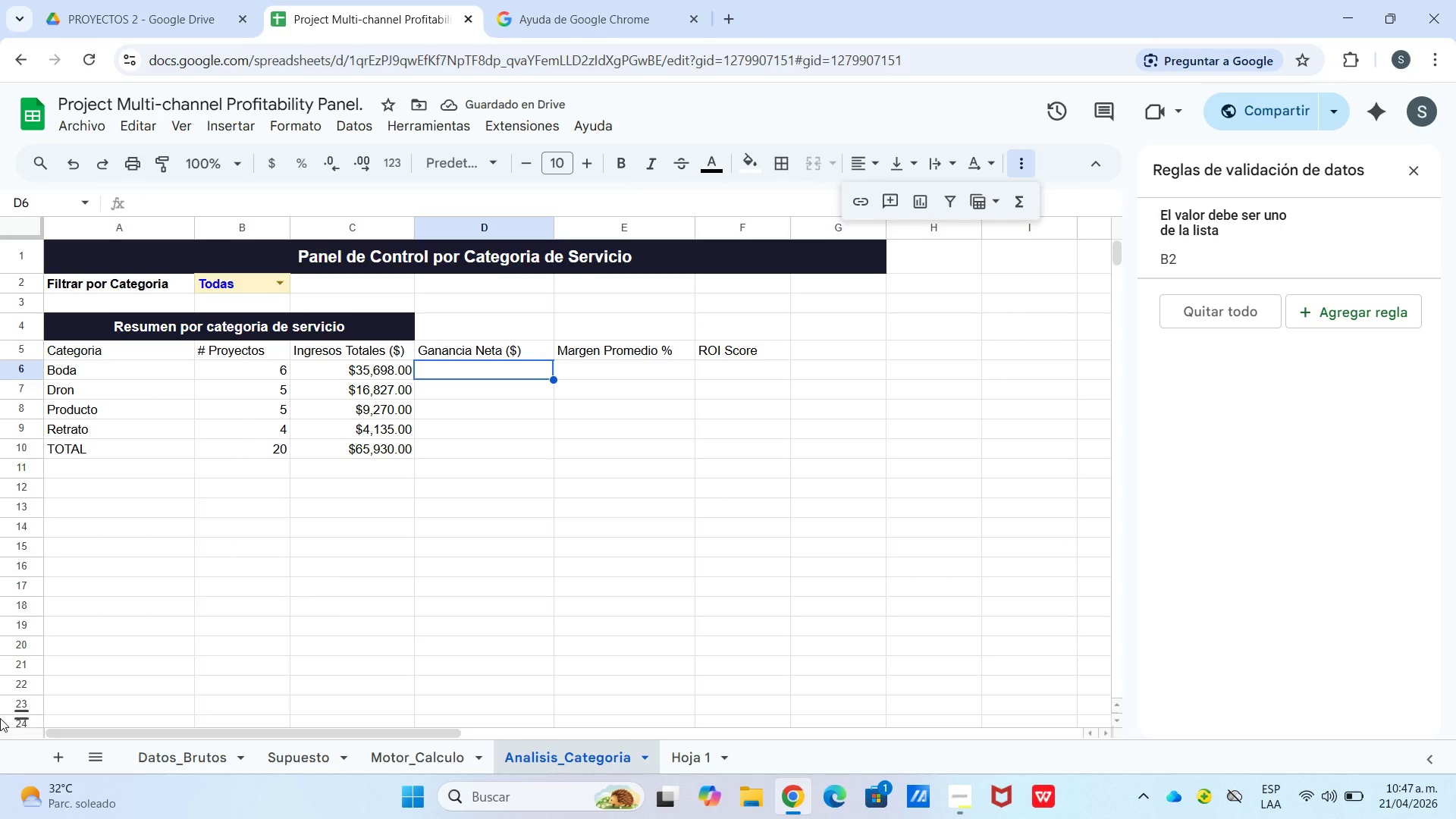 
wait(5.38)
 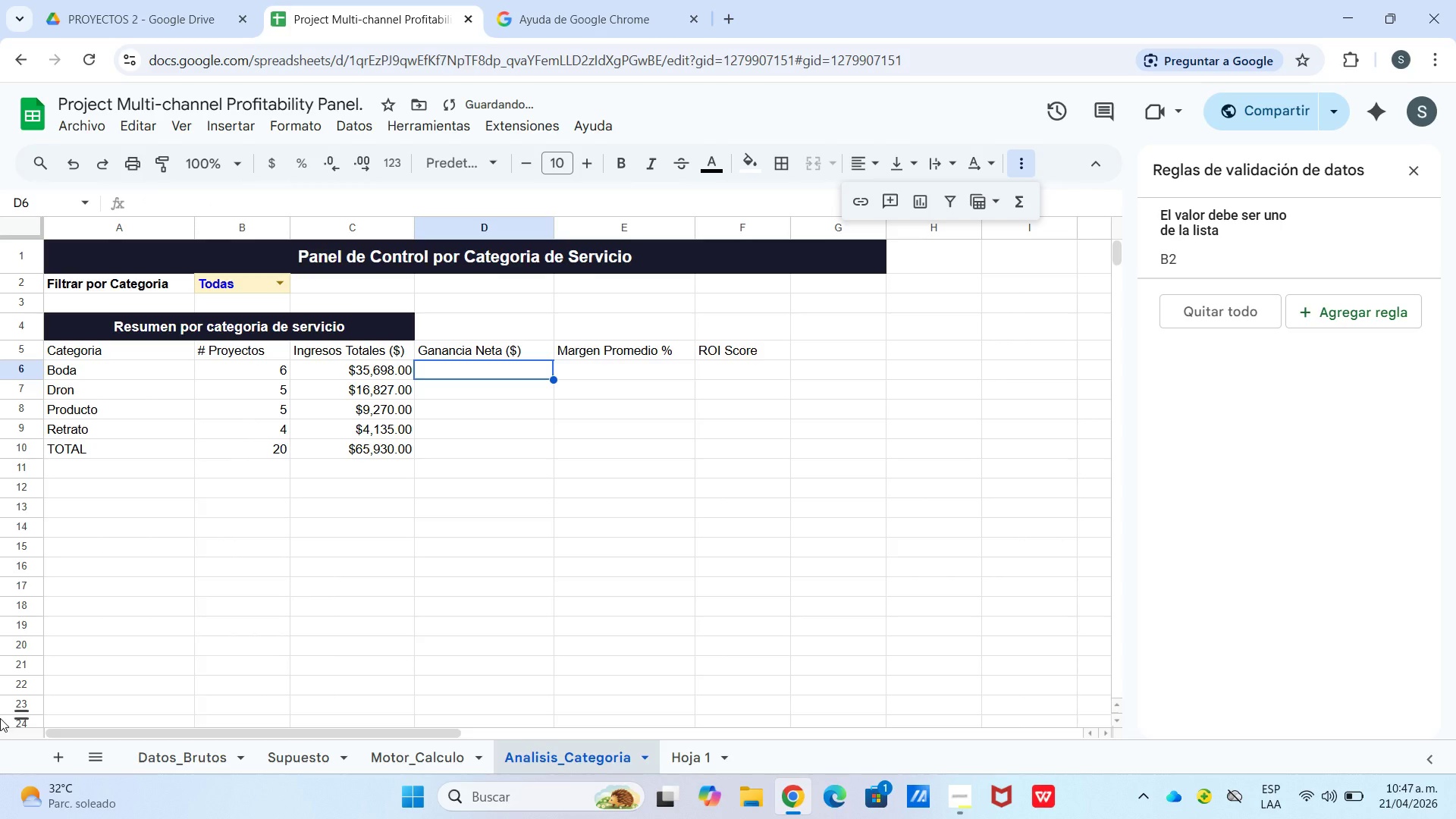 
type()si.e)
key(Tab)
type(sumar.si)
key(Tab)
 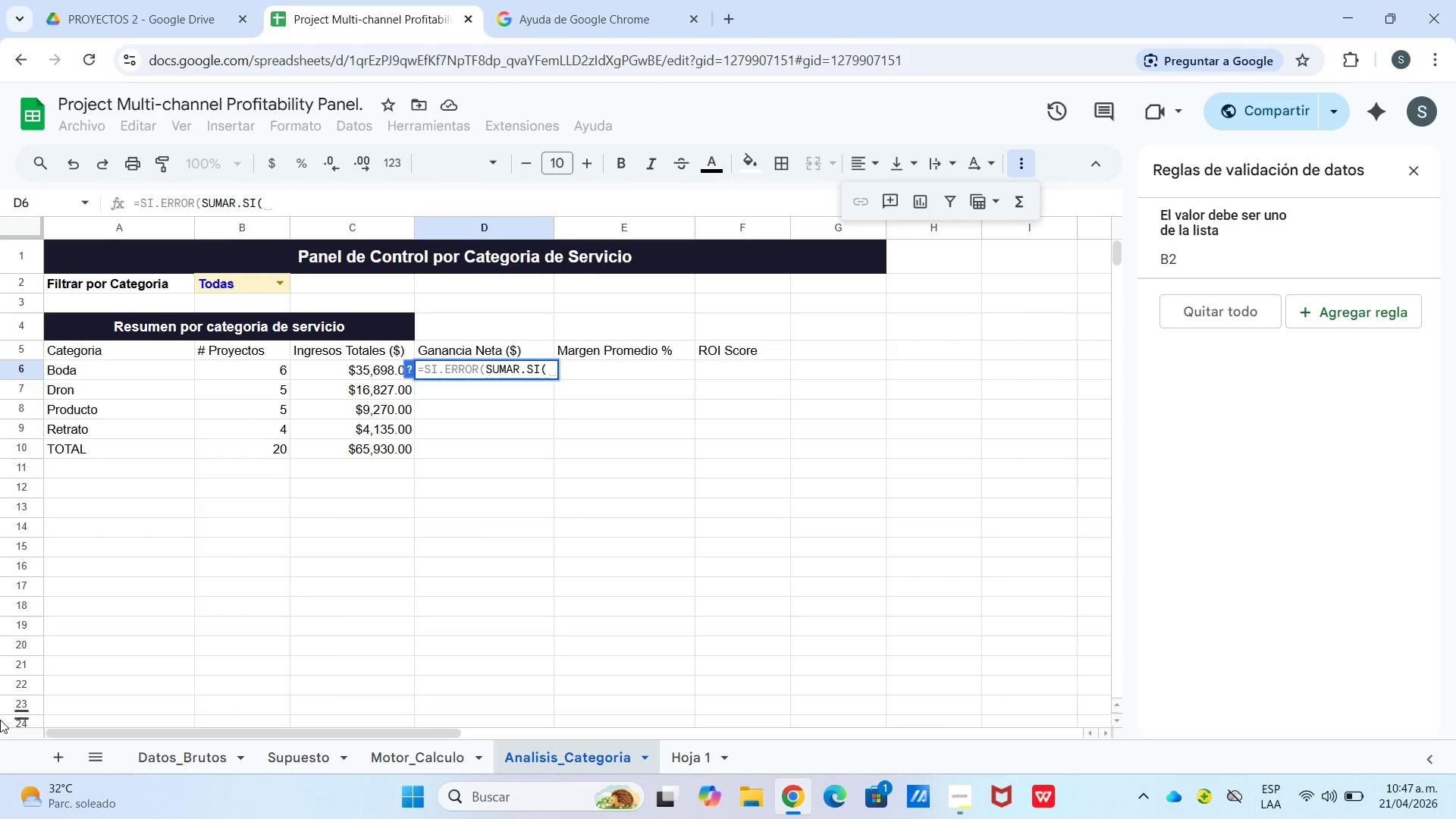 
type([Mor)
key(Backspace)
type(tot)
key(Backspace)
type(r_Calculo!$B$2>$B$2)
 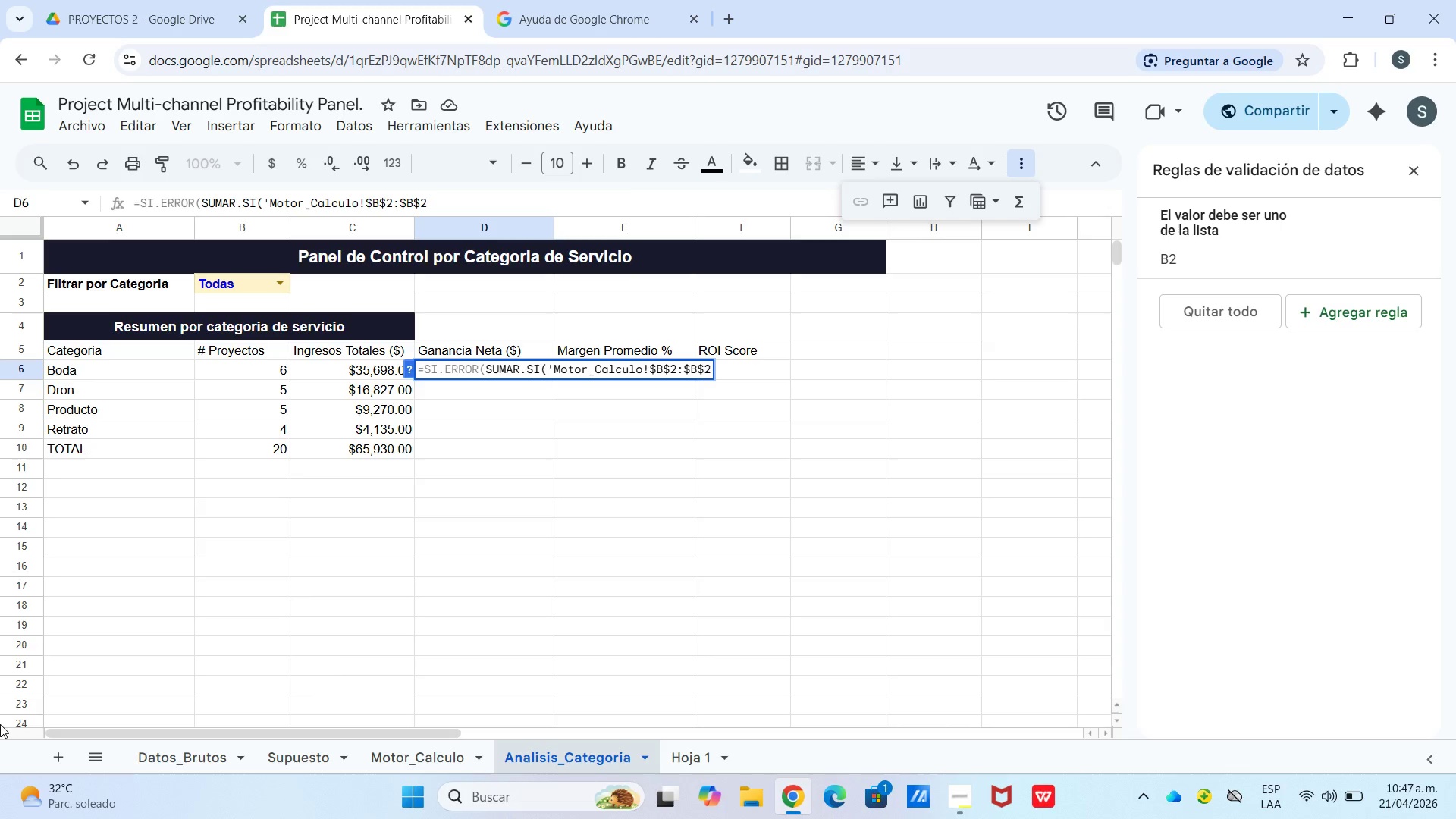 
key(1)
 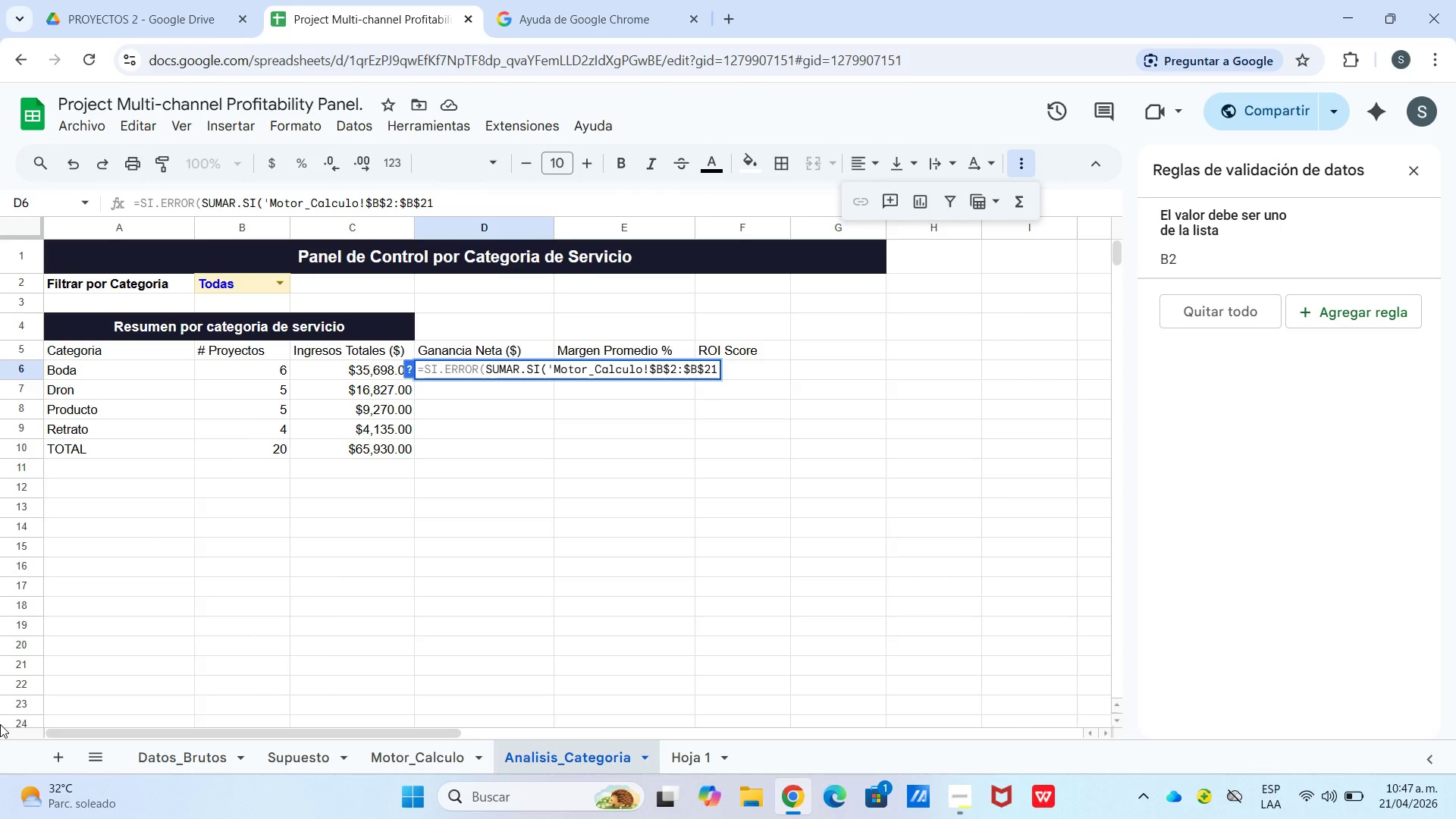 
key(Comma)
 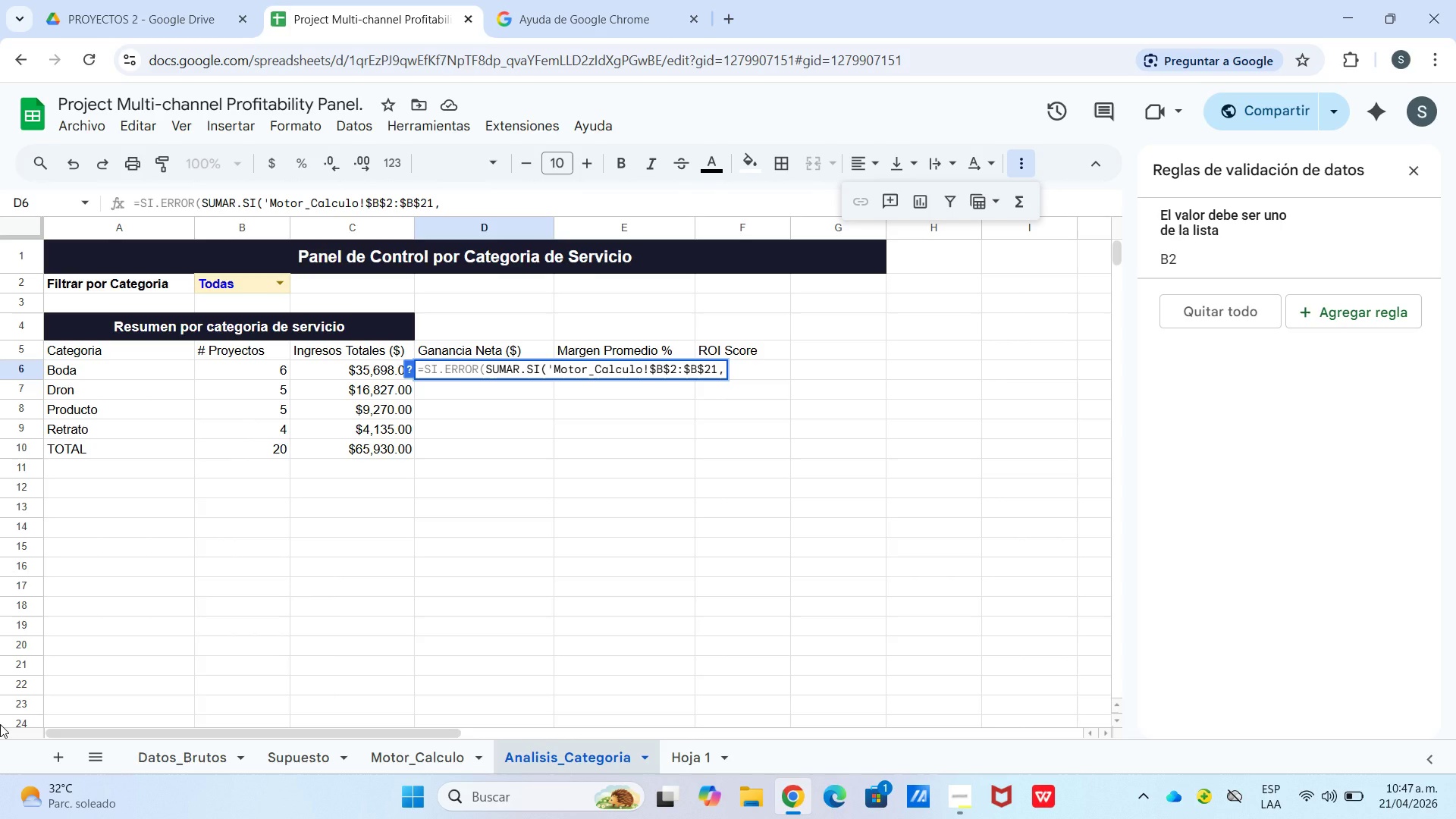 
type(a6,[Motor_Calculo!$l$2>$l$)
 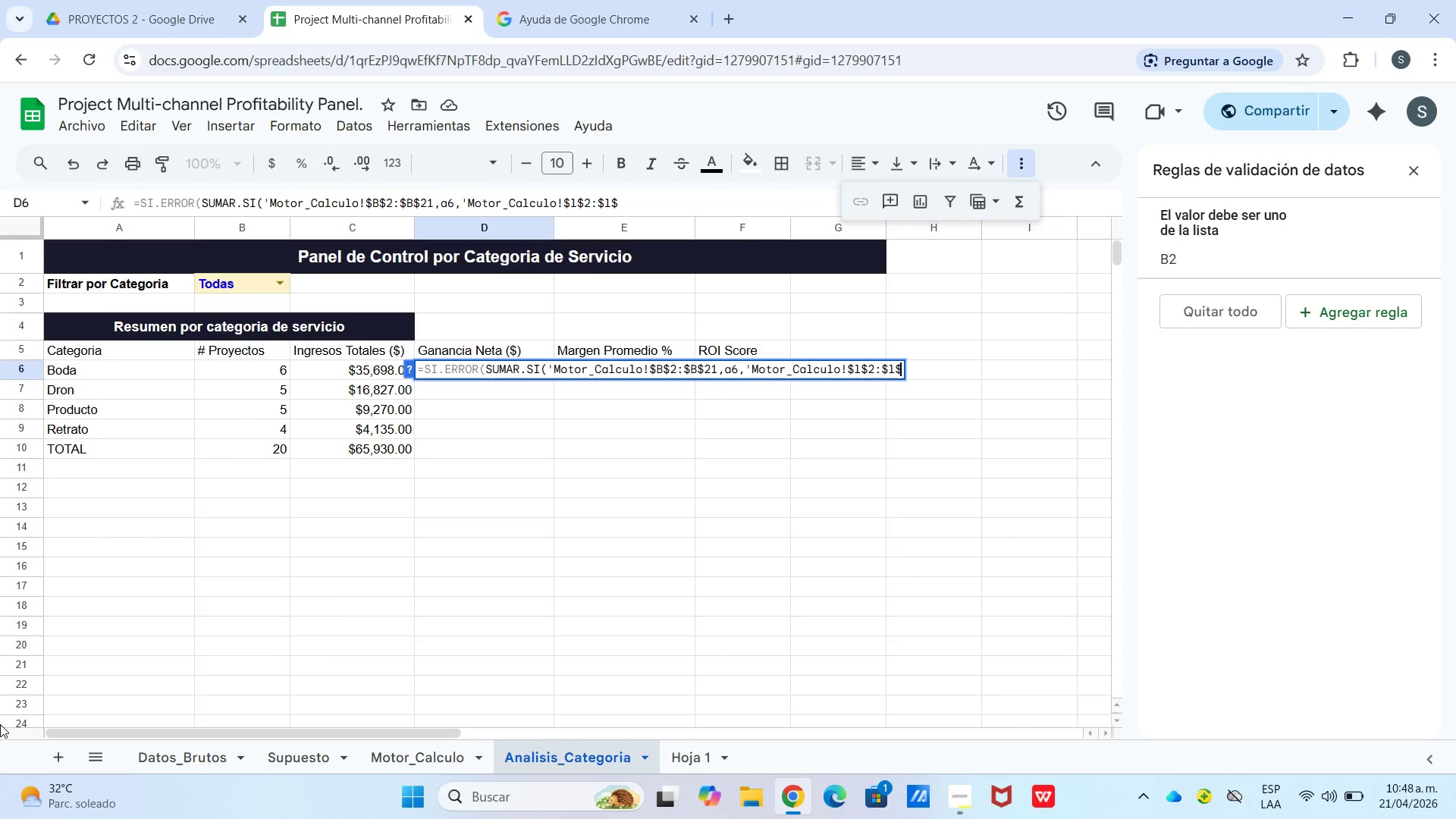 
wait(6.38)
 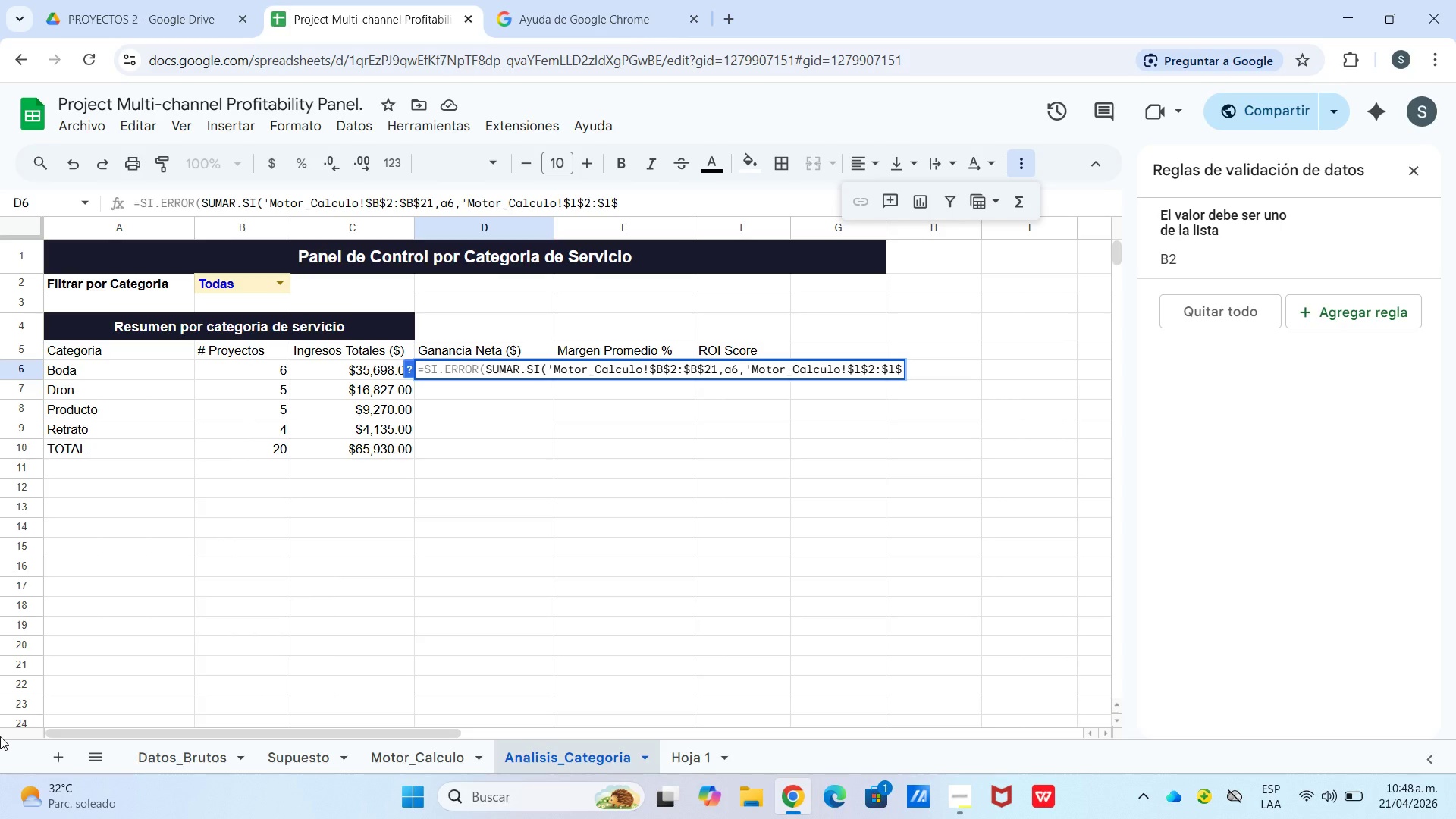 
type(21()
 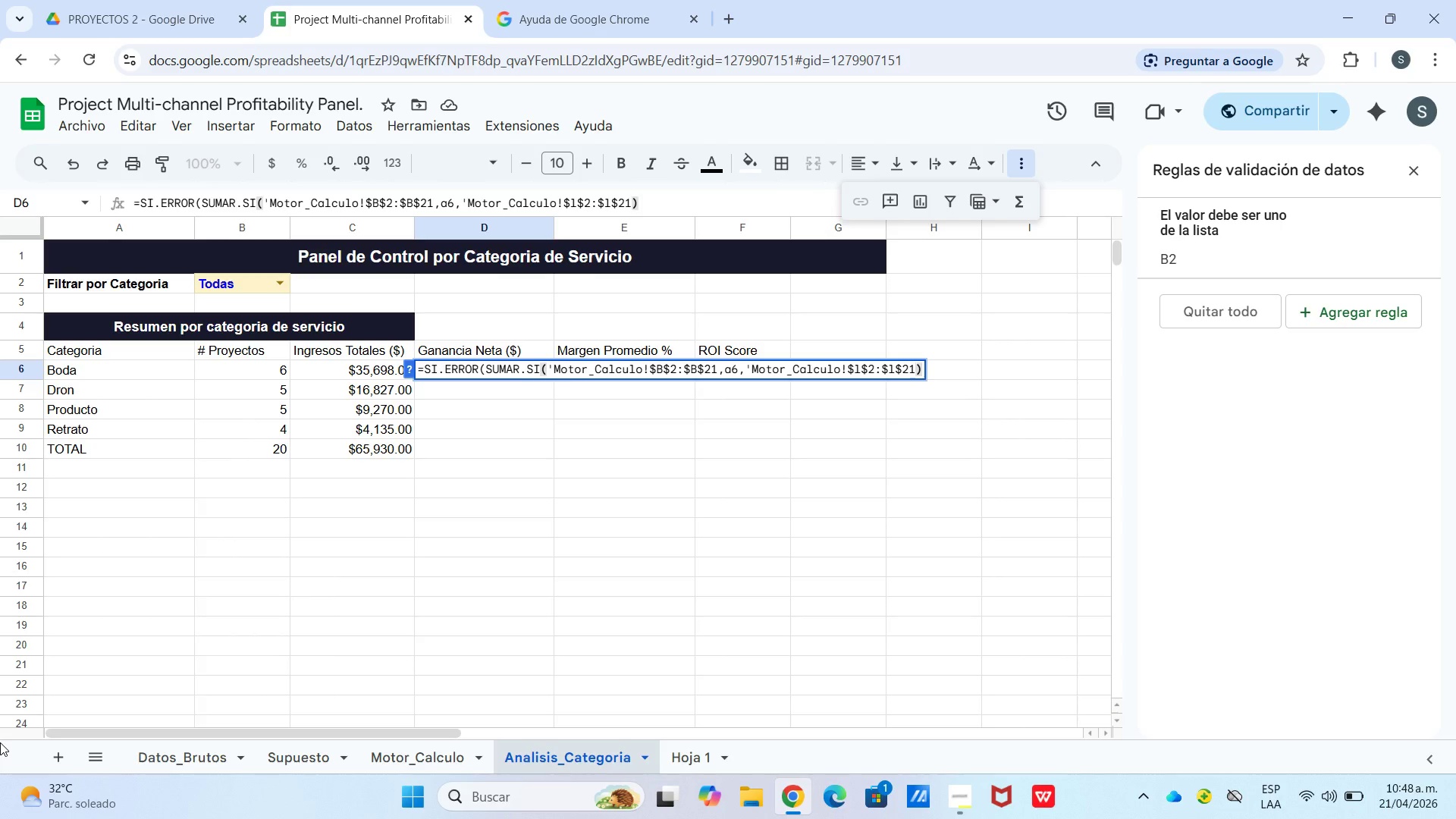 
wait(18.91)
 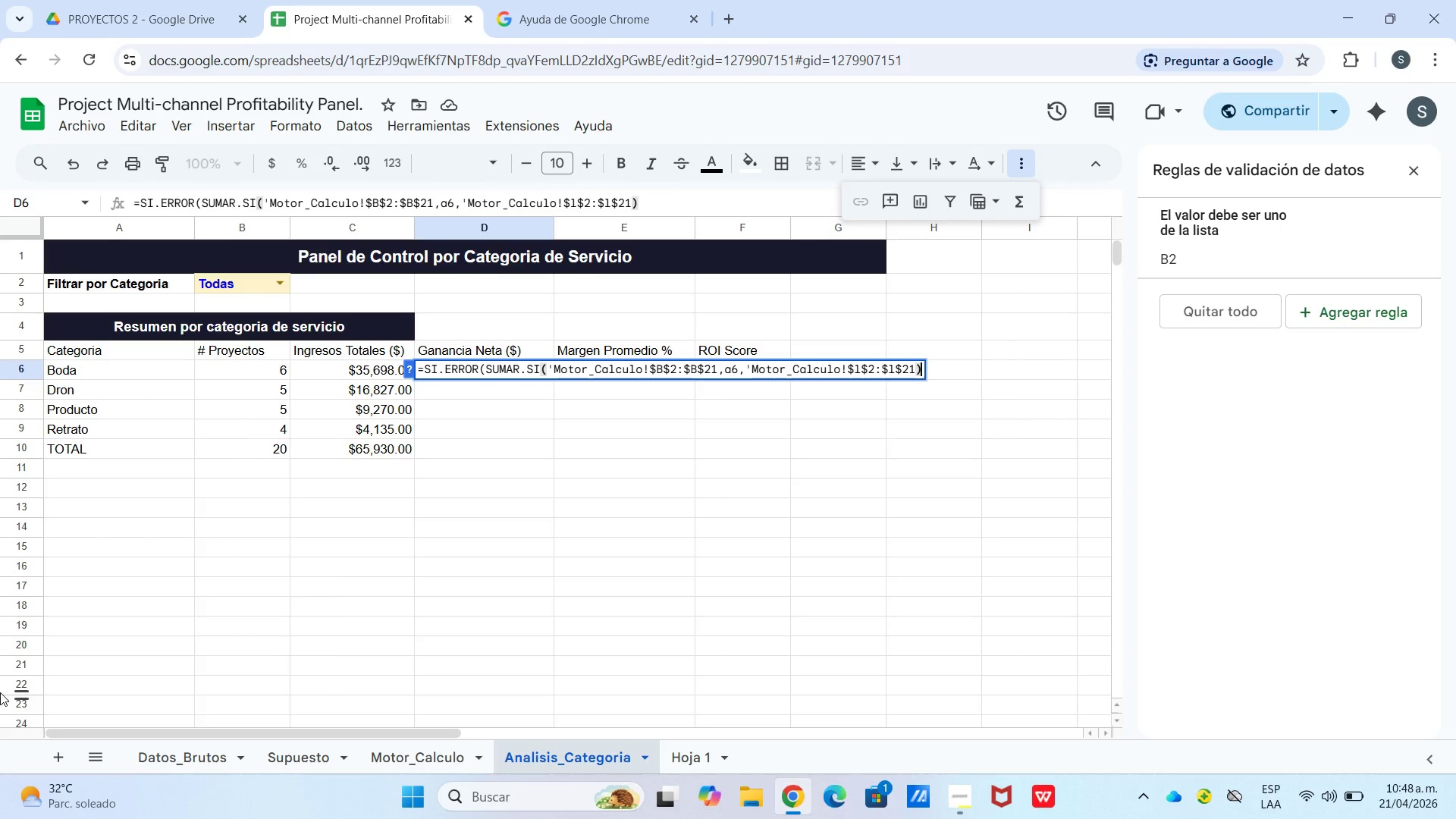 
left_click([1025, 365])
 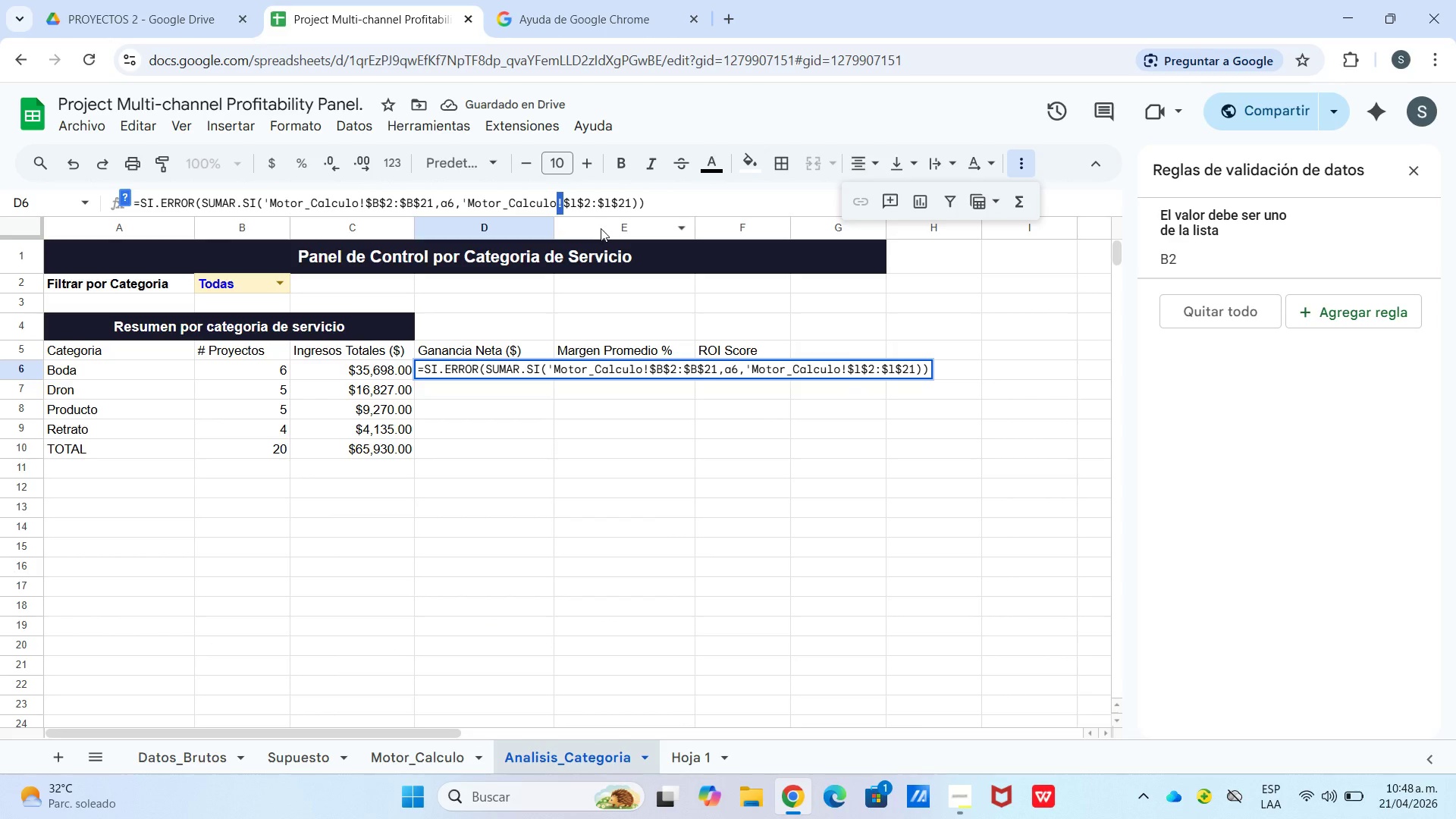 
wait(5.03)
 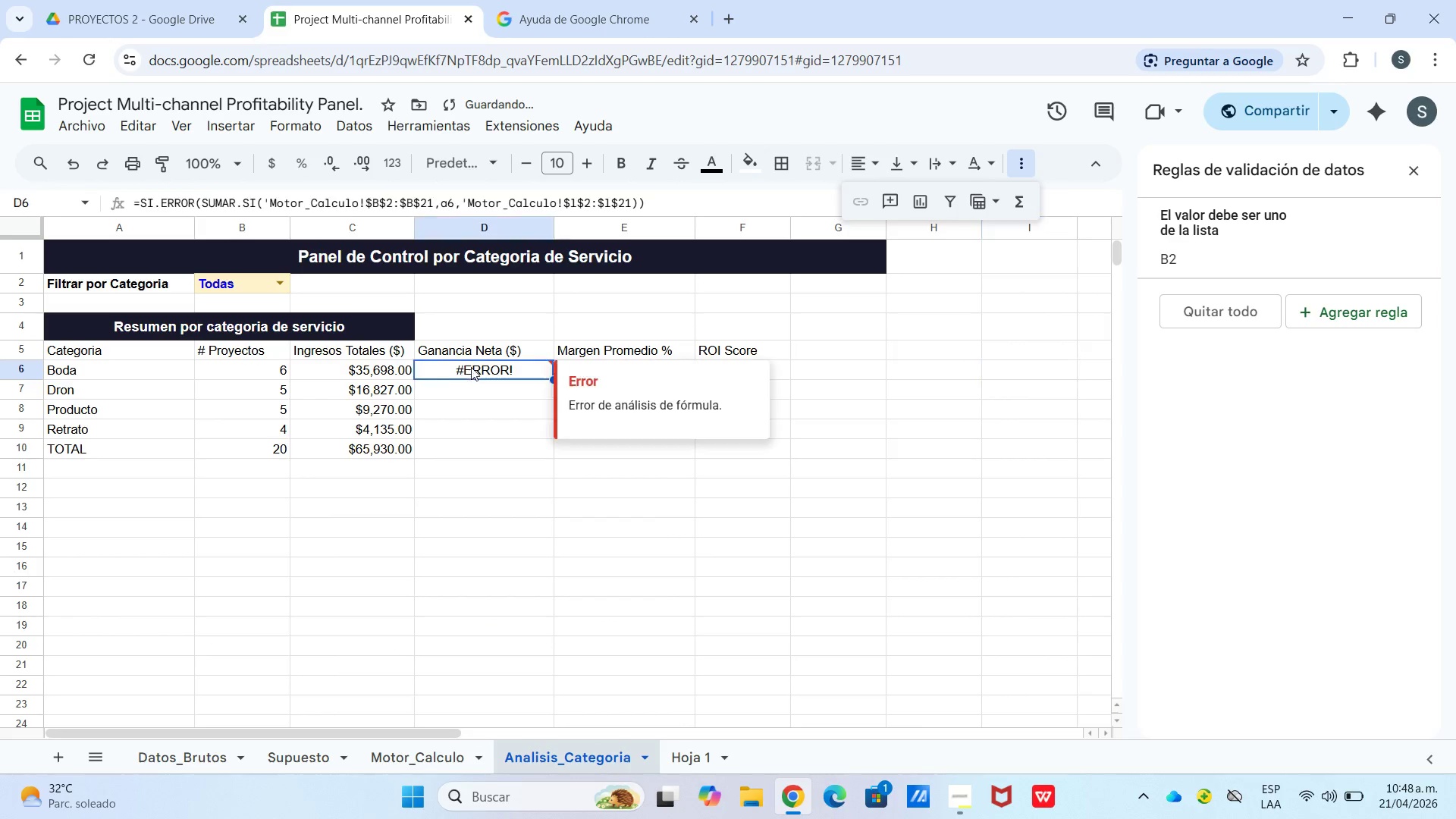 
left_click([557, 208])
 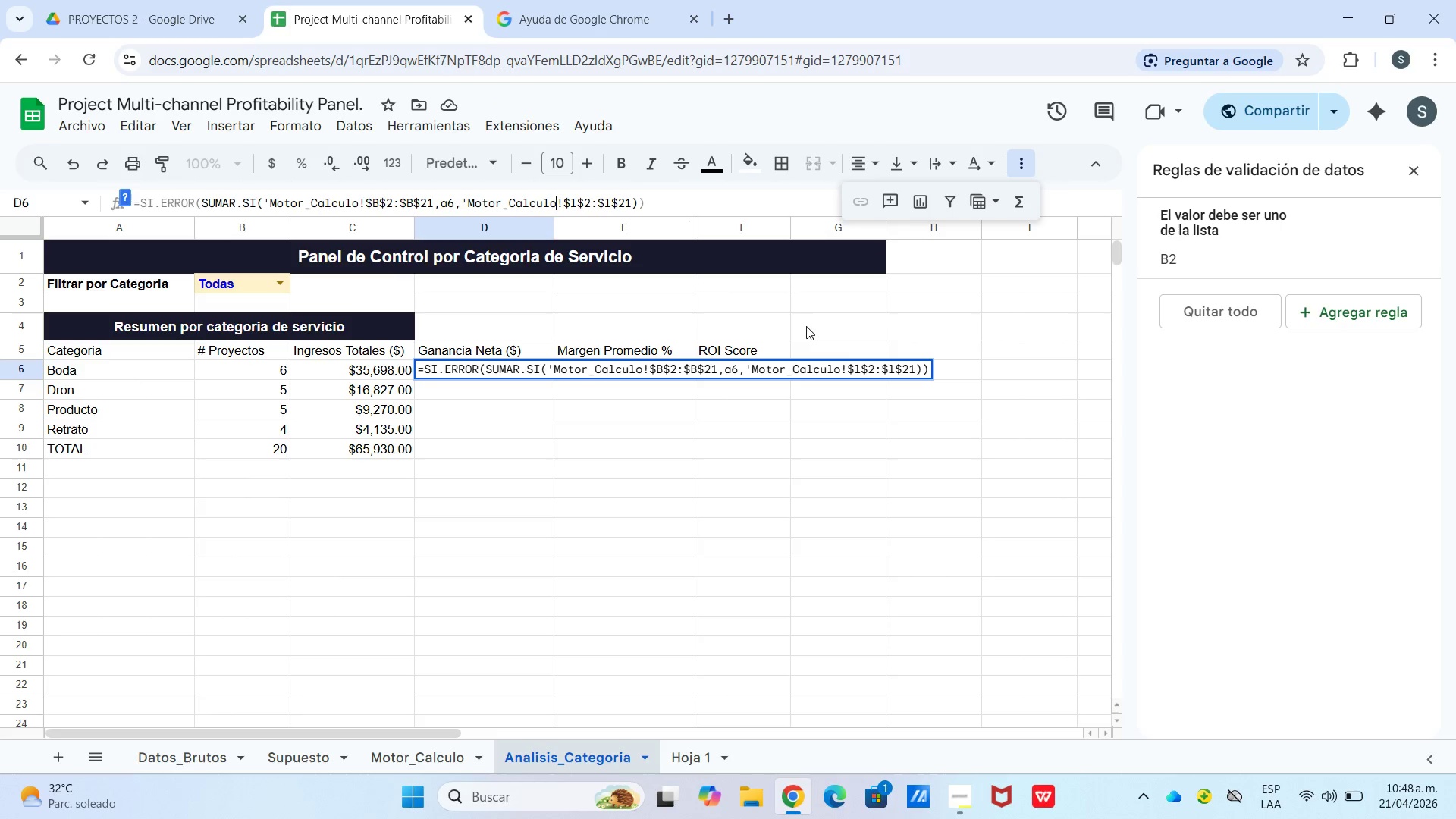 
key(BracketLeft)
 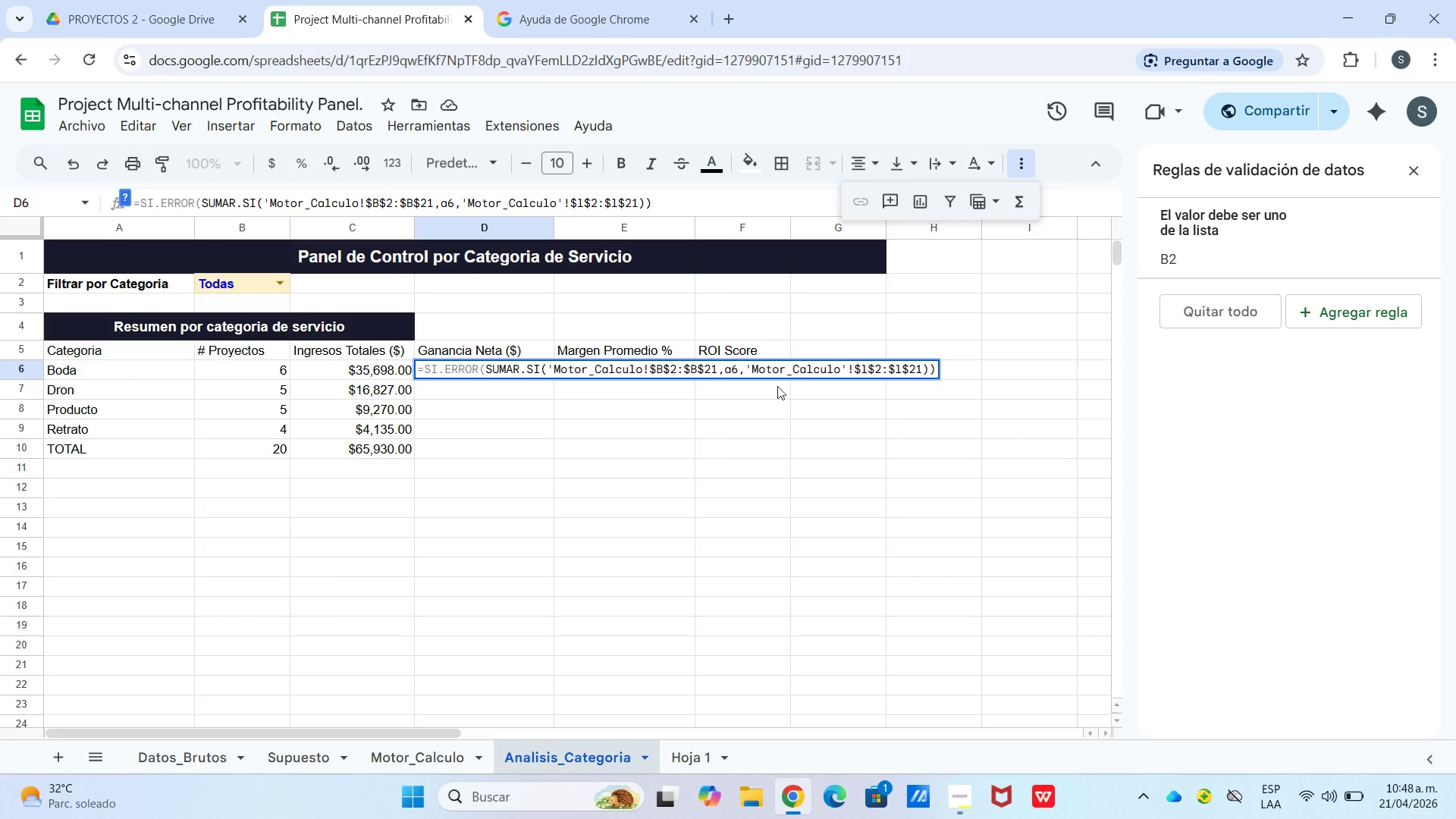 
wait(5.3)
 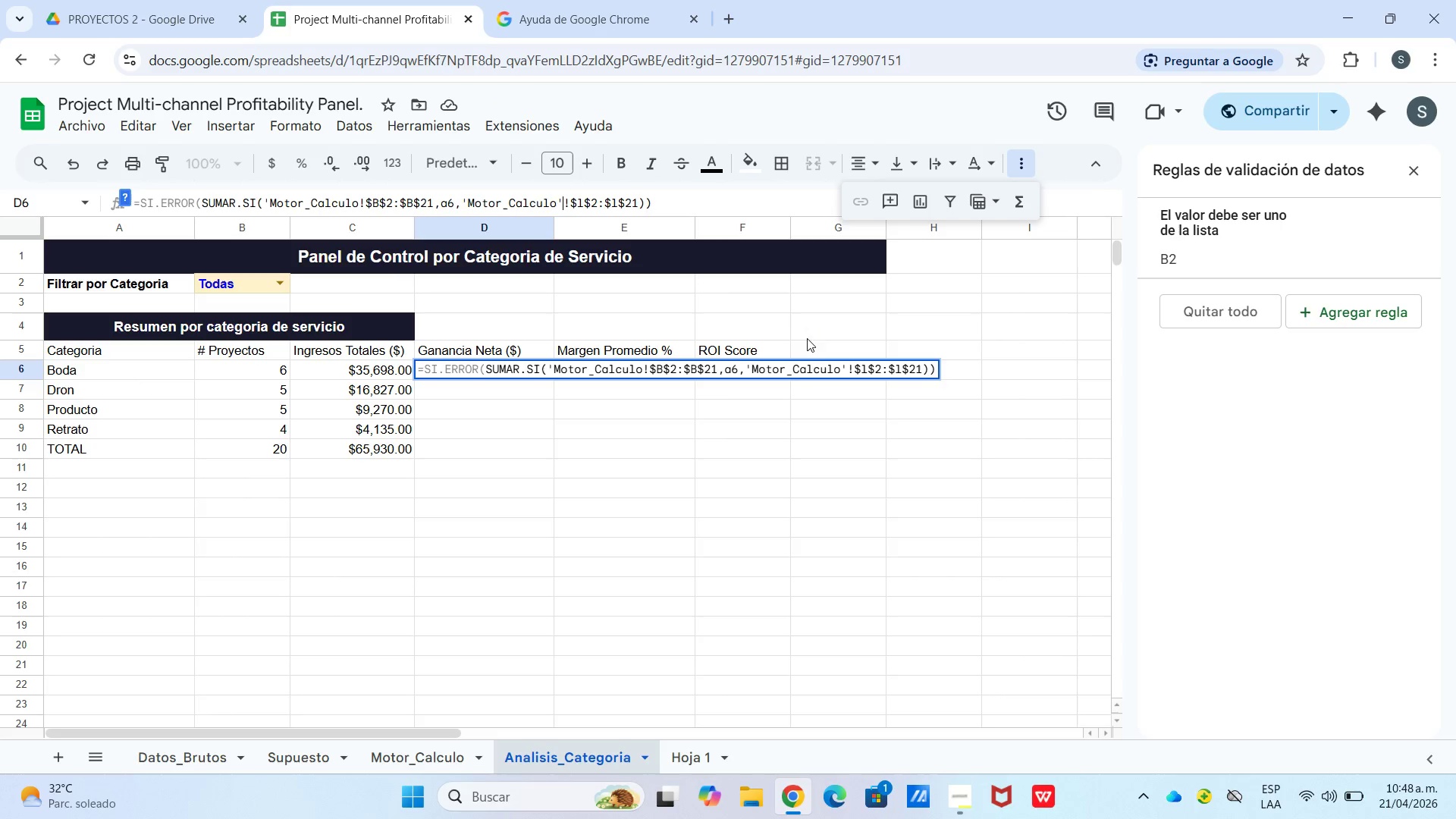 
left_click([672, 203])
 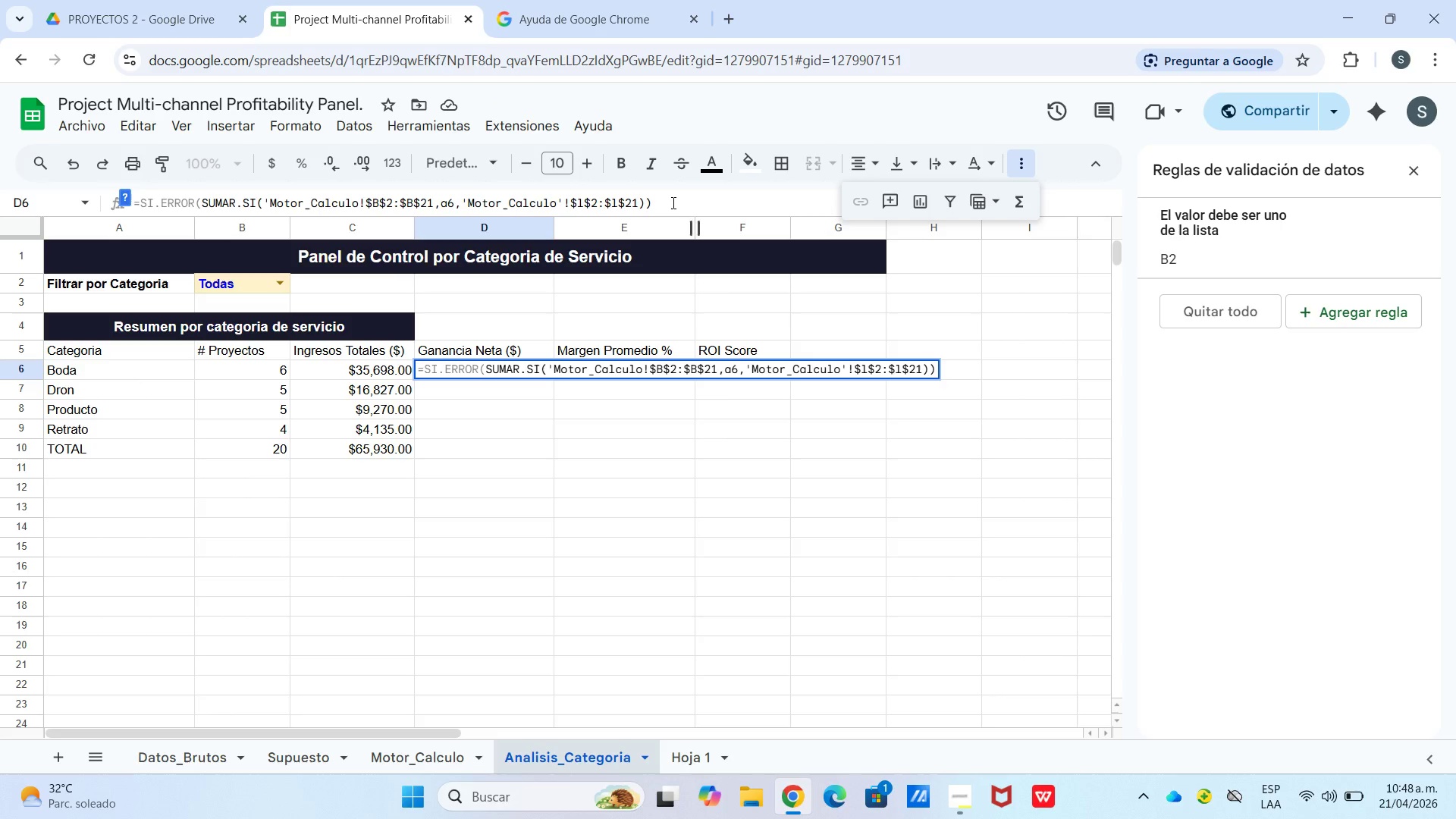 
key(Backspace)
type(,0()
 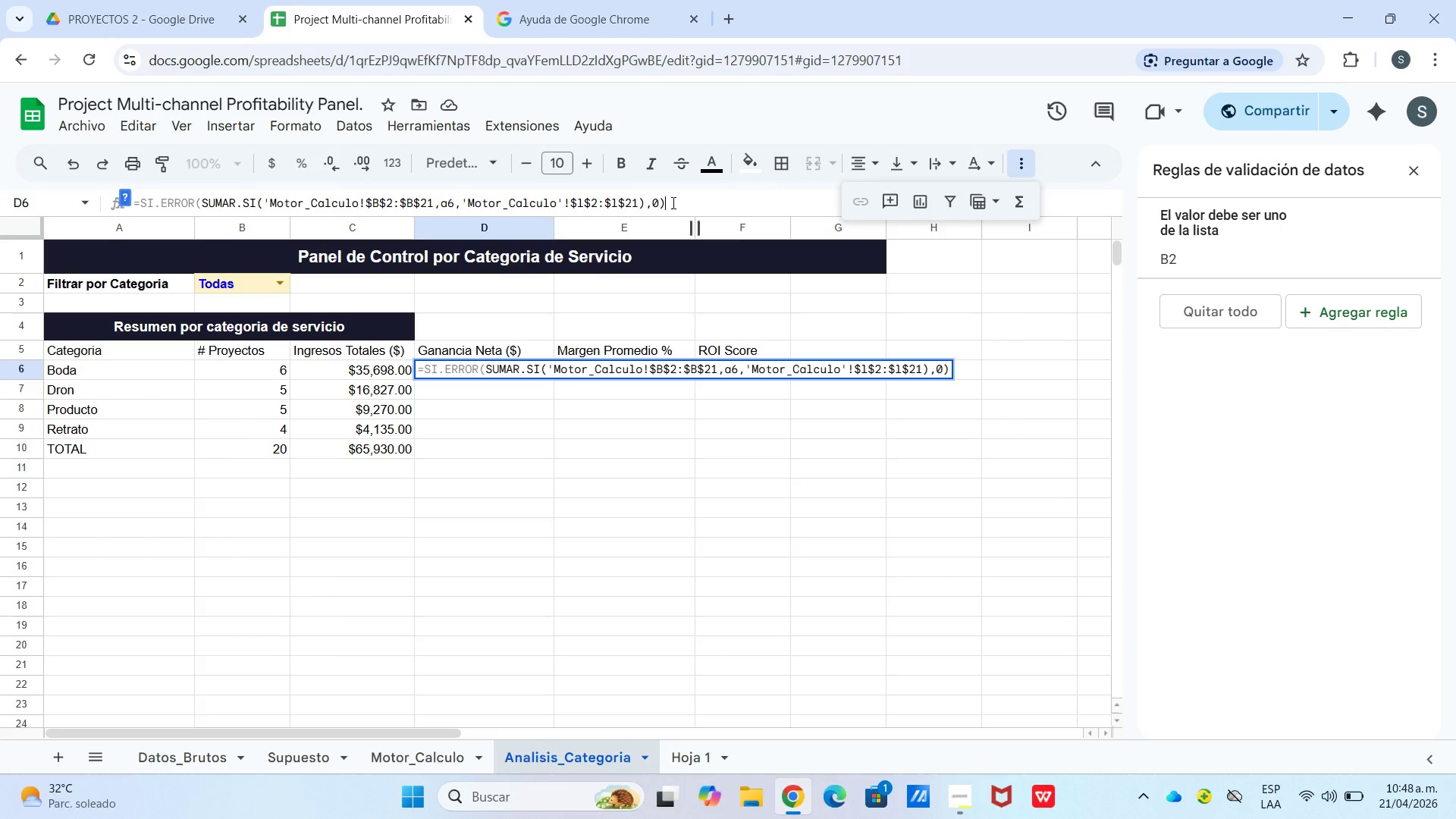 
key(Enter)
 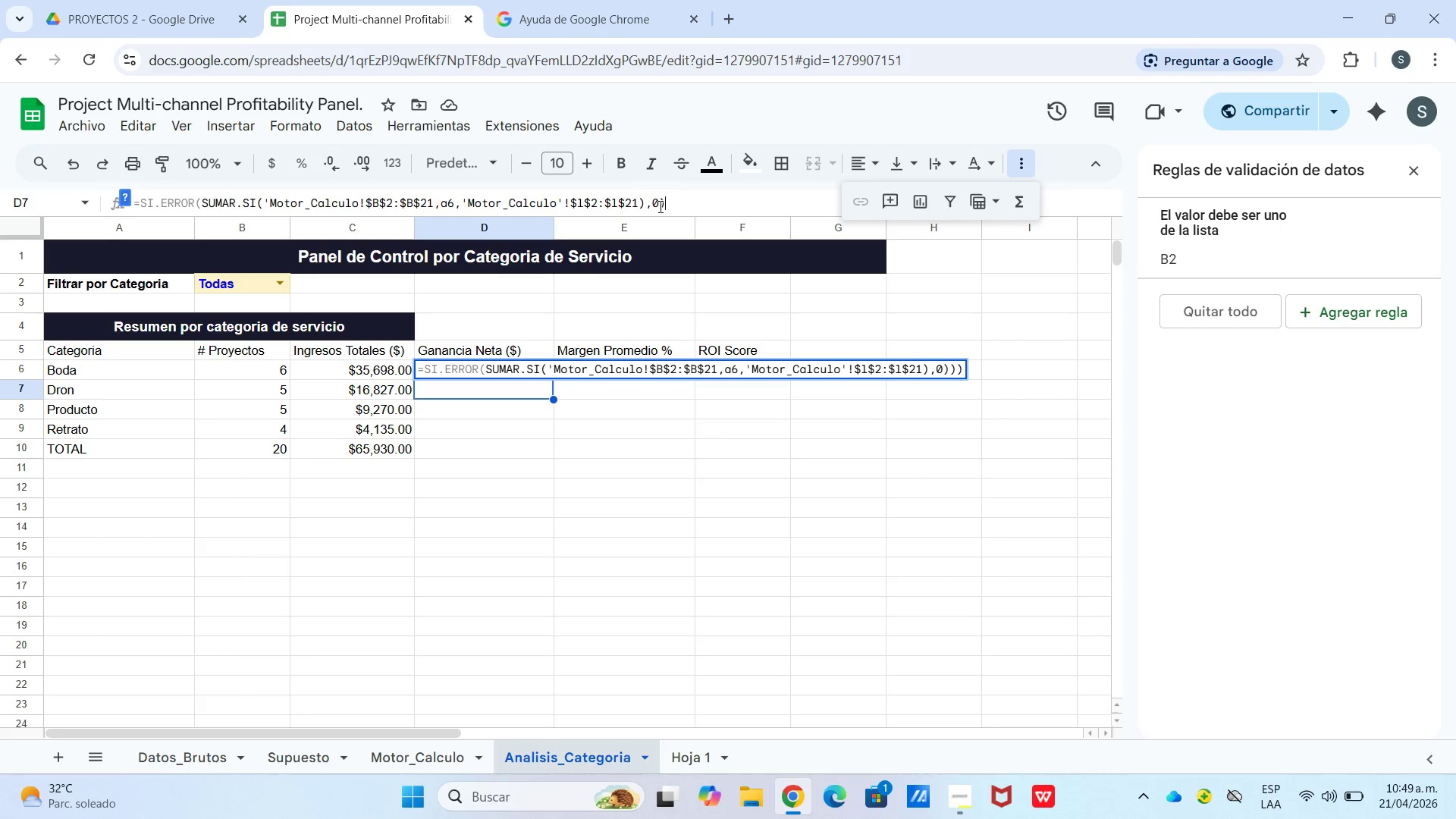 
wait(11.5)
 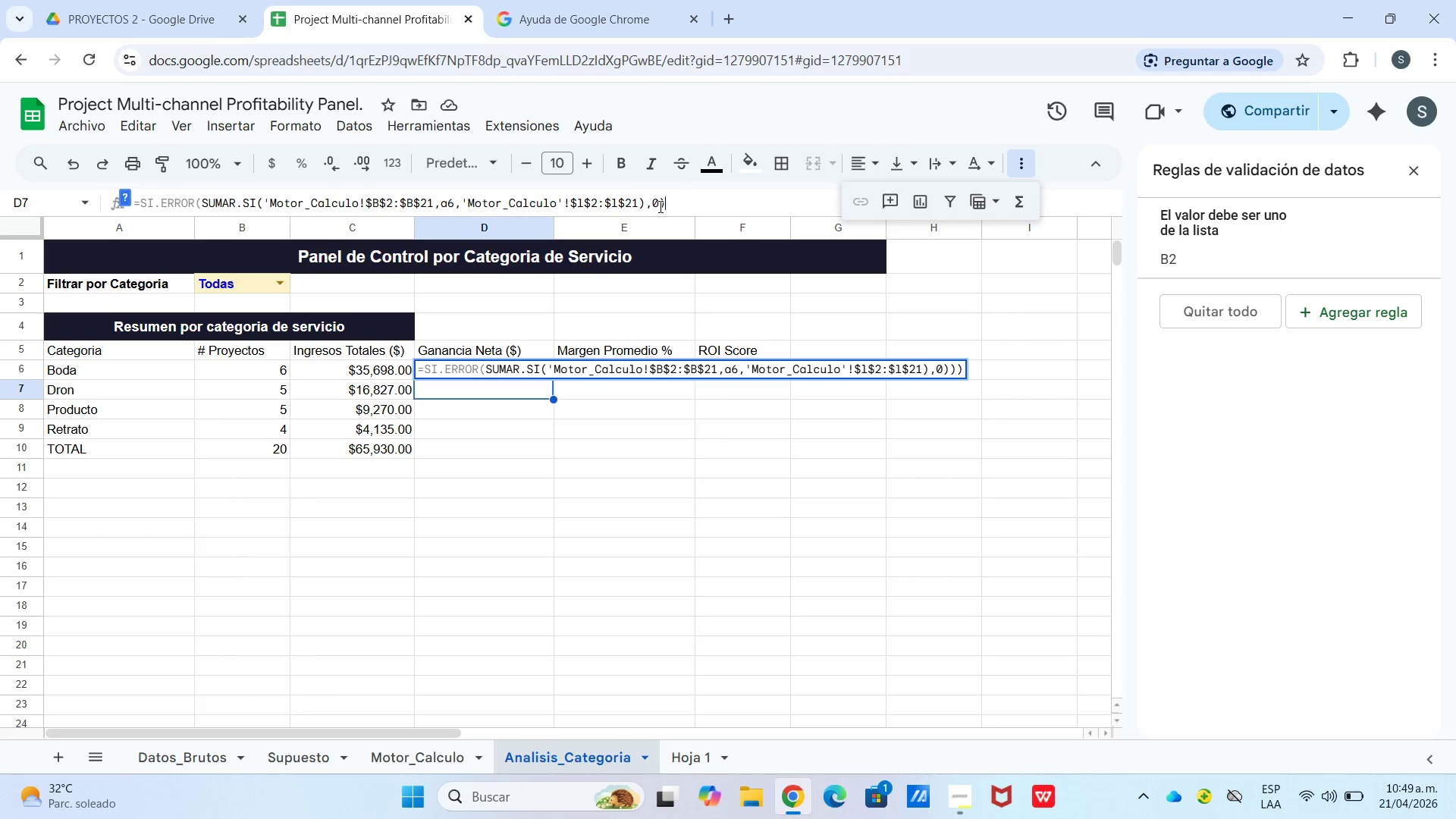 
left_click([363, 199])
 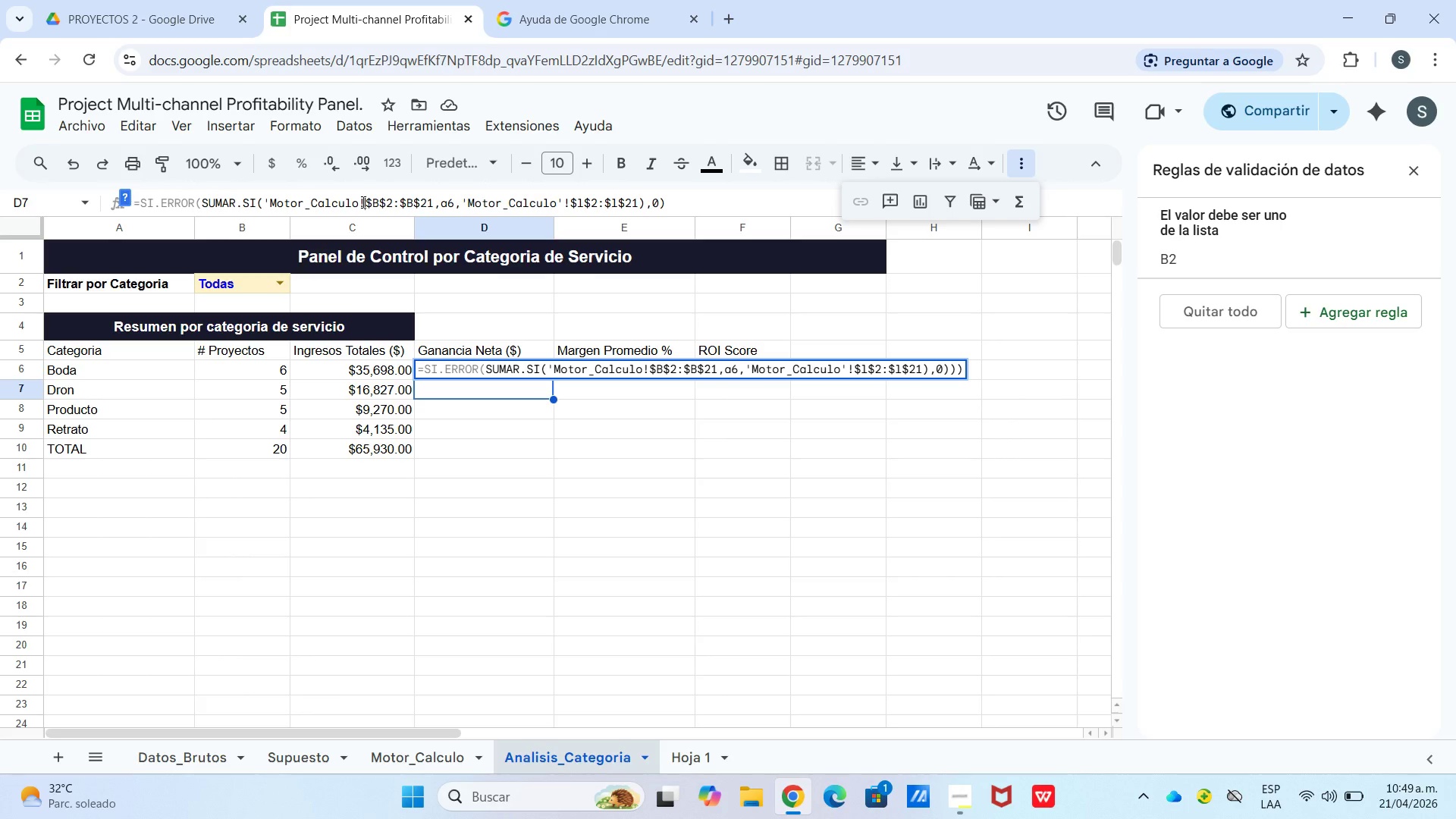 
left_click([359, 202])
 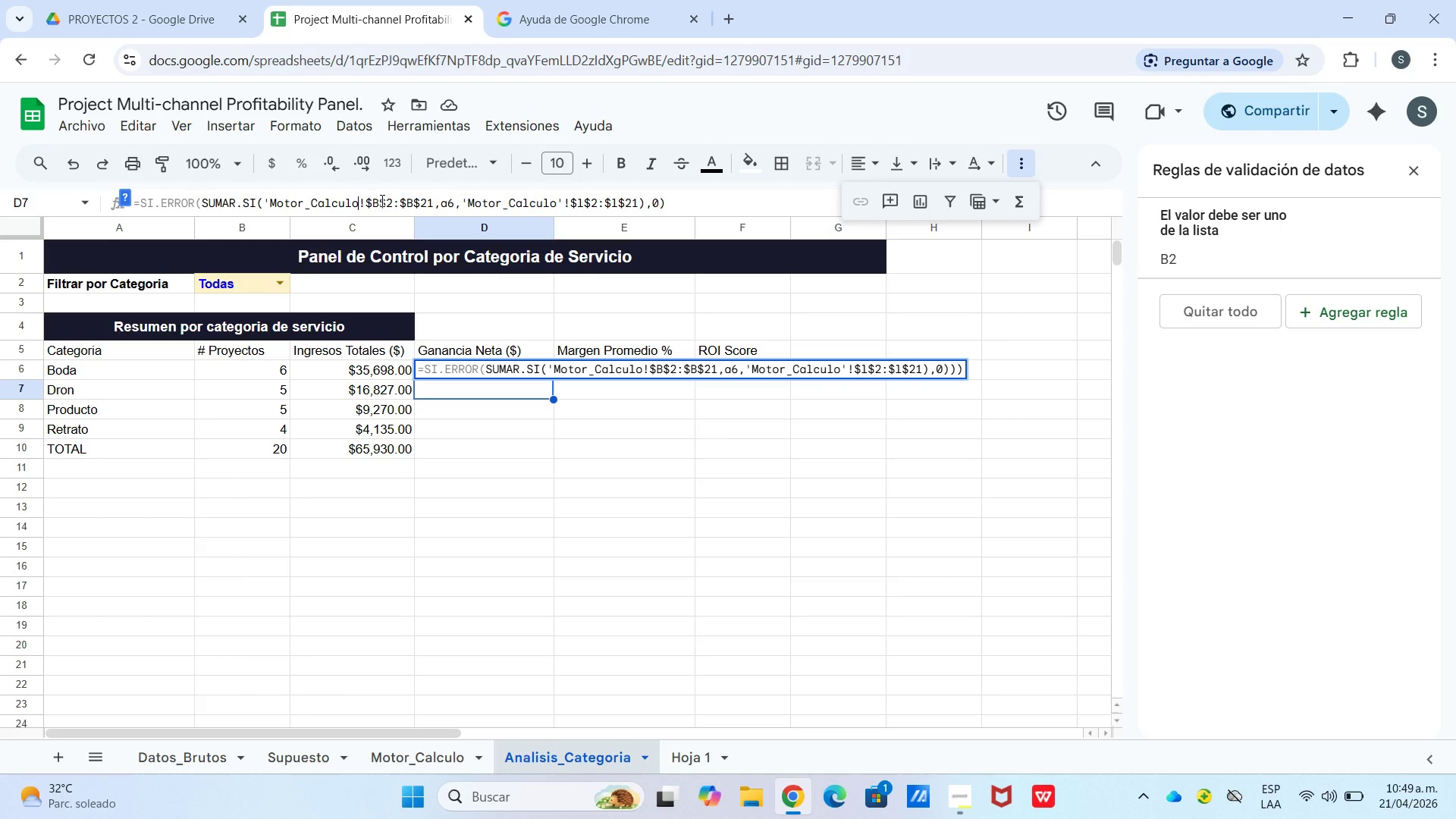 
key(BracketLeft)
 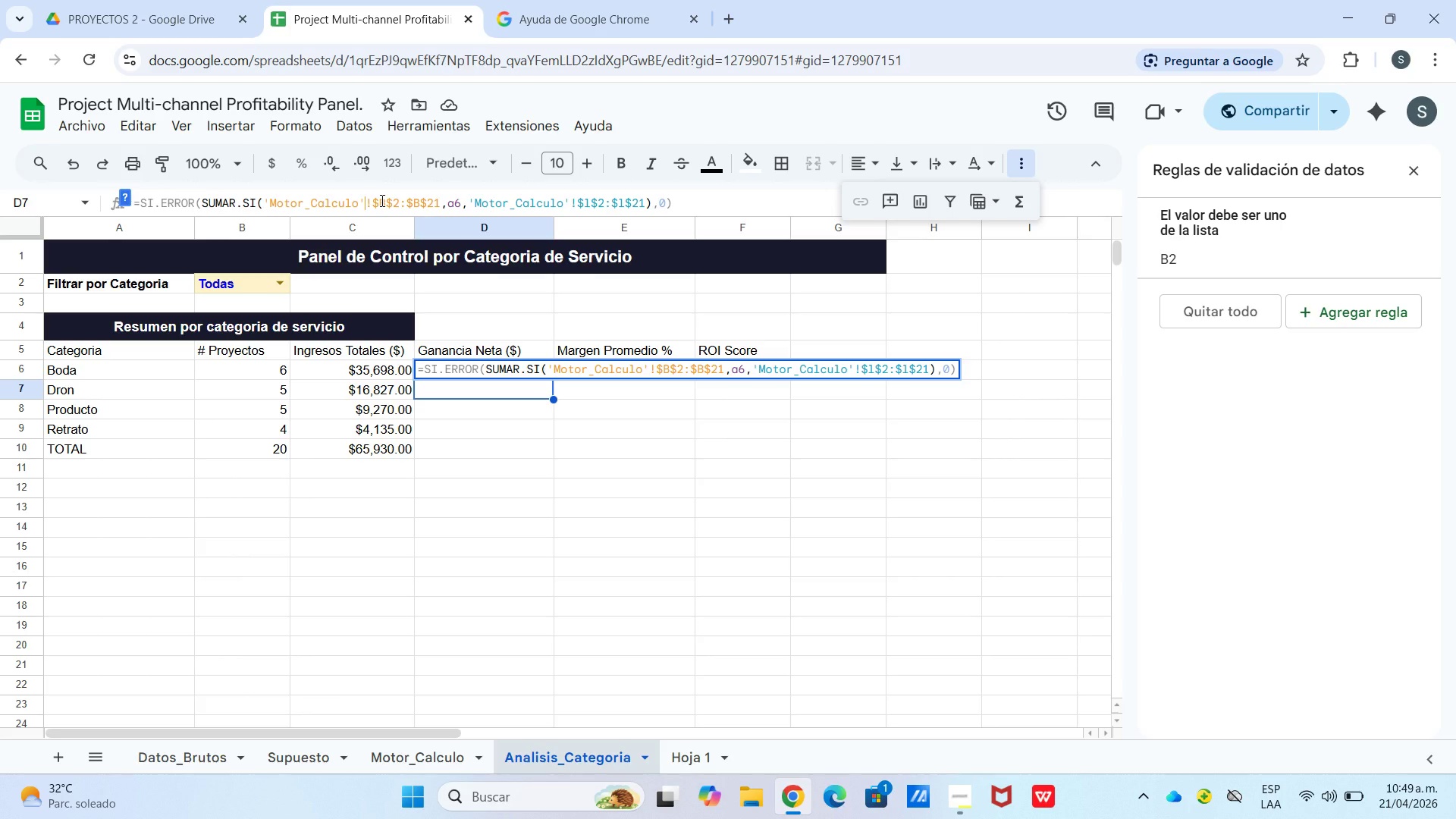 
key(Enter)
 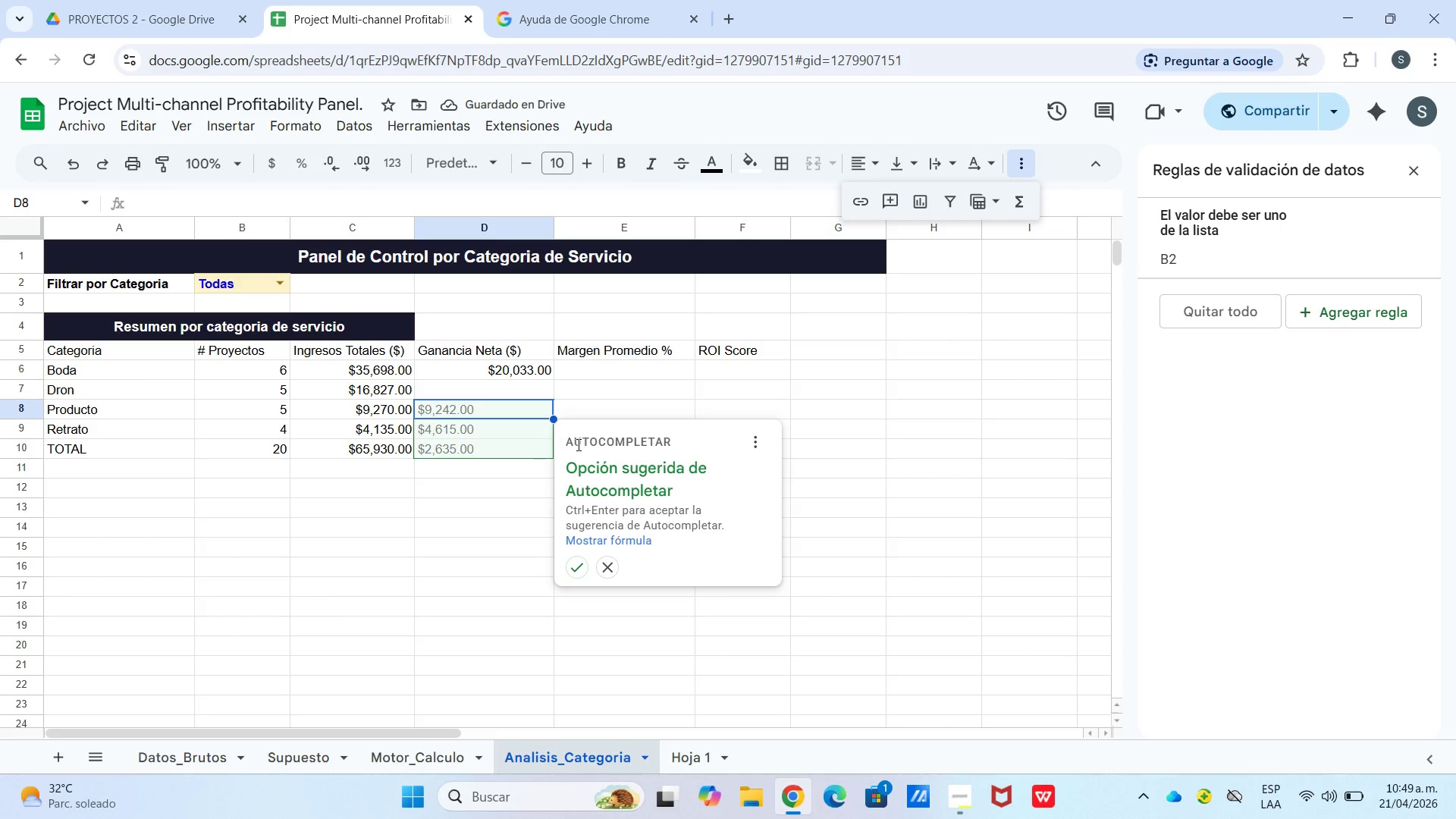 
left_click([505, 390])
 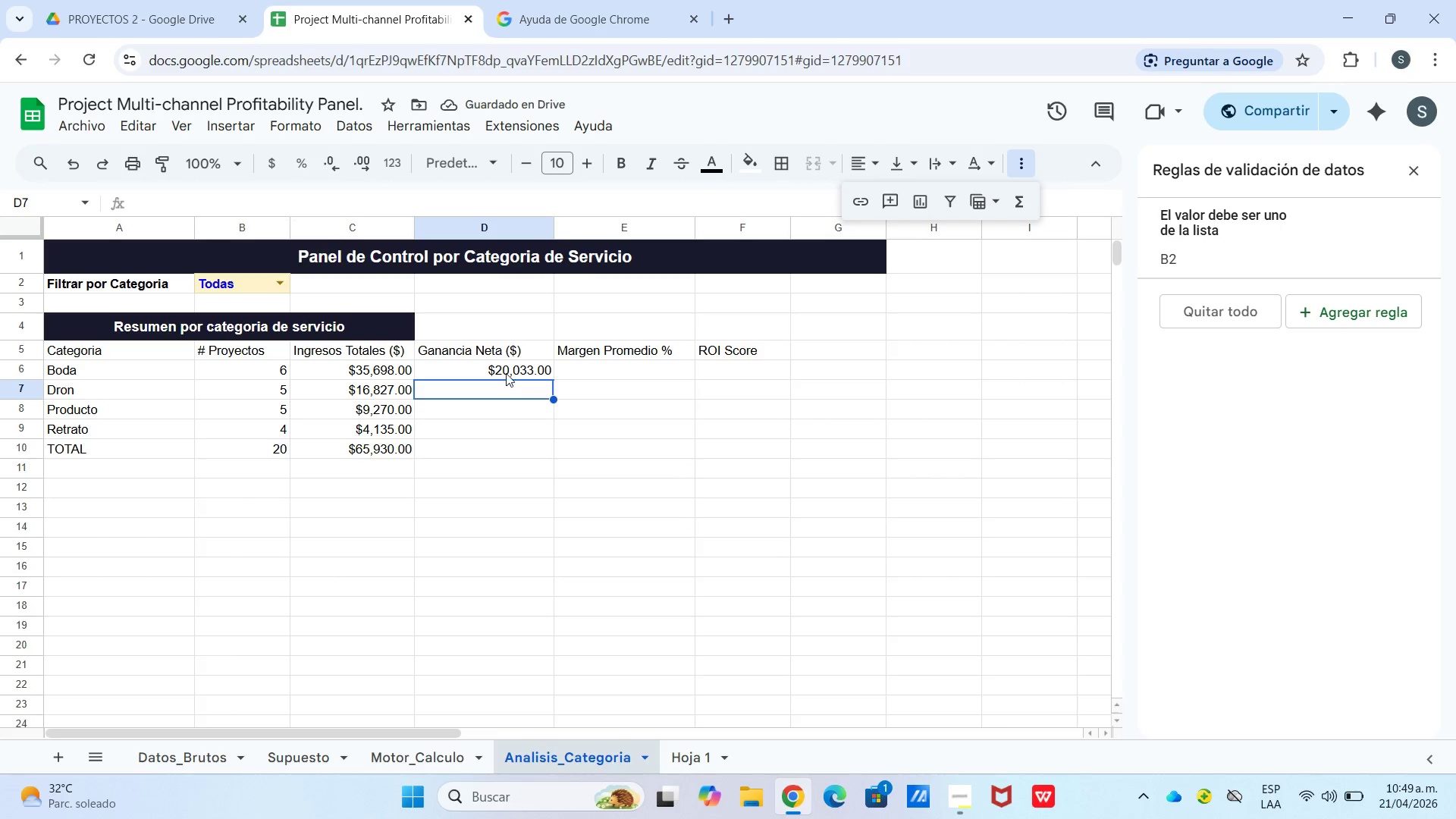 
left_click([507, 372])
 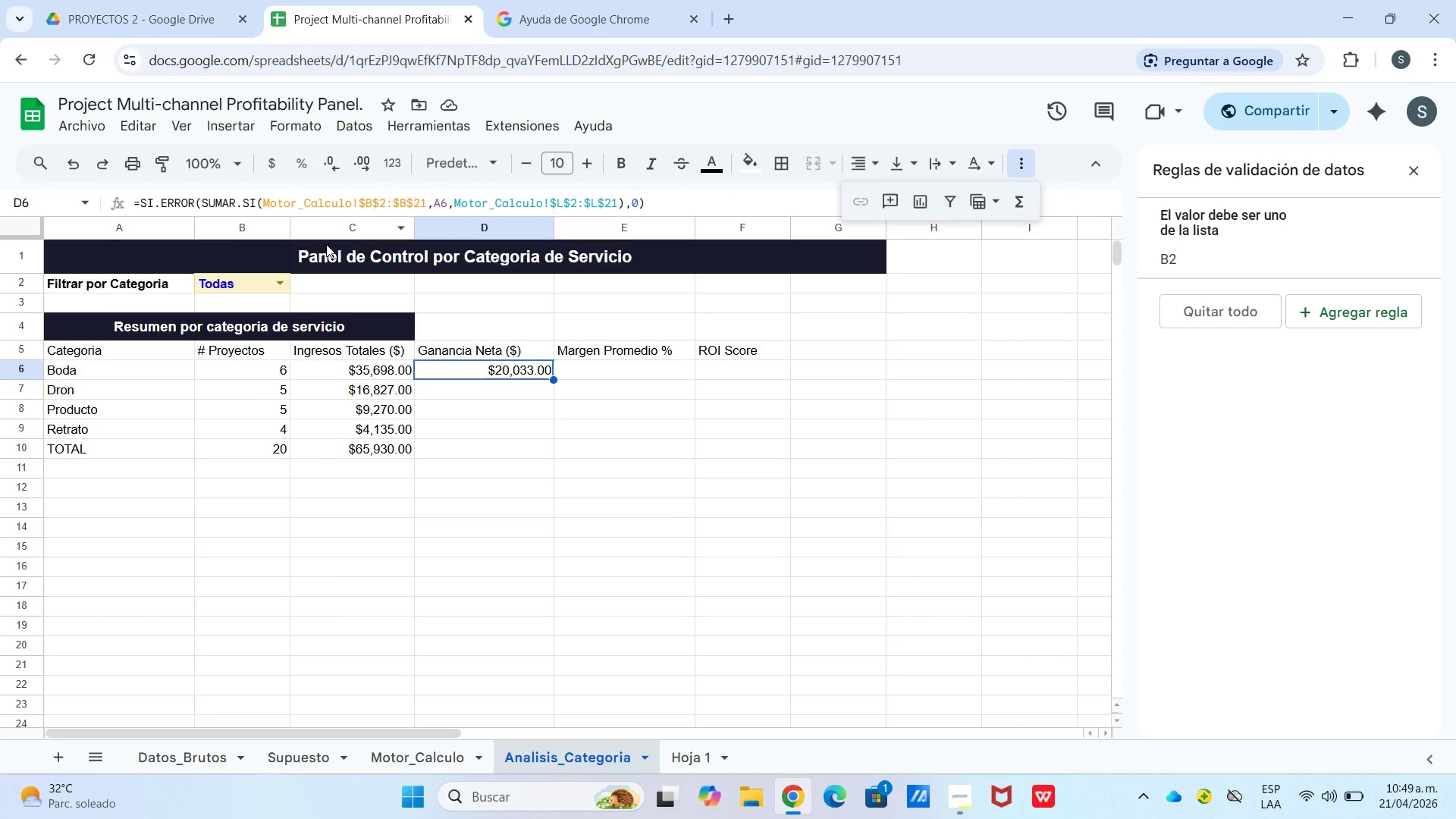 
wait(12.12)
 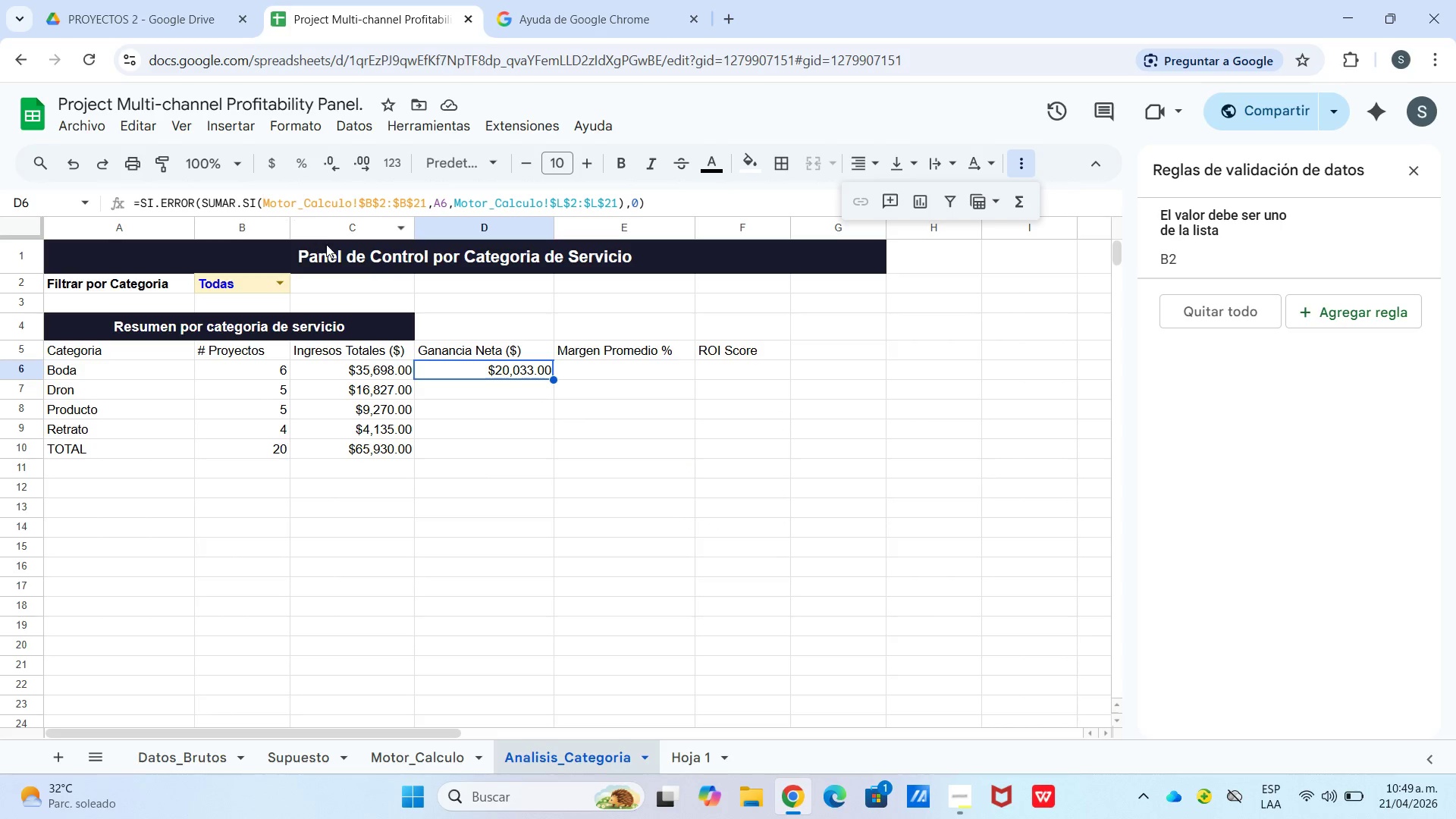 
left_click_drag(start_coordinate=[552, 380], to_coordinate=[552, 385])
 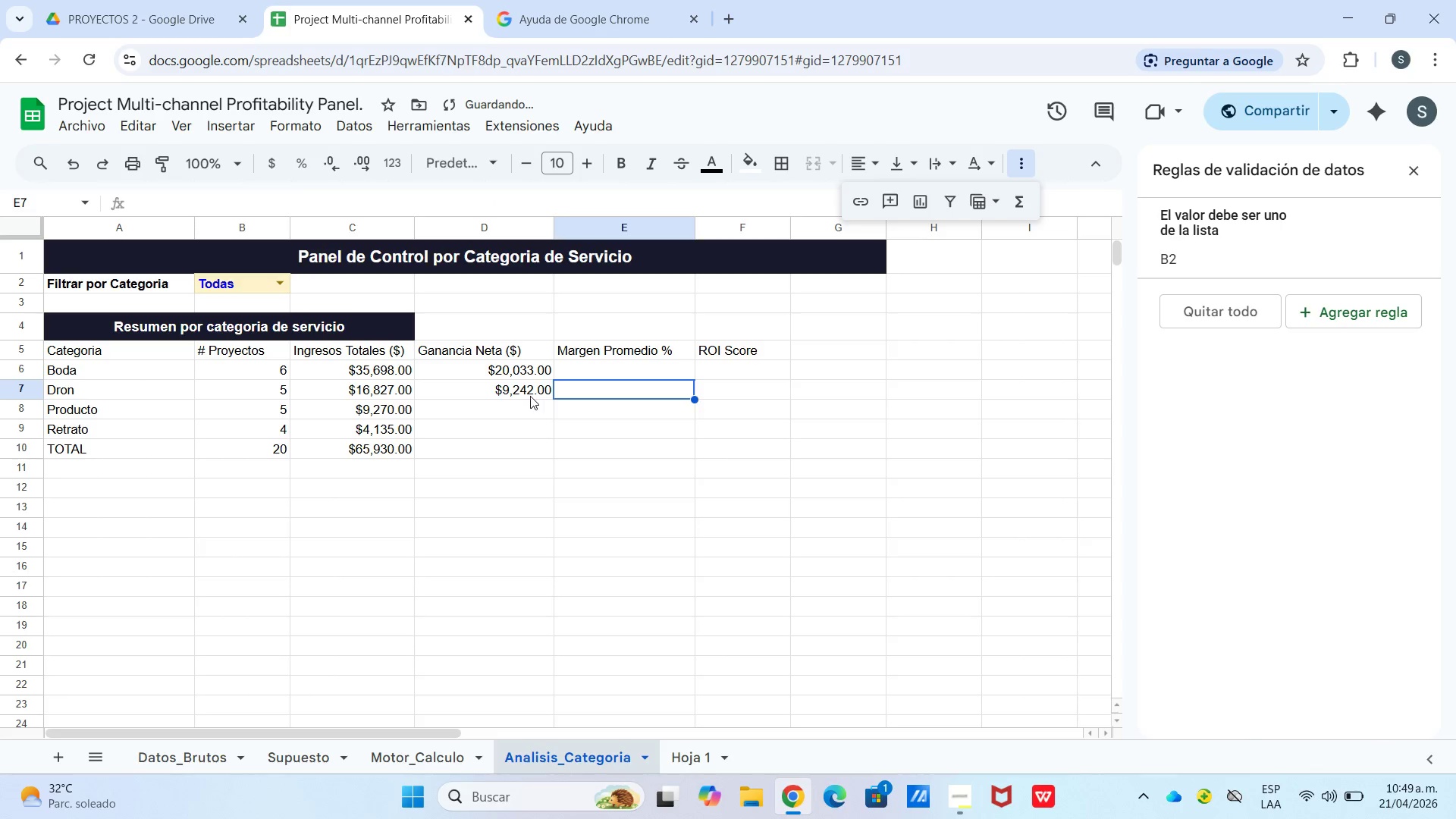 
double_click([526, 396])
 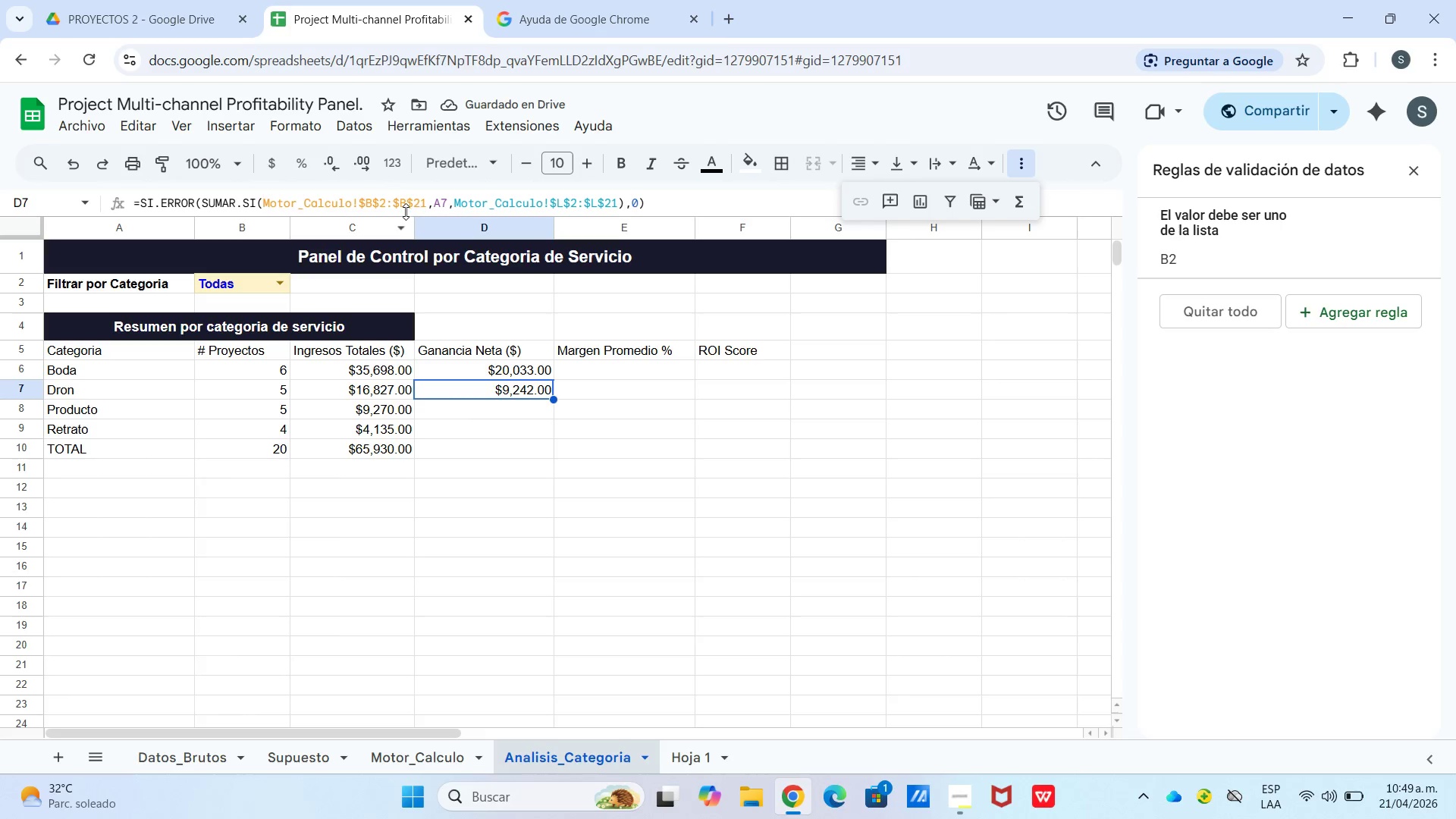 
wait(5.47)
 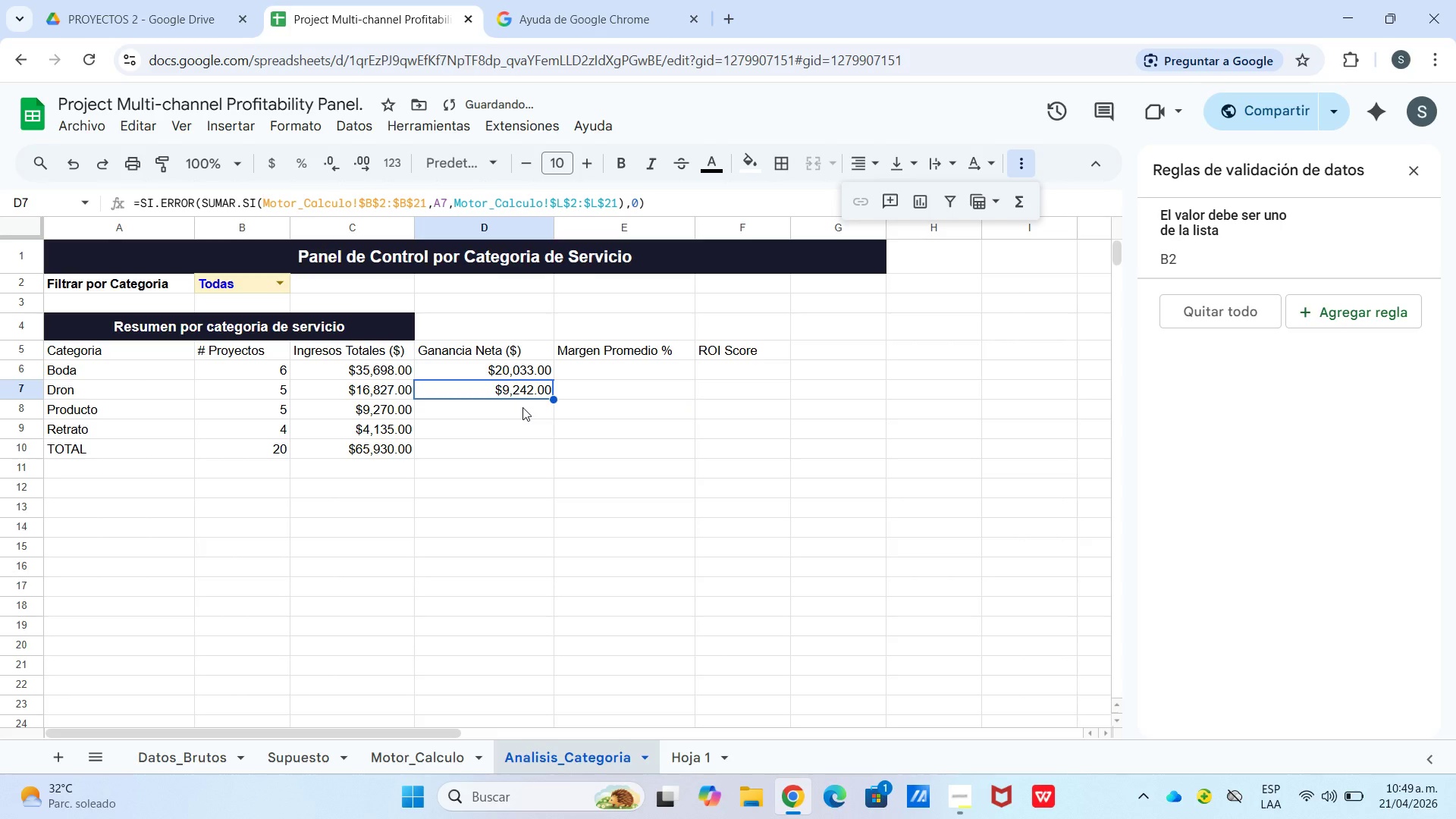 
left_click([595, 400])
 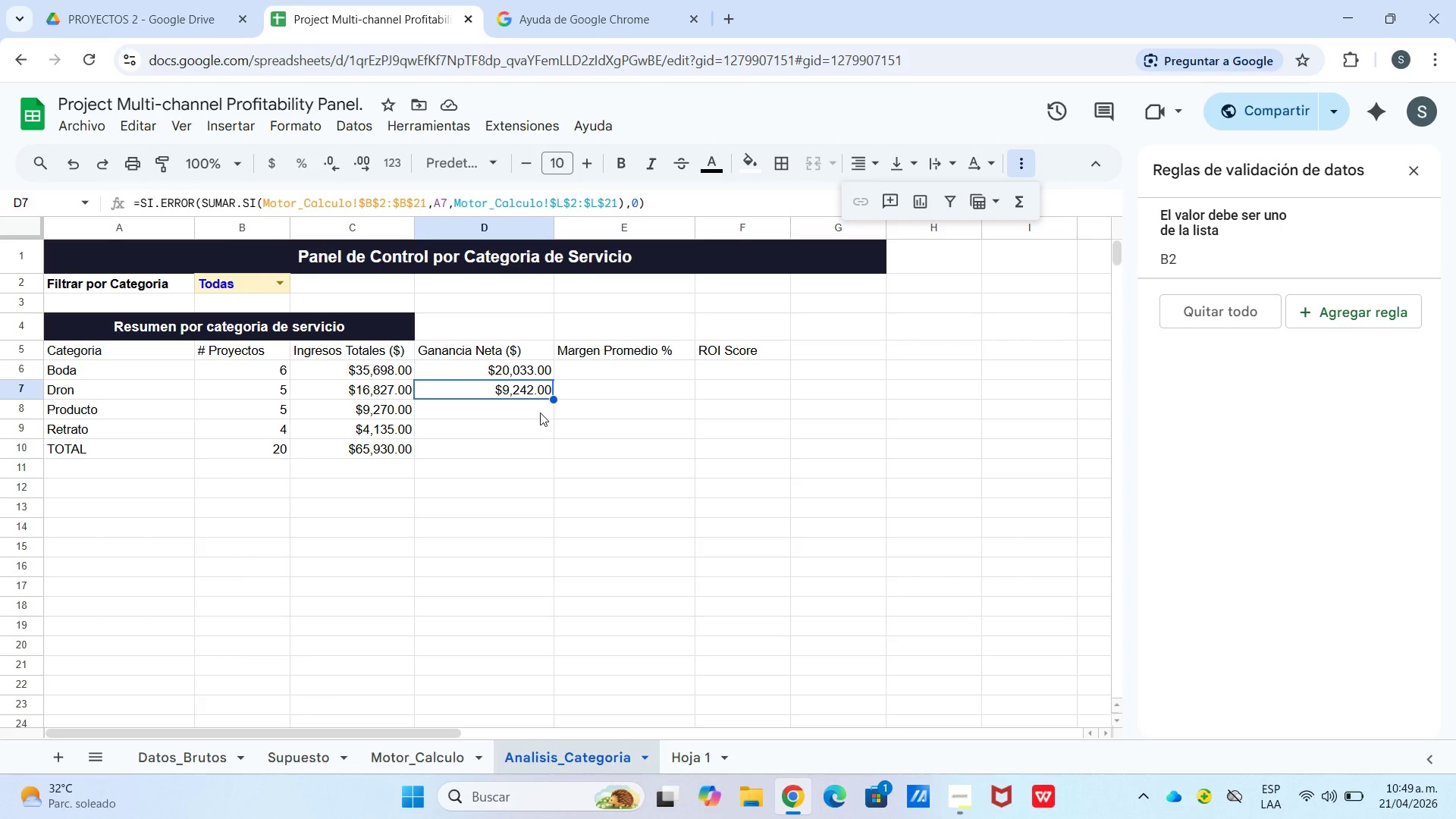 
double_click([540, 413])
 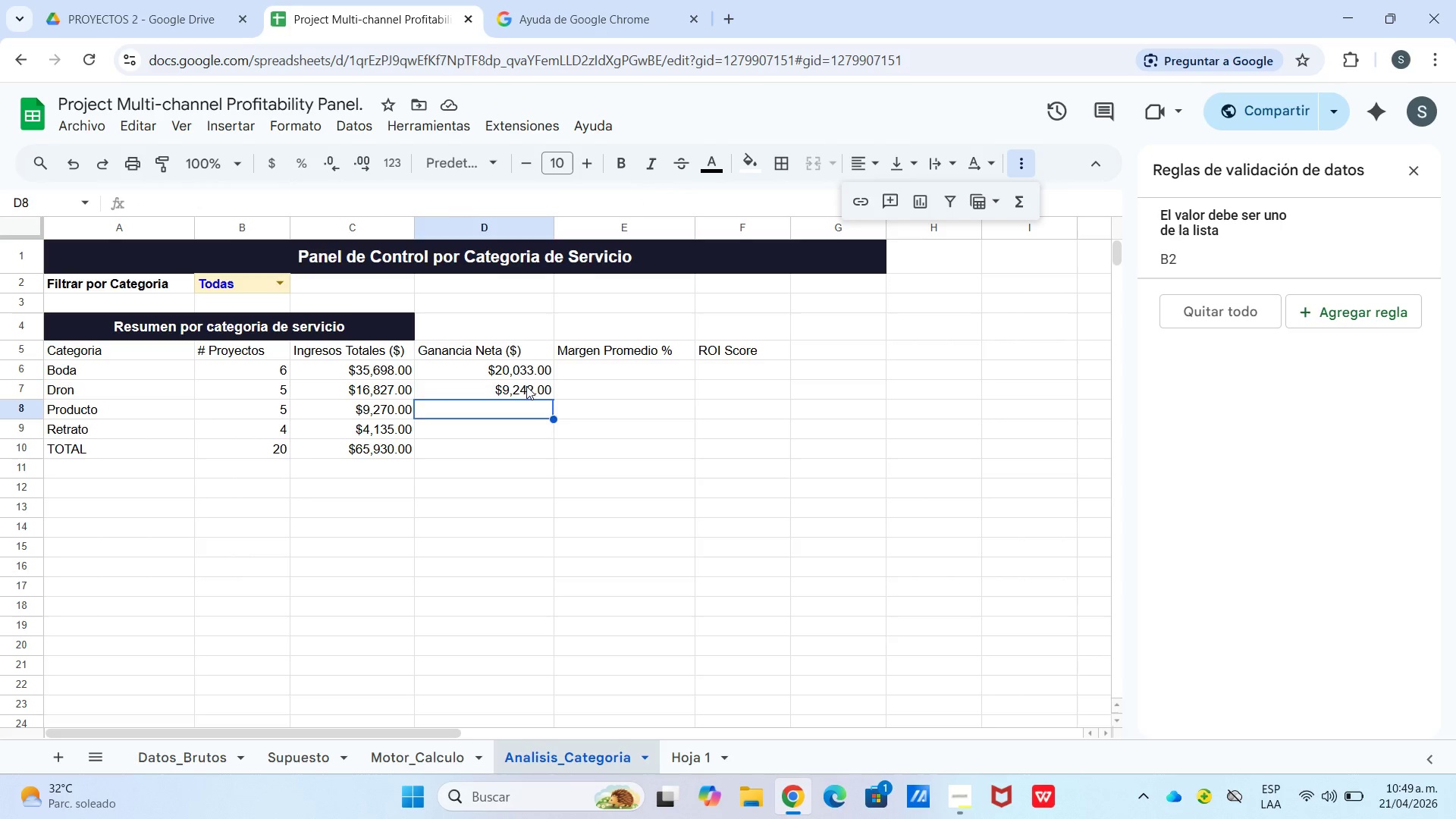 
left_click([526, 381])
 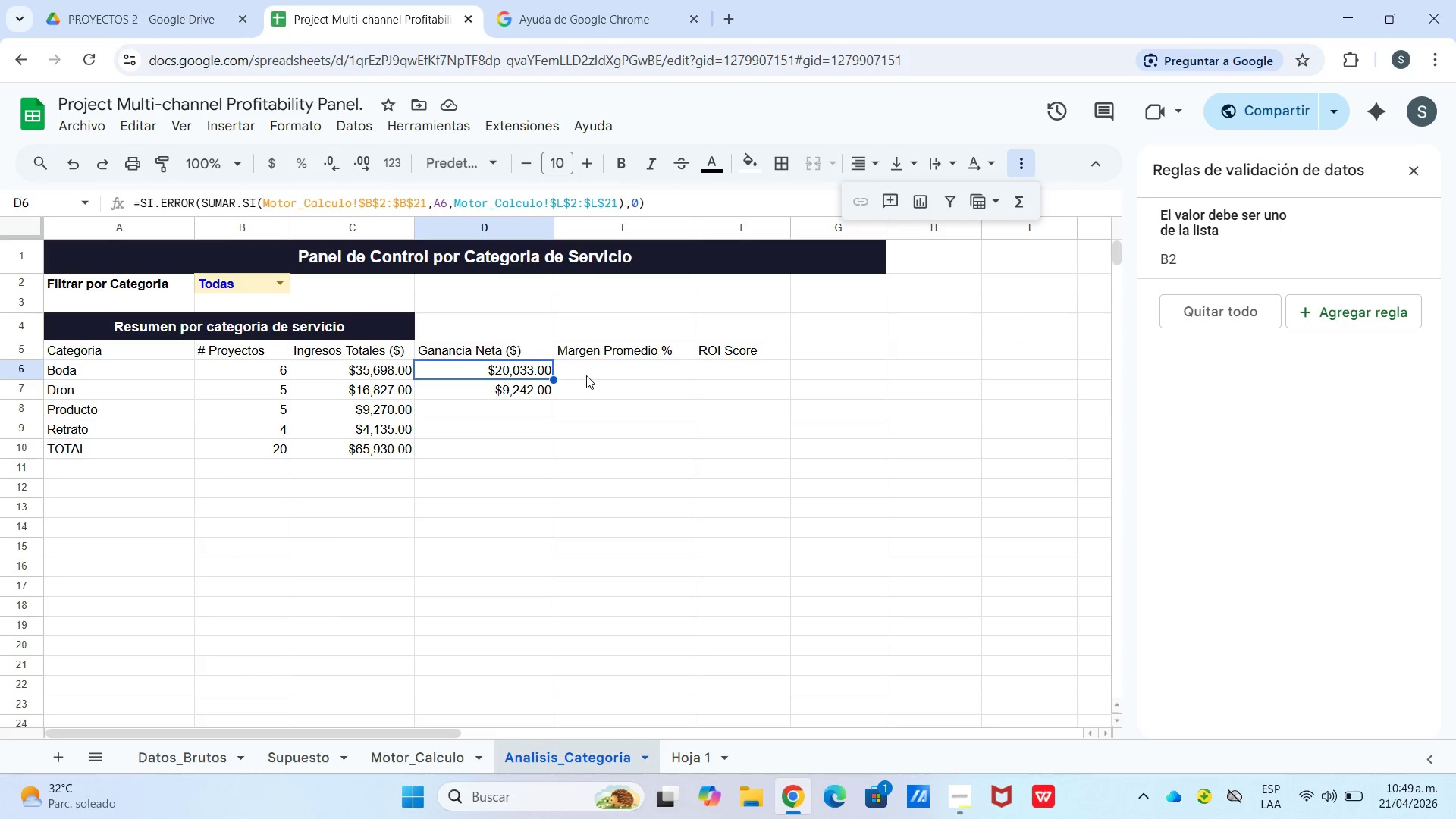 
left_click([596, 375])
 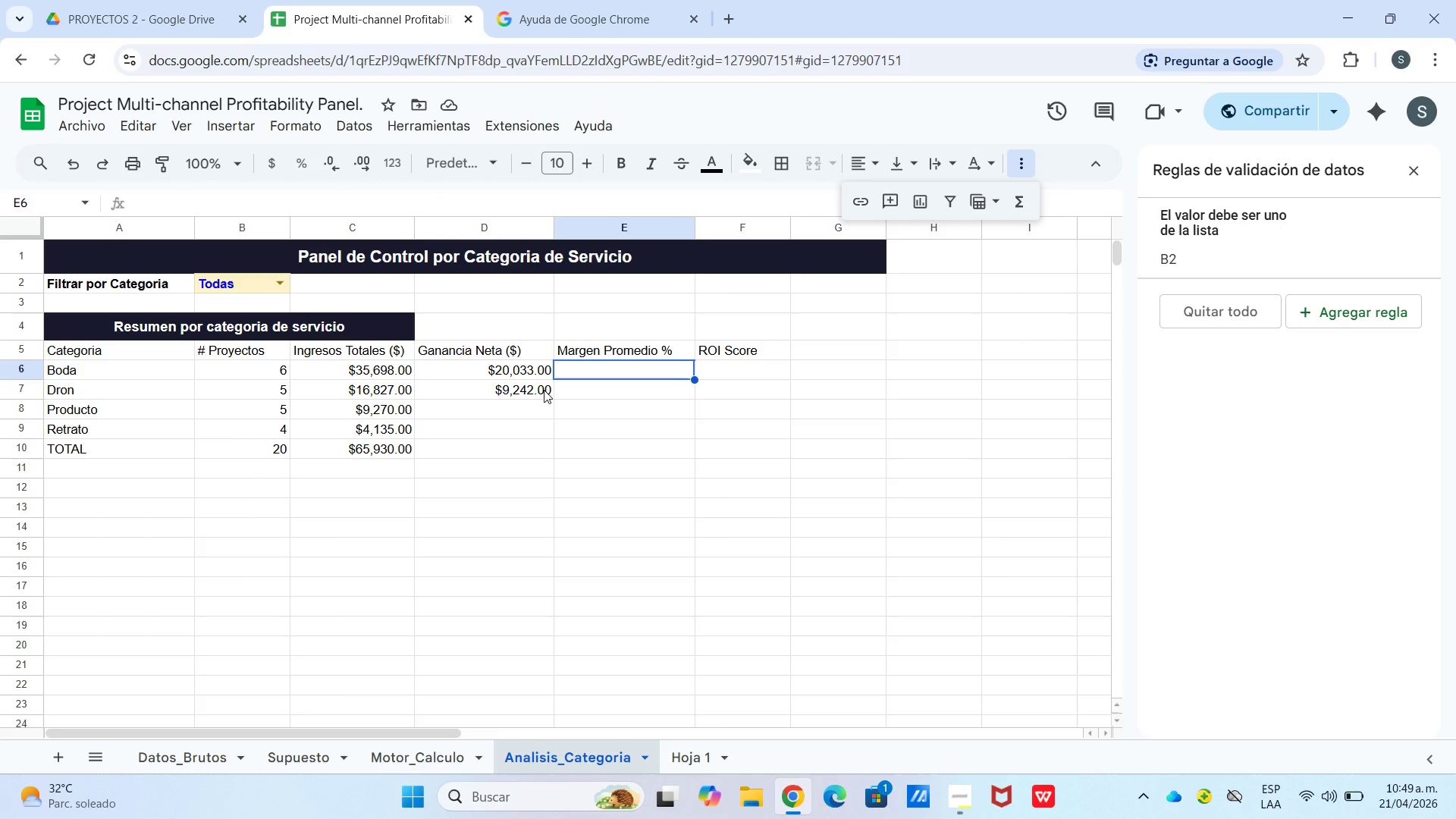 
left_click([539, 395])
 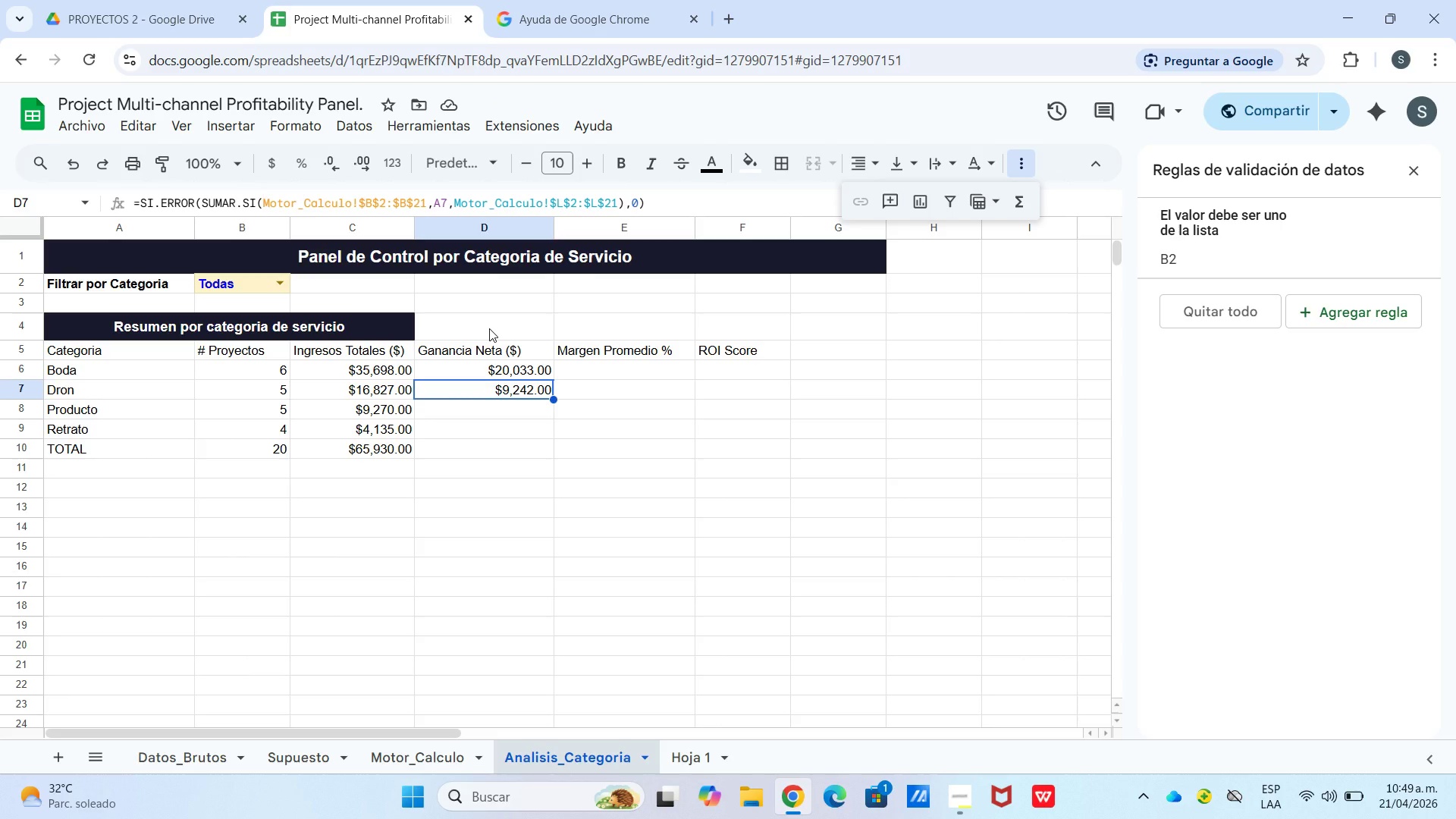 
wait(11.94)
 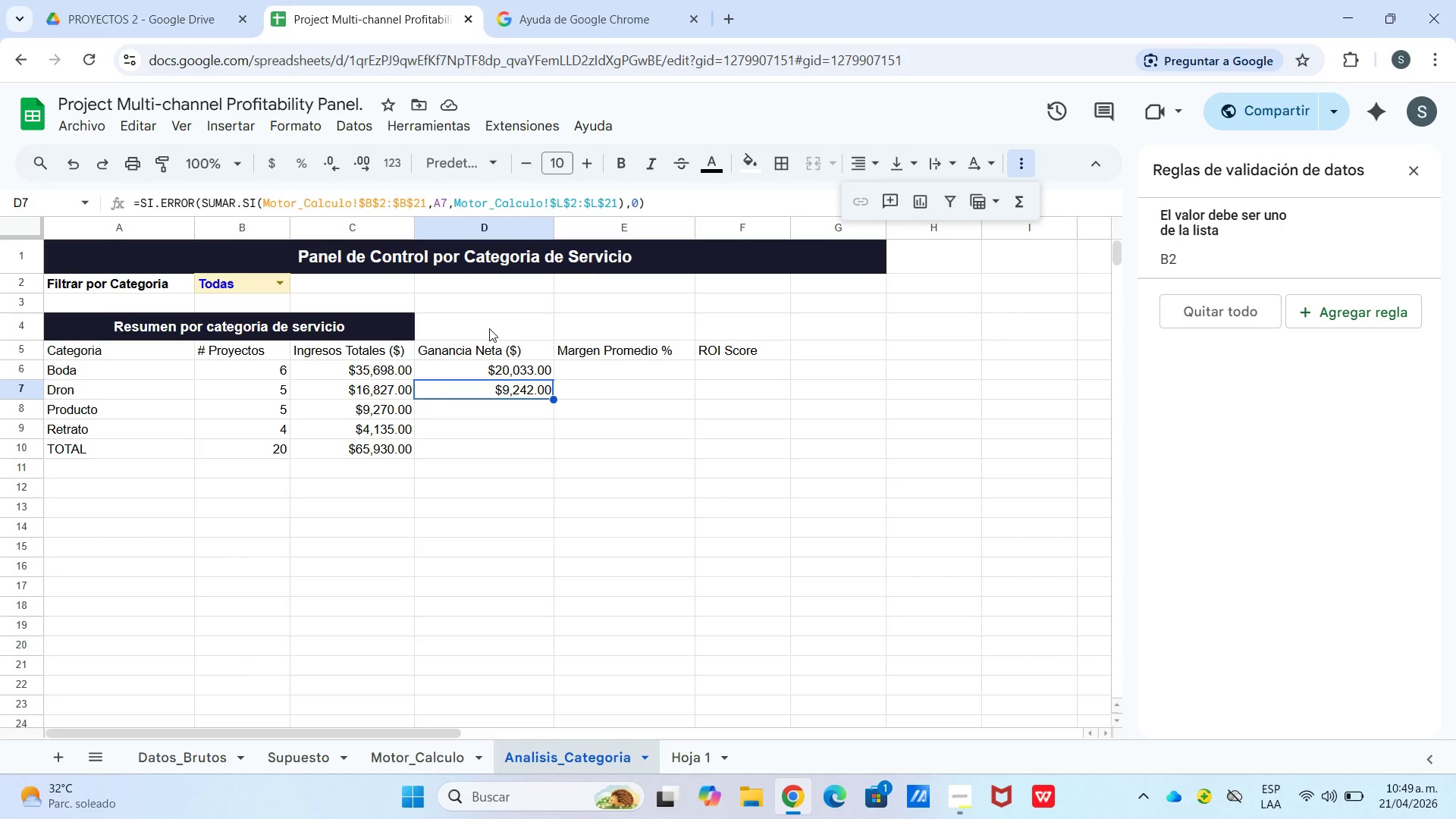 
left_click_drag(start_coordinate=[554, 398], to_coordinate=[549, 432])
 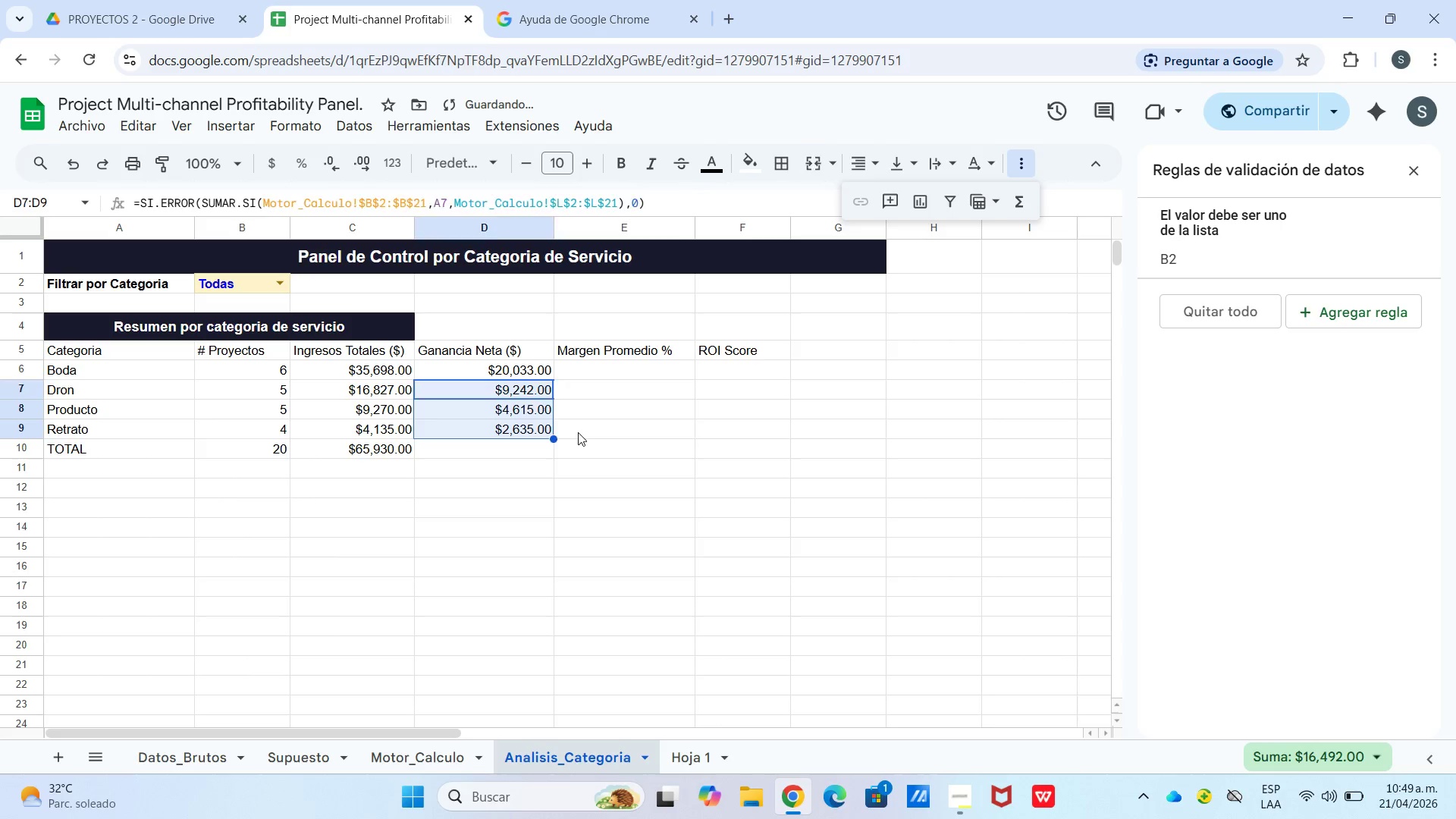 
left_click([578, 432])
 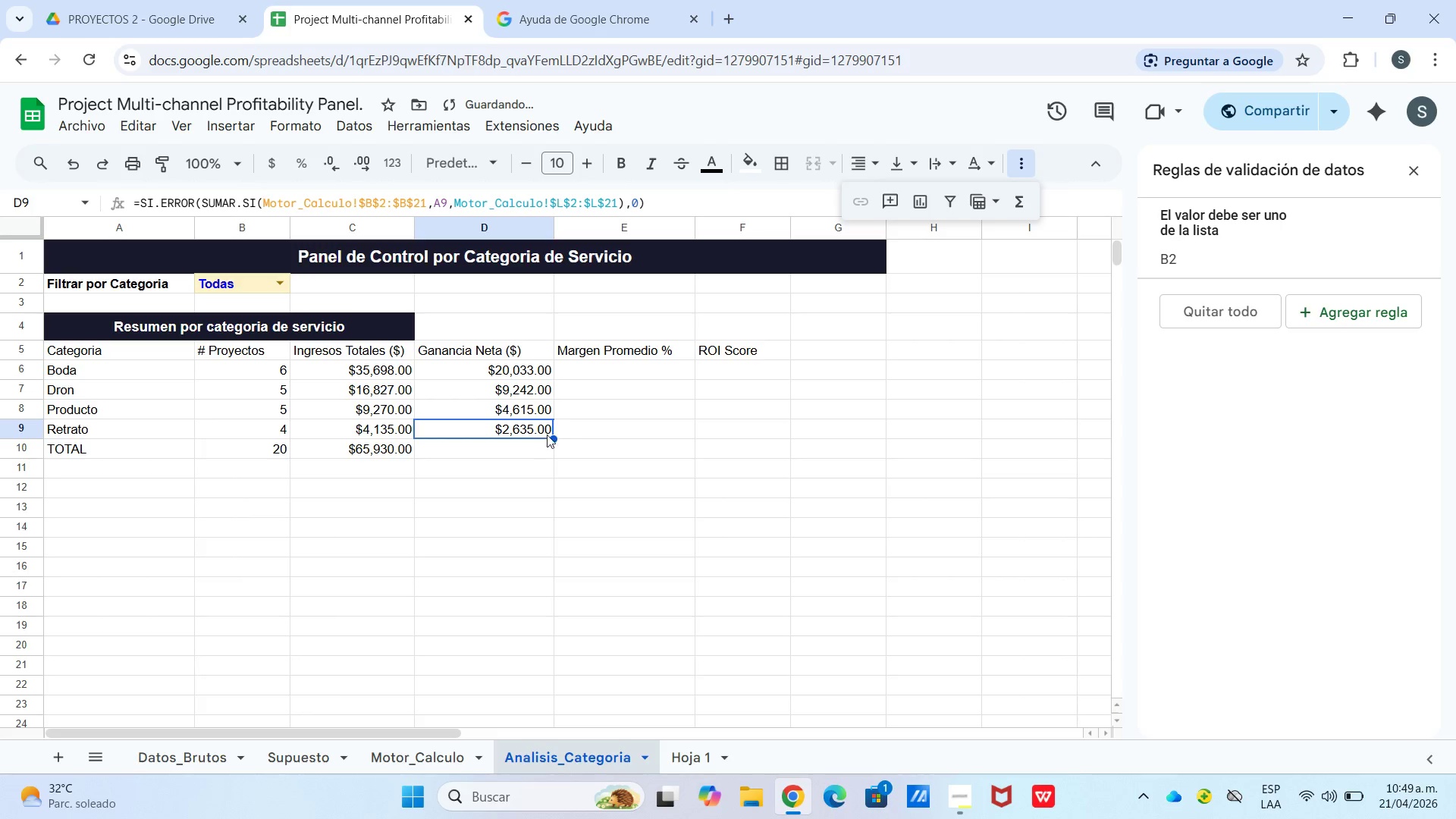 
left_click_drag(start_coordinate=[610, 431], to_coordinate=[584, 432])
 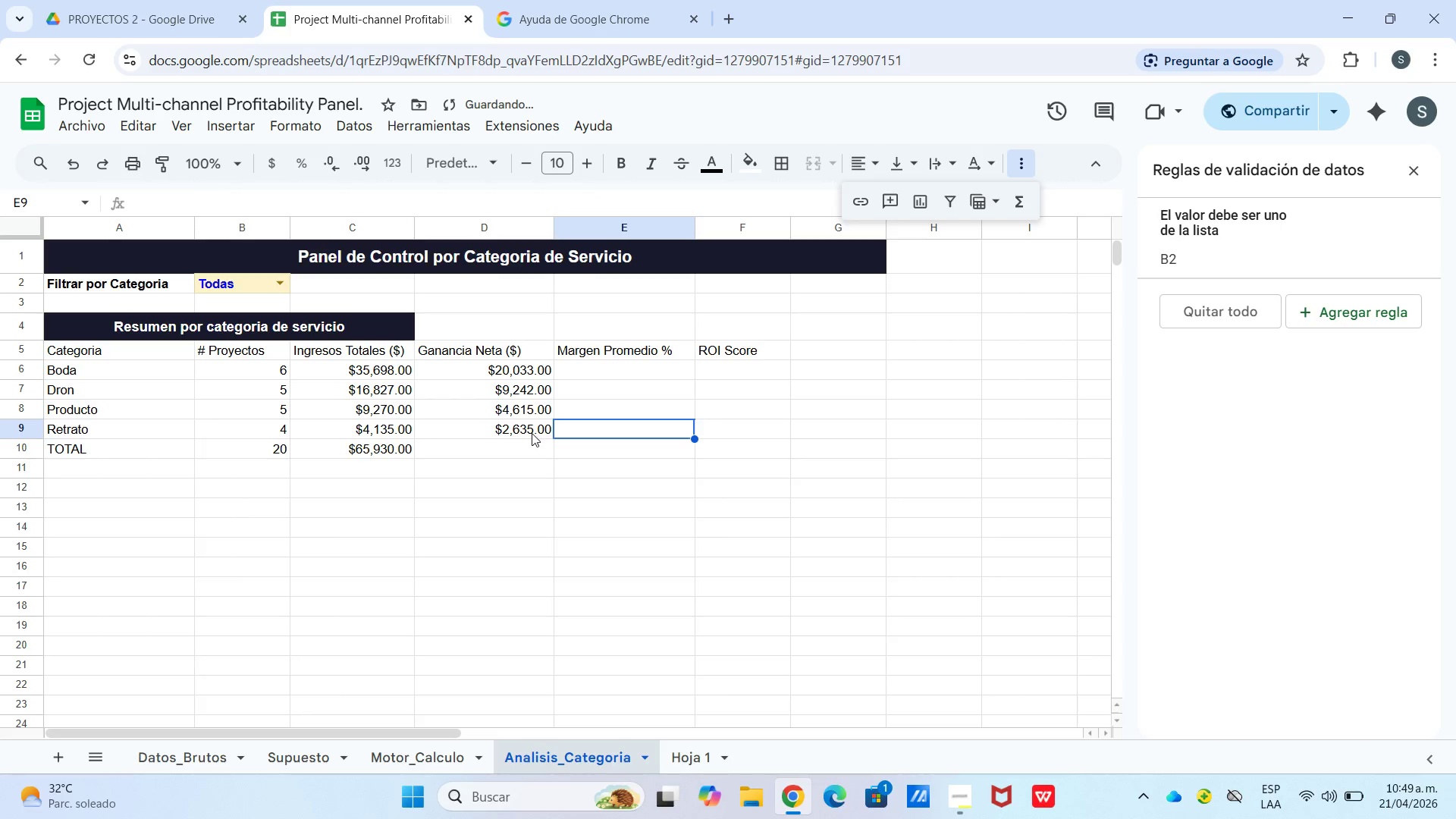 
triple_click([532, 433])
 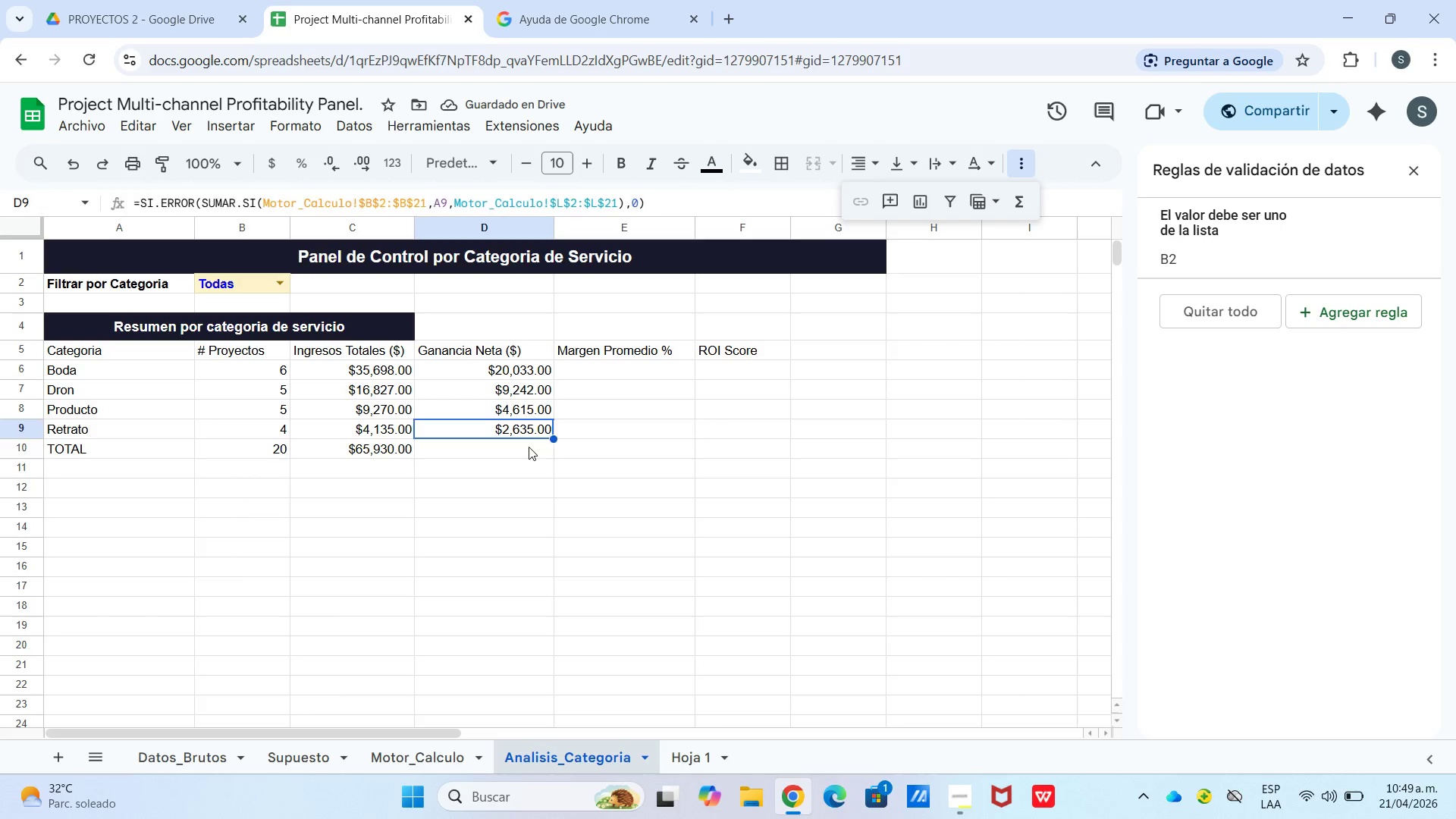 
triple_click([529, 447])
 